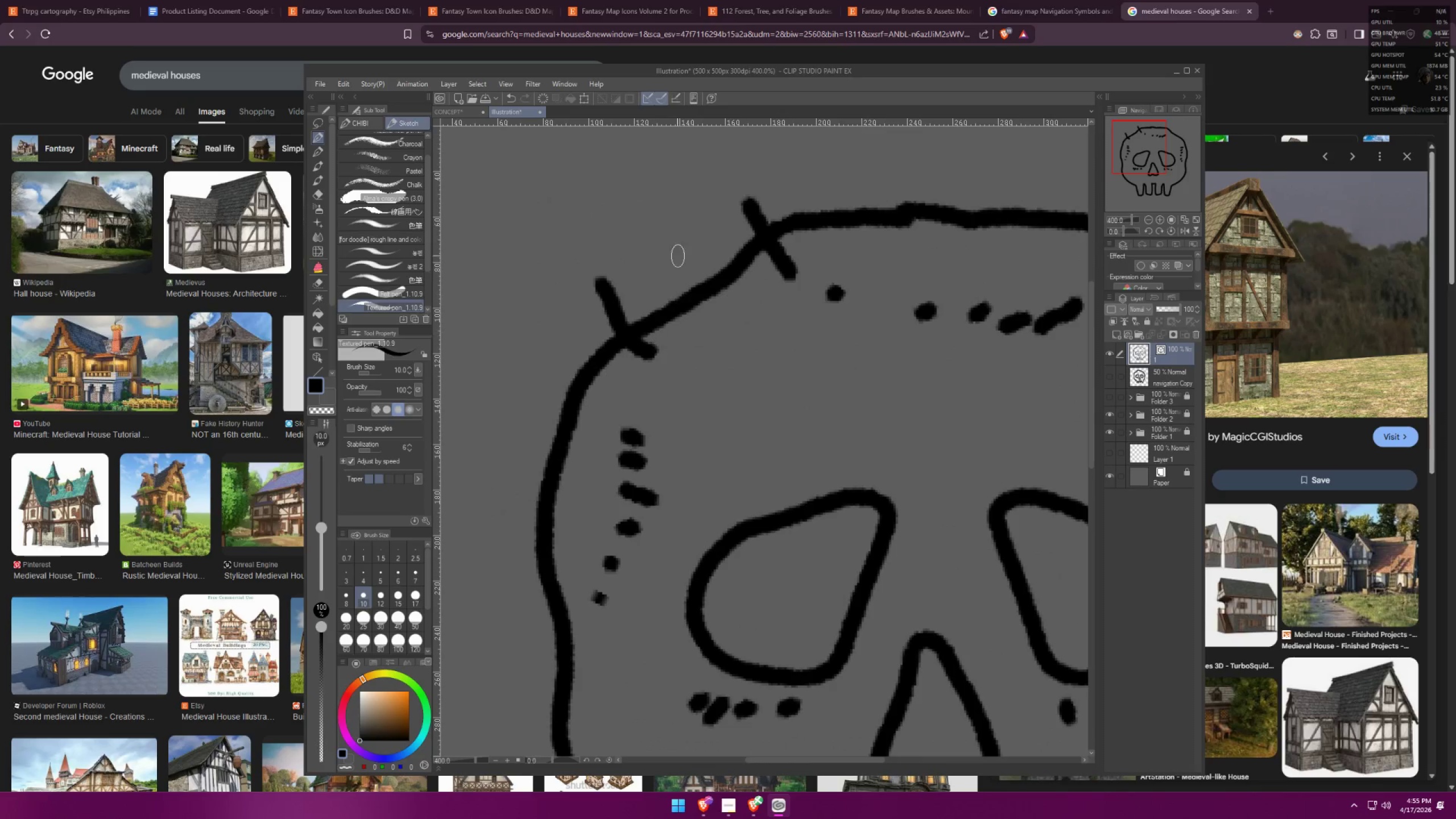 
left_click_drag(start_coordinate=[681, 272], to_coordinate=[697, 292])
 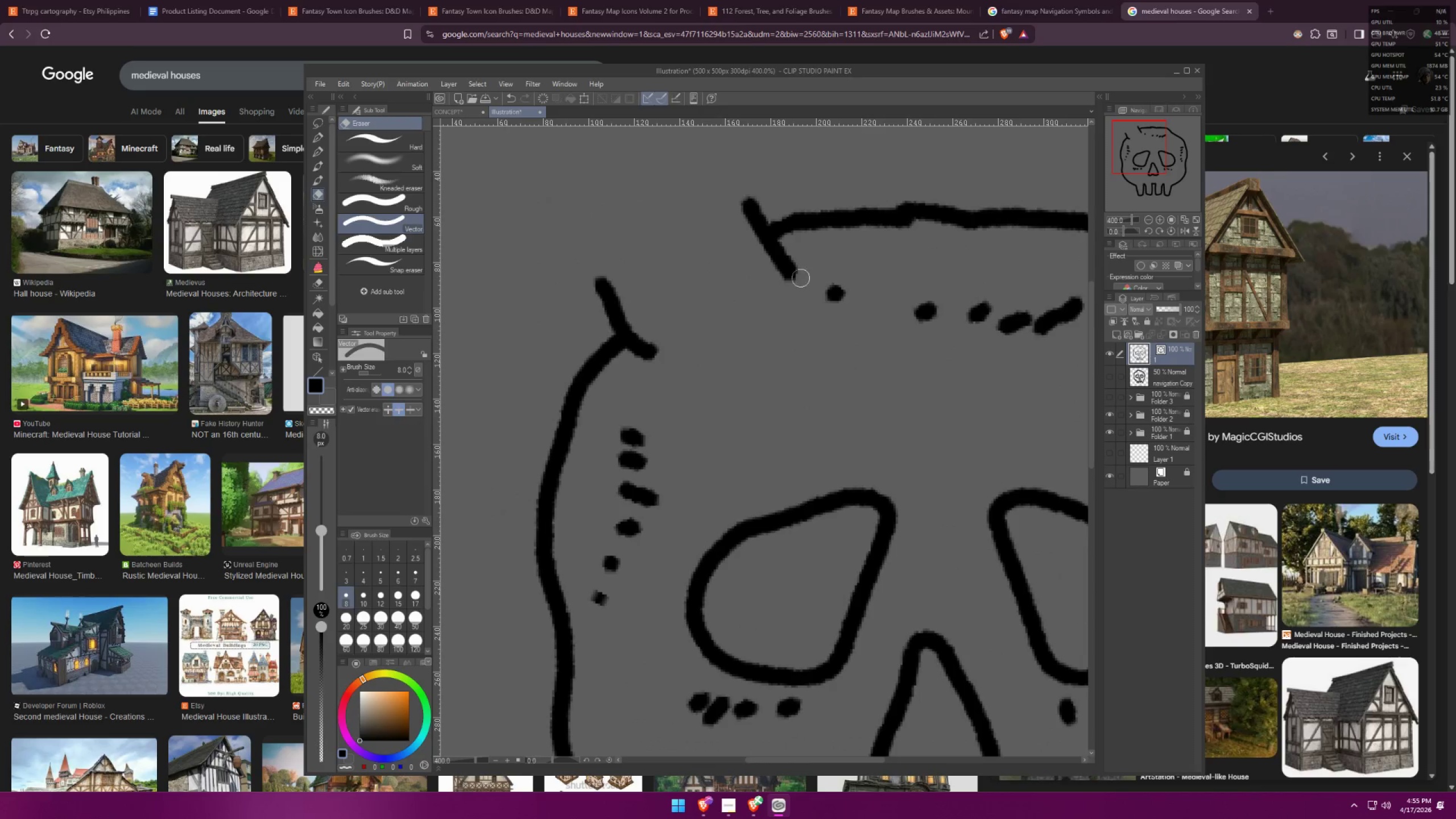 
key(Control+X)
 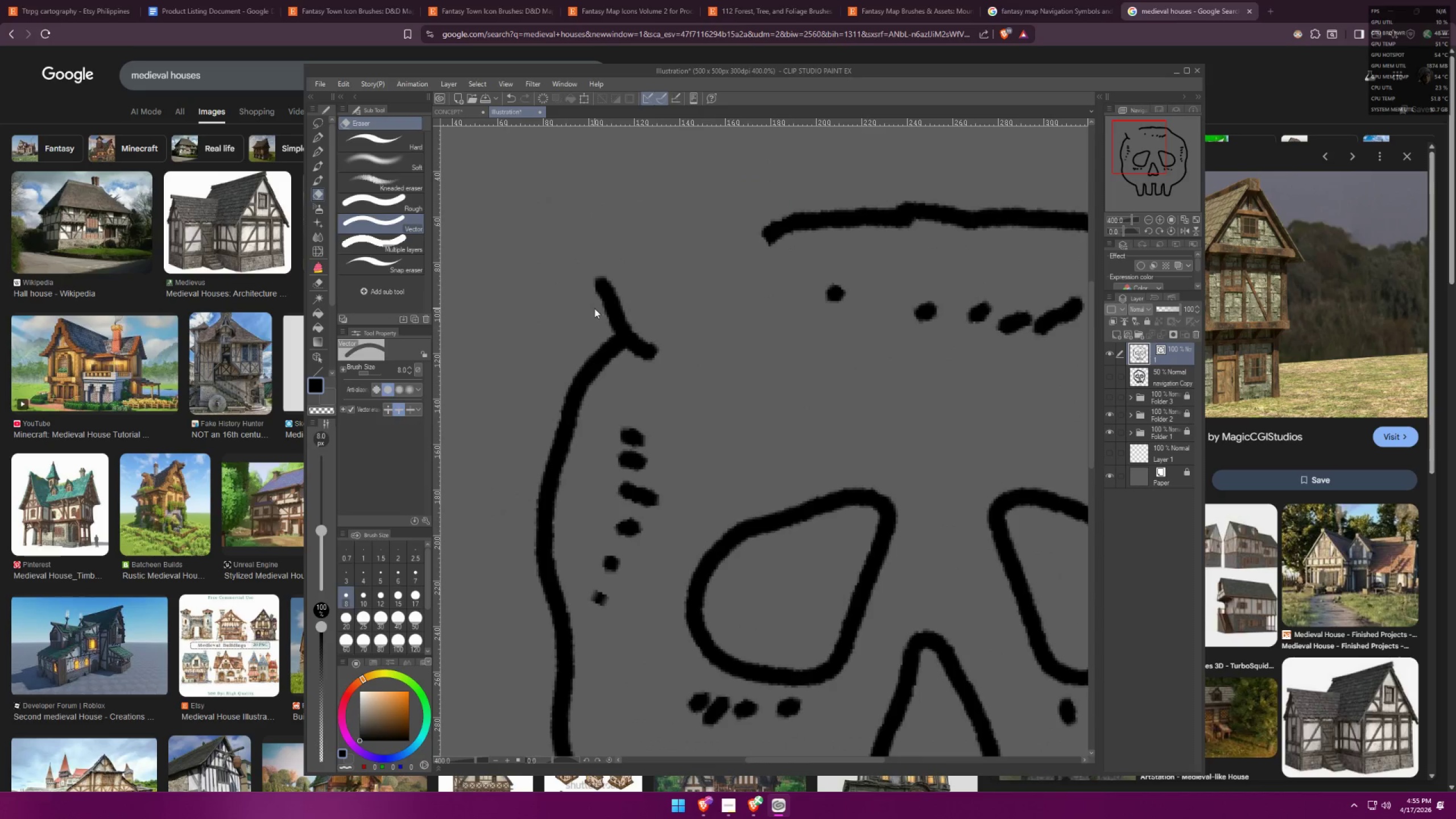 
double_click([615, 304])
 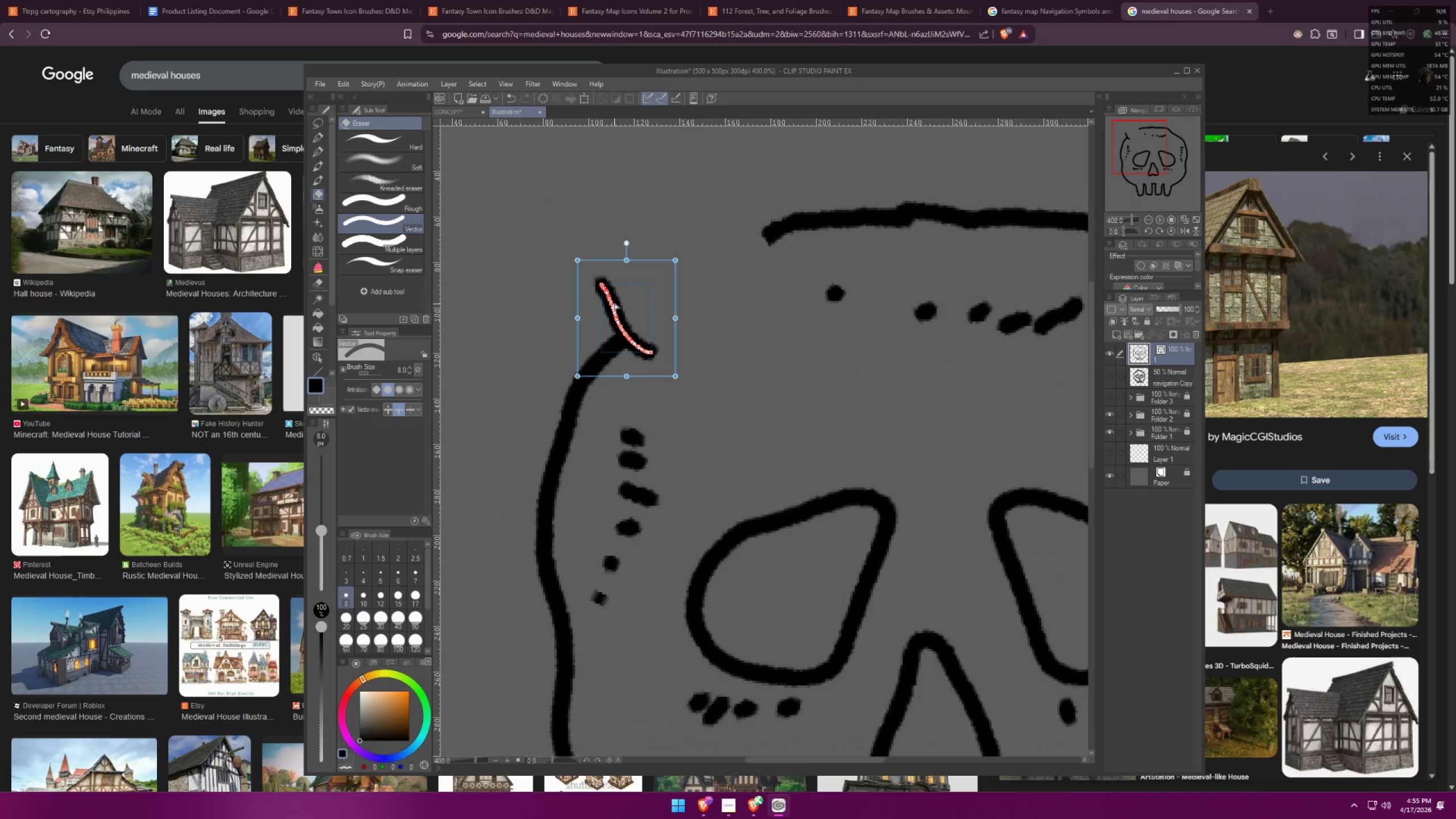 
key(Control+X)
 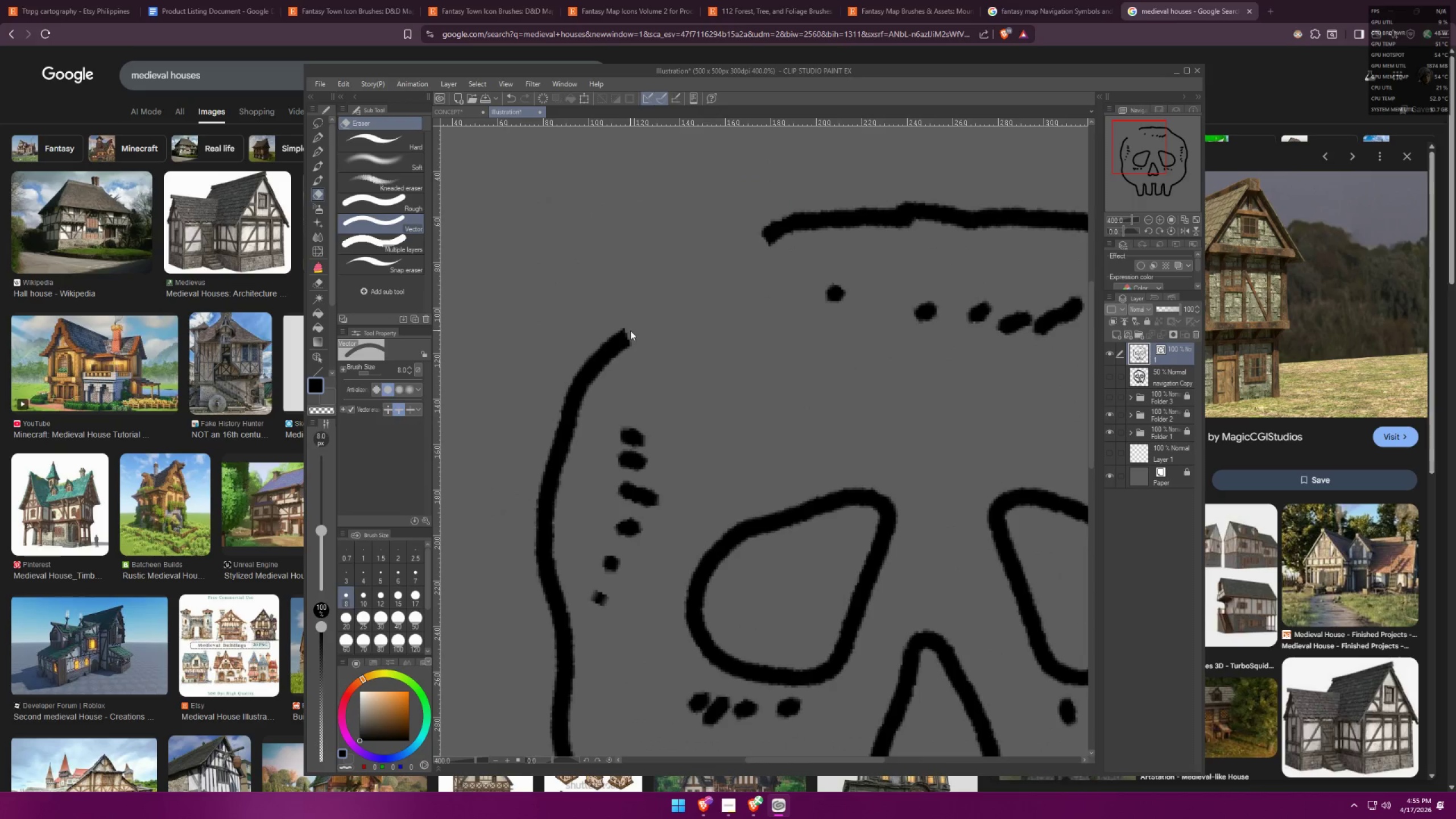 
triple_click([624, 335])
 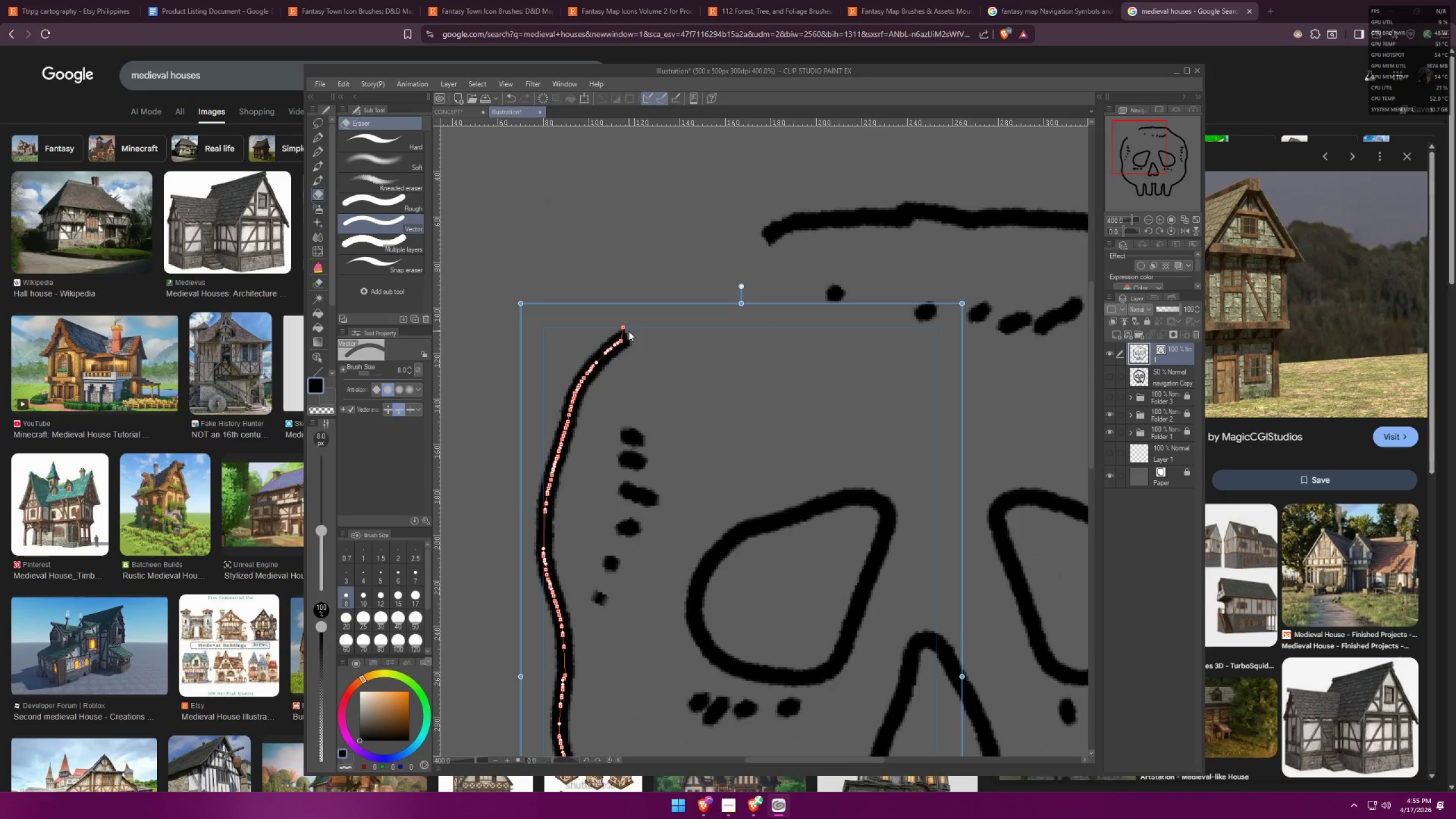 
left_click_drag(start_coordinate=[621, 330], to_coordinate=[624, 336])
 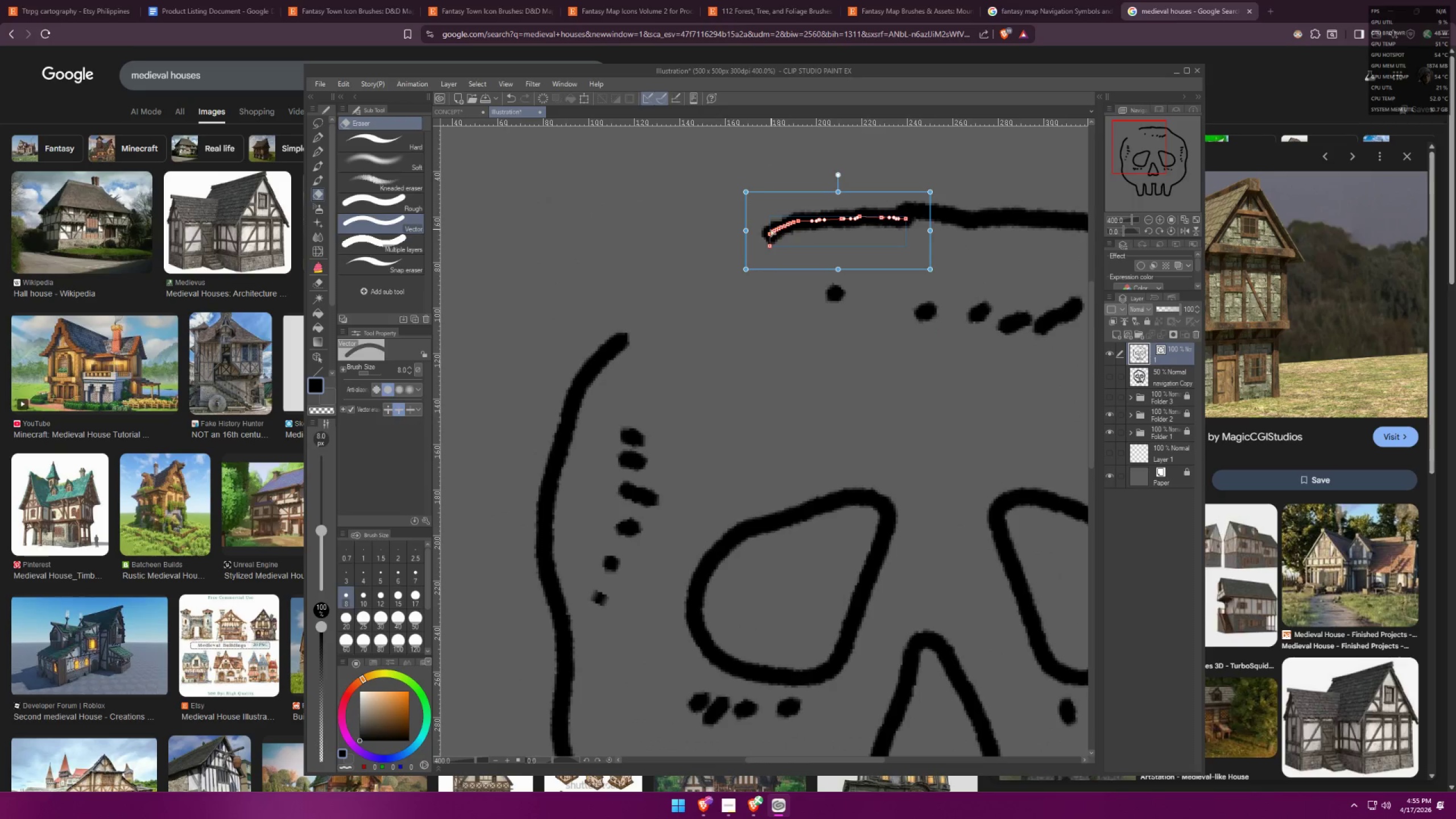 
left_click_drag(start_coordinate=[768, 249], to_coordinate=[763, 246])
 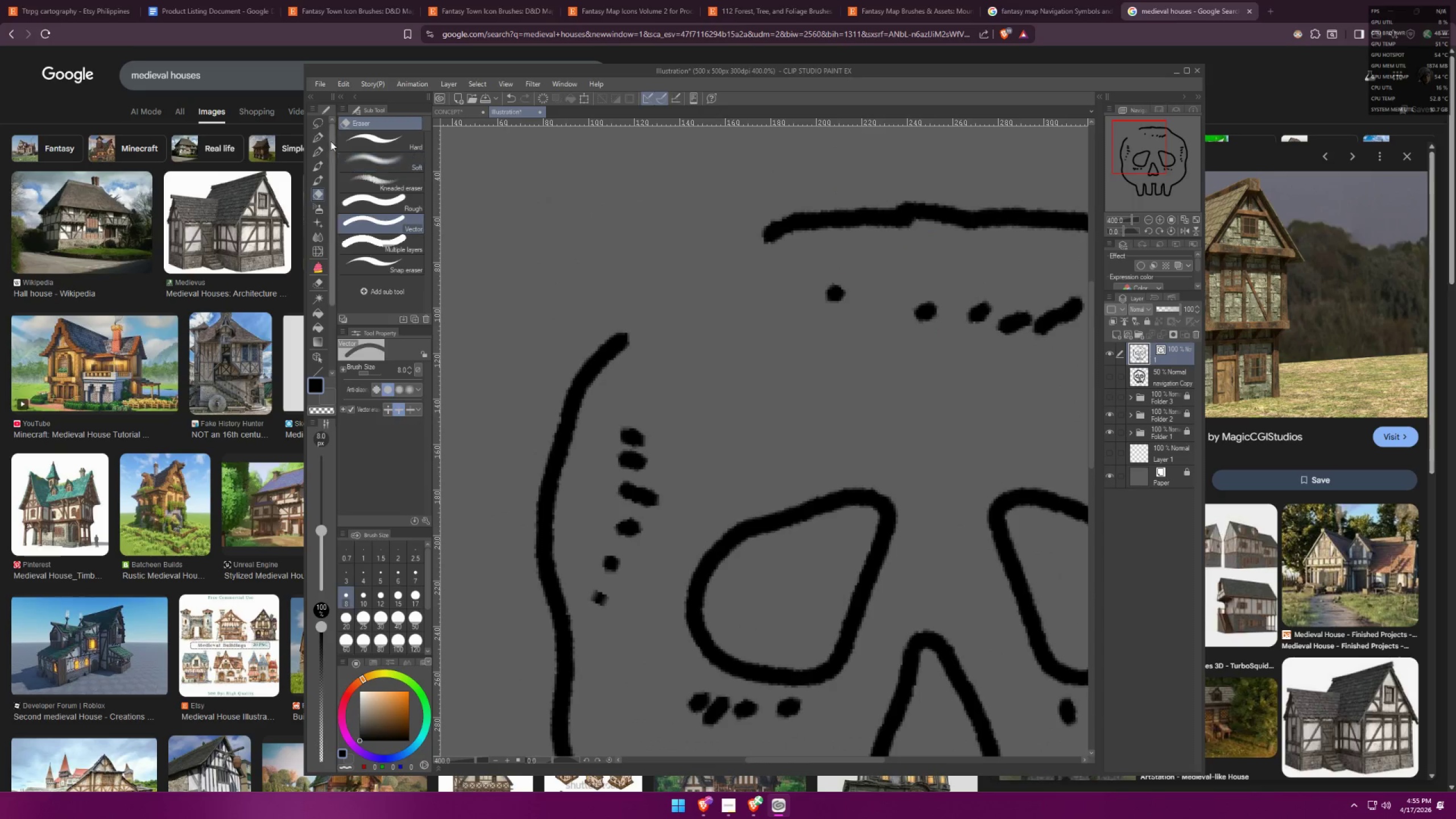 
left_click_drag(start_coordinate=[320, 133], to_coordinate=[322, 135])
 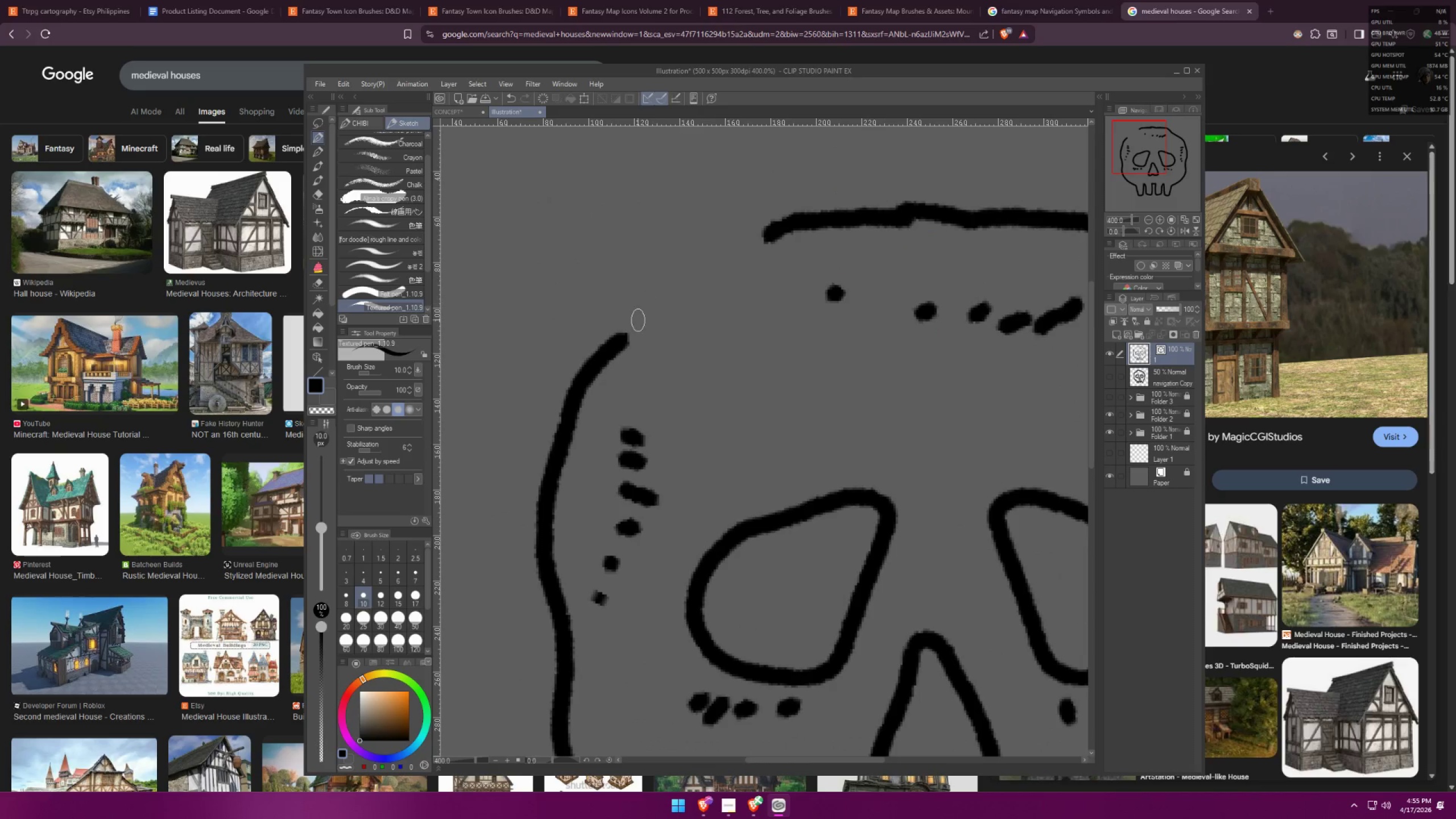 
left_click_drag(start_coordinate=[636, 320], to_coordinate=[644, 326])
 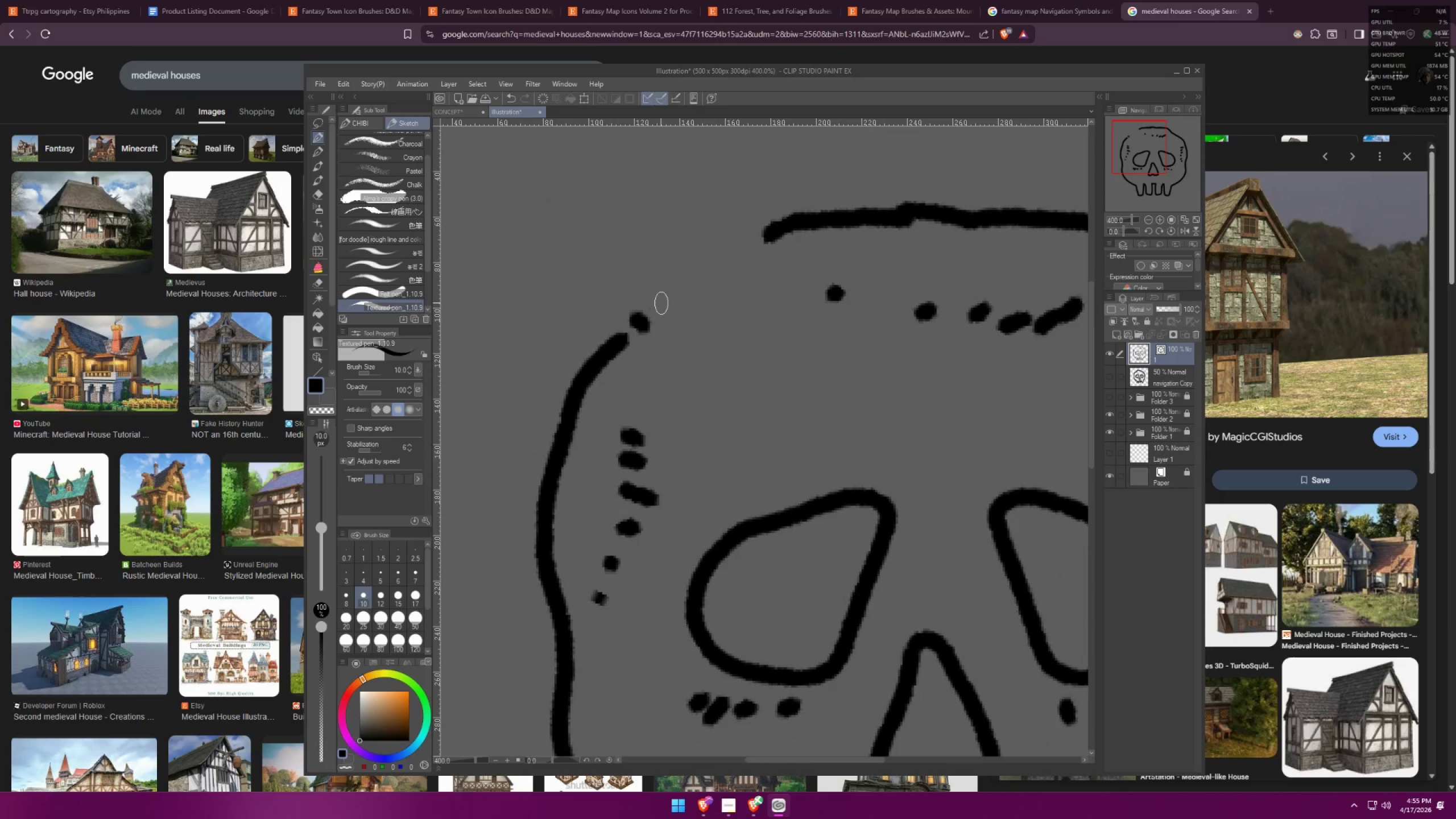 
left_click_drag(start_coordinate=[660, 301], to_coordinate=[669, 308])
 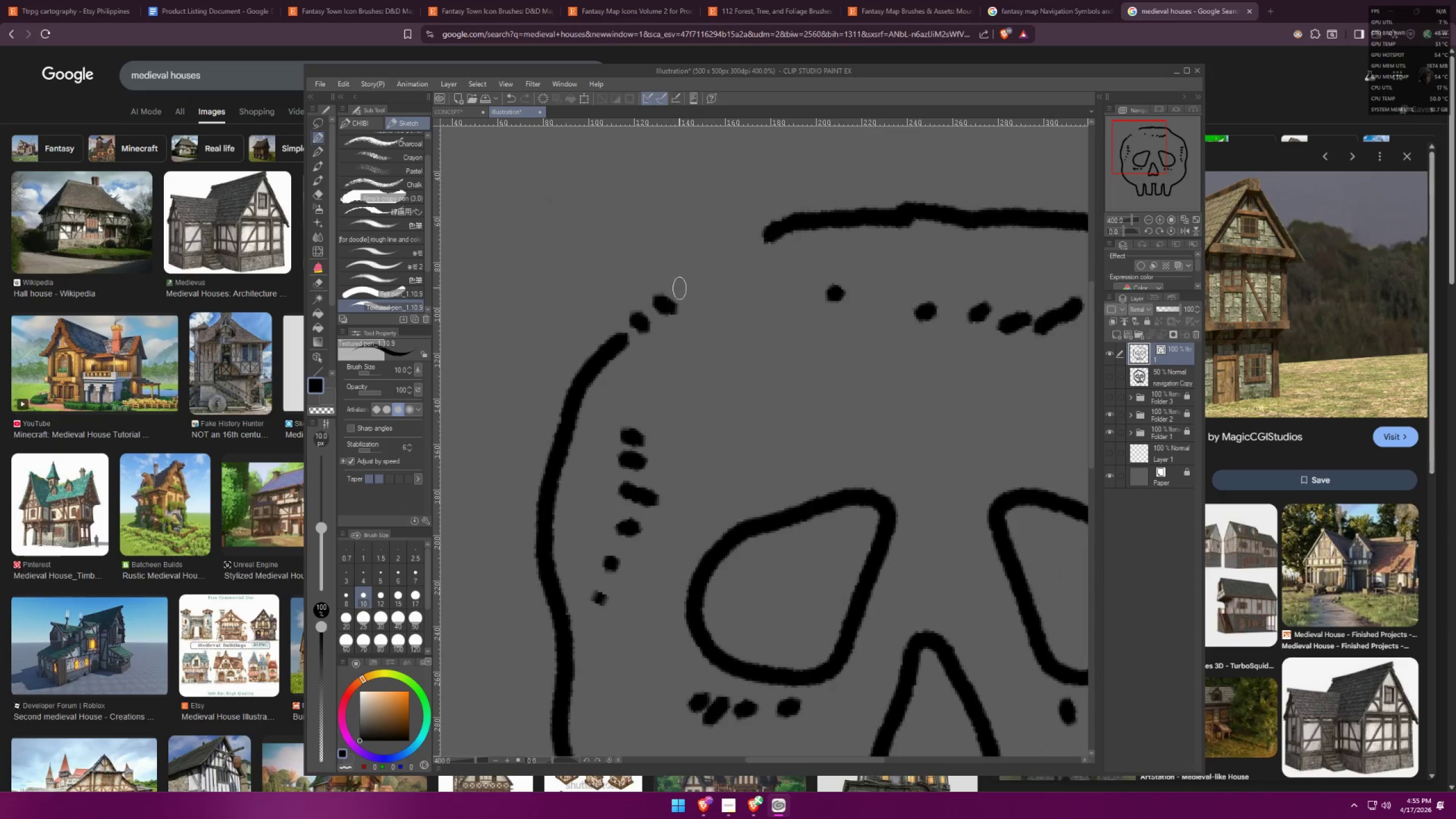 
left_click_drag(start_coordinate=[680, 283], to_coordinate=[689, 292])
 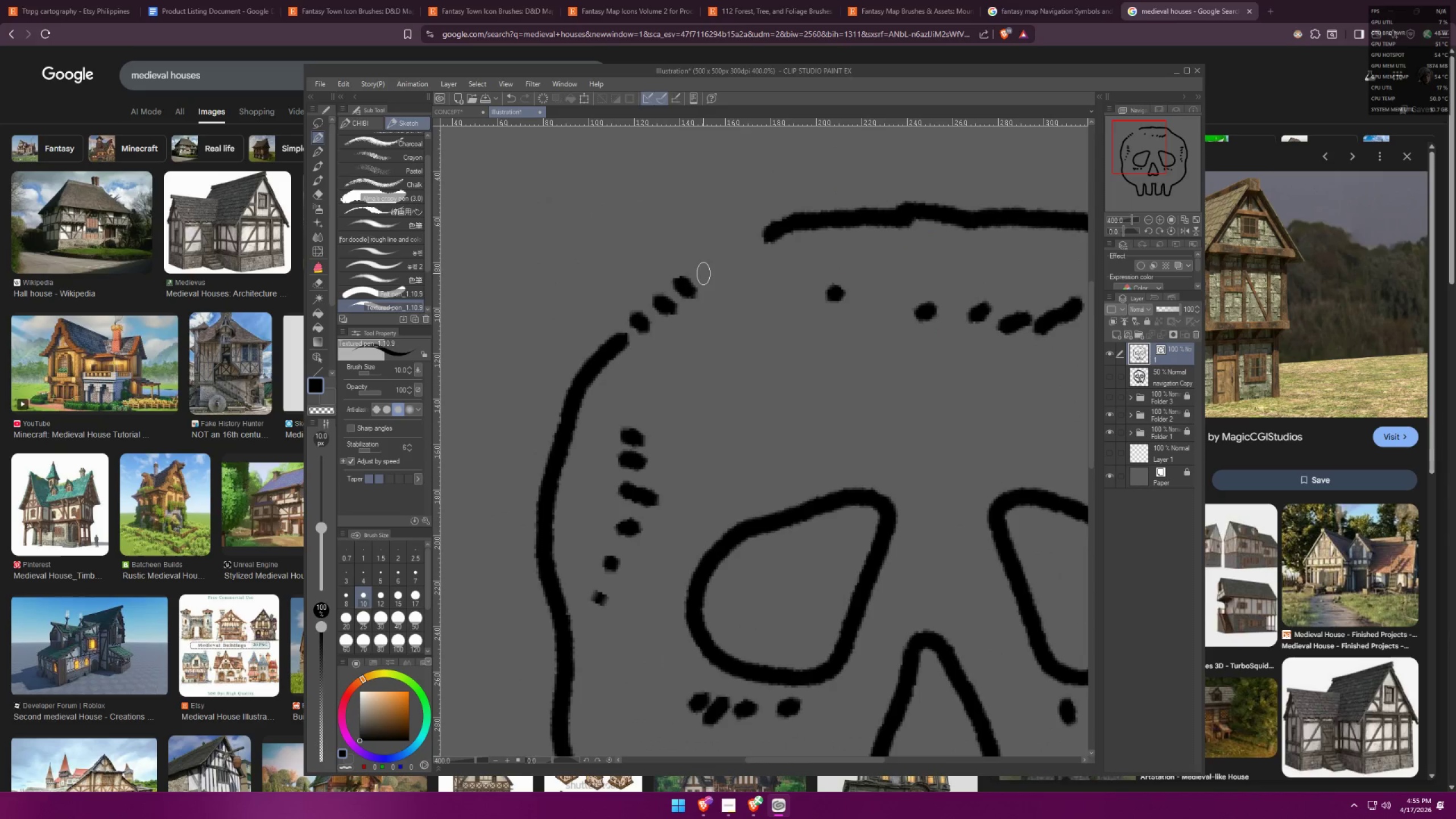 
left_click_drag(start_coordinate=[700, 264], to_coordinate=[709, 271])
 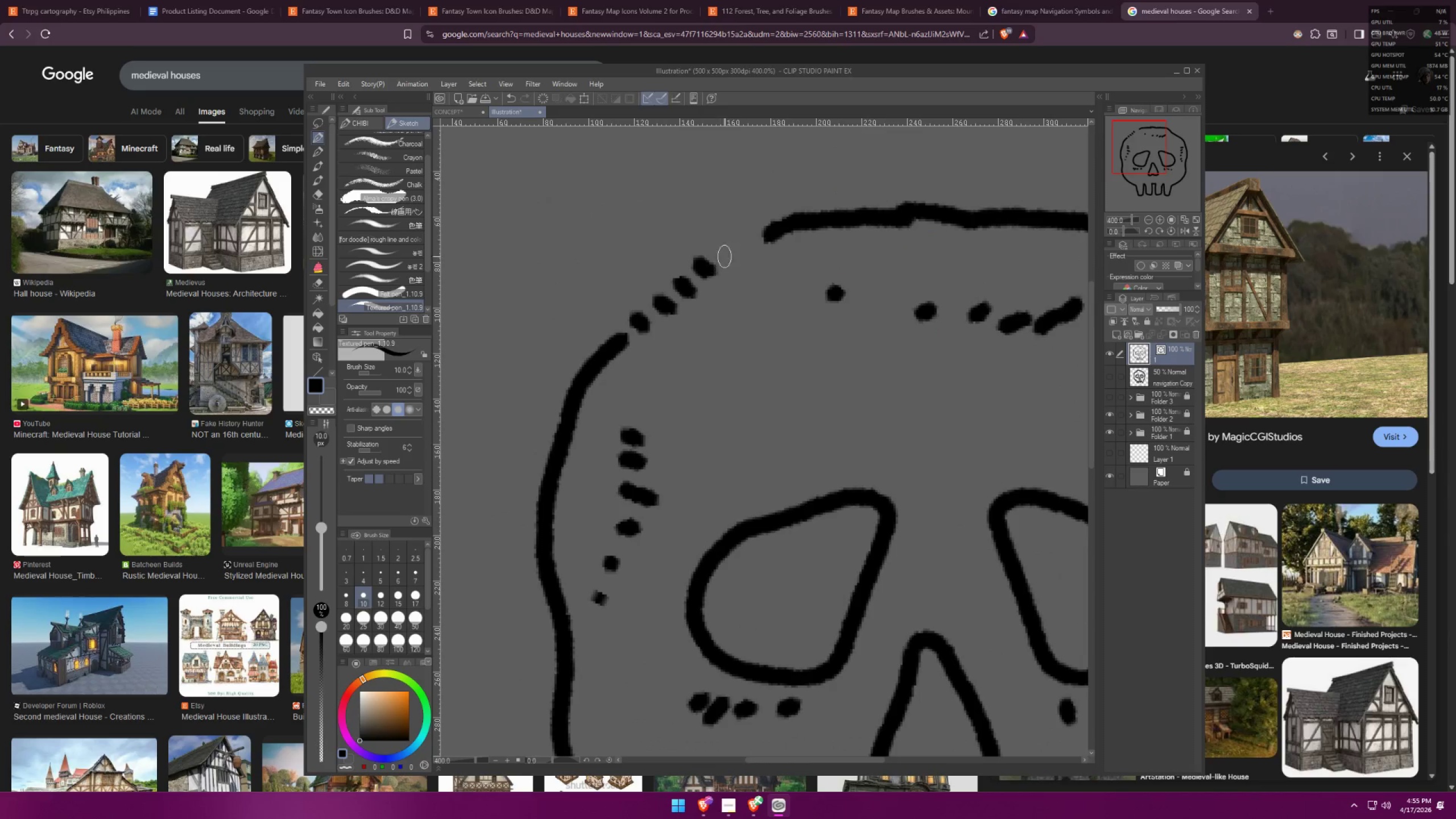 
left_click_drag(start_coordinate=[725, 251], to_coordinate=[729, 257])
 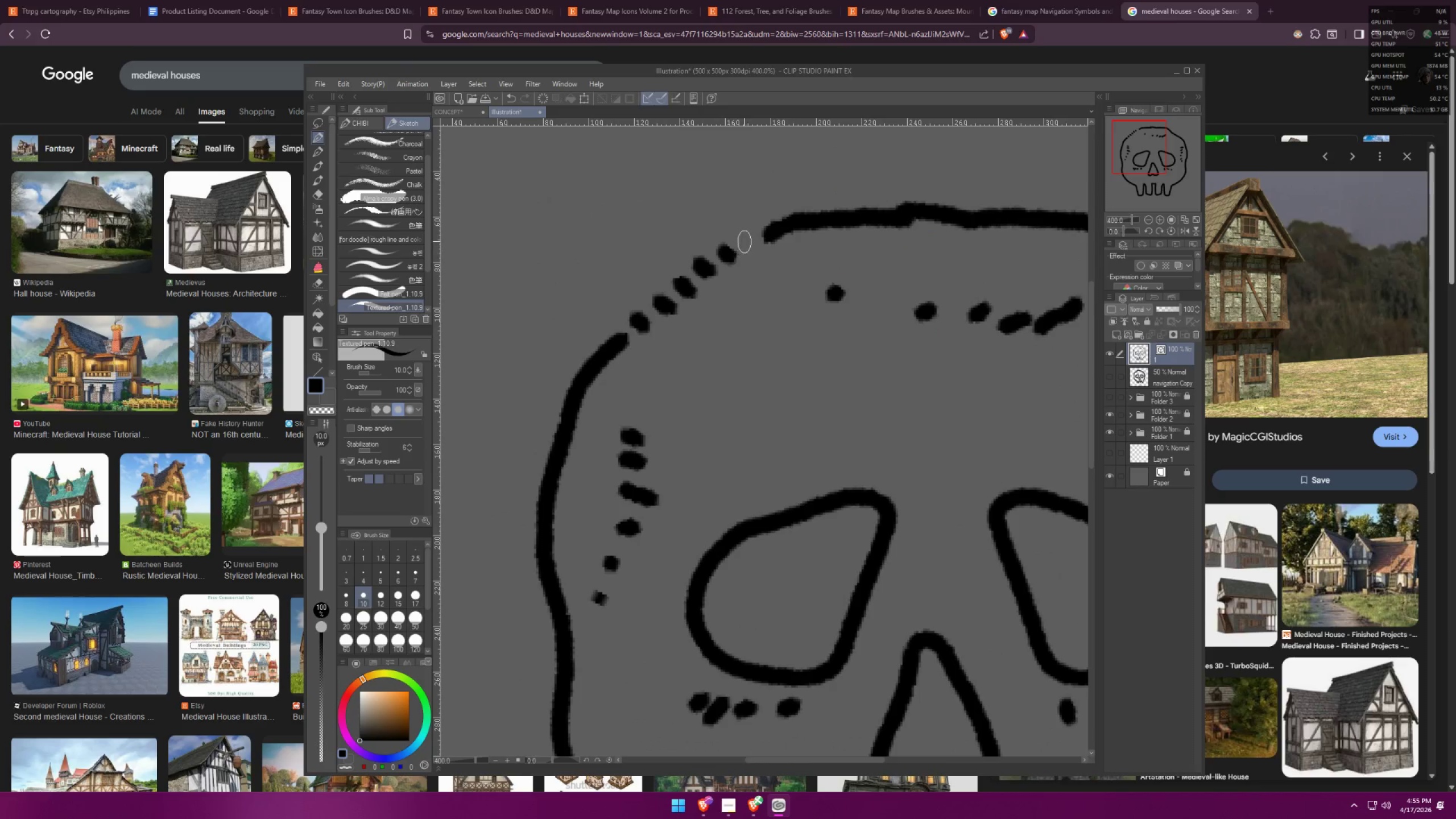 
left_click_drag(start_coordinate=[744, 237], to_coordinate=[749, 242])
 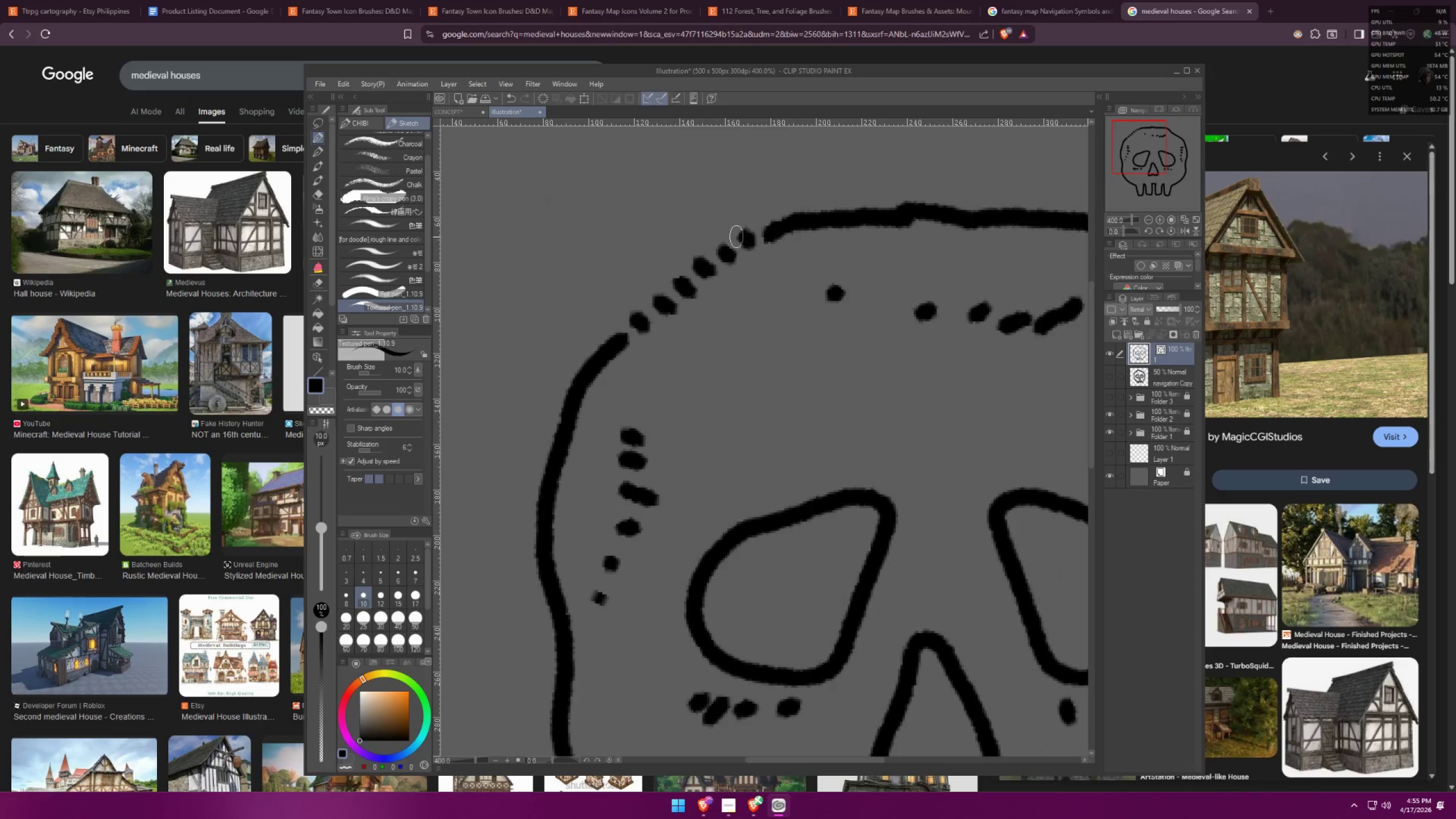 
hold_key(key=Space, duration=1.39)
 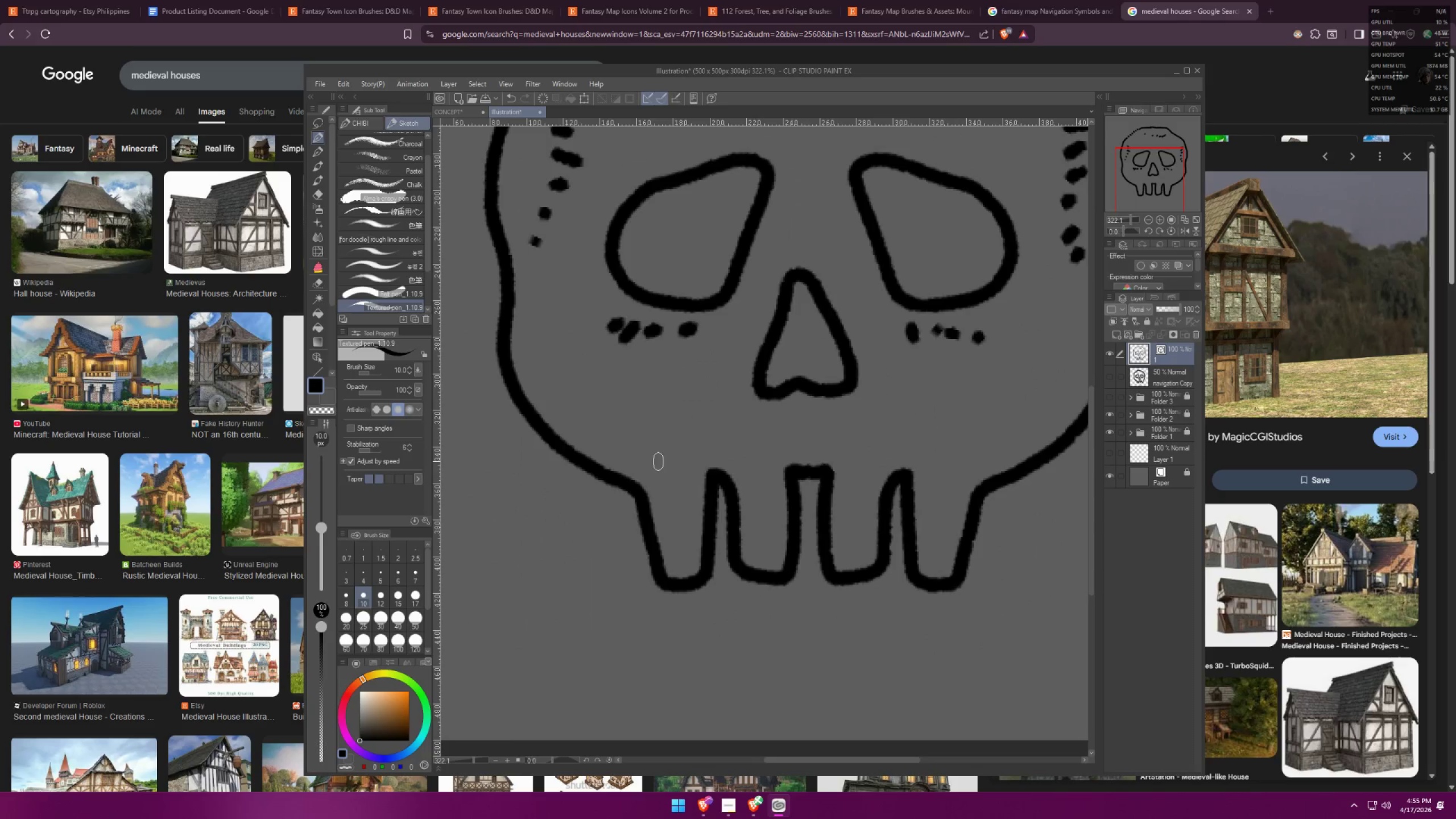 
scroll: coordinate [739, 222], scroll_direction: down, amount: 7.0
 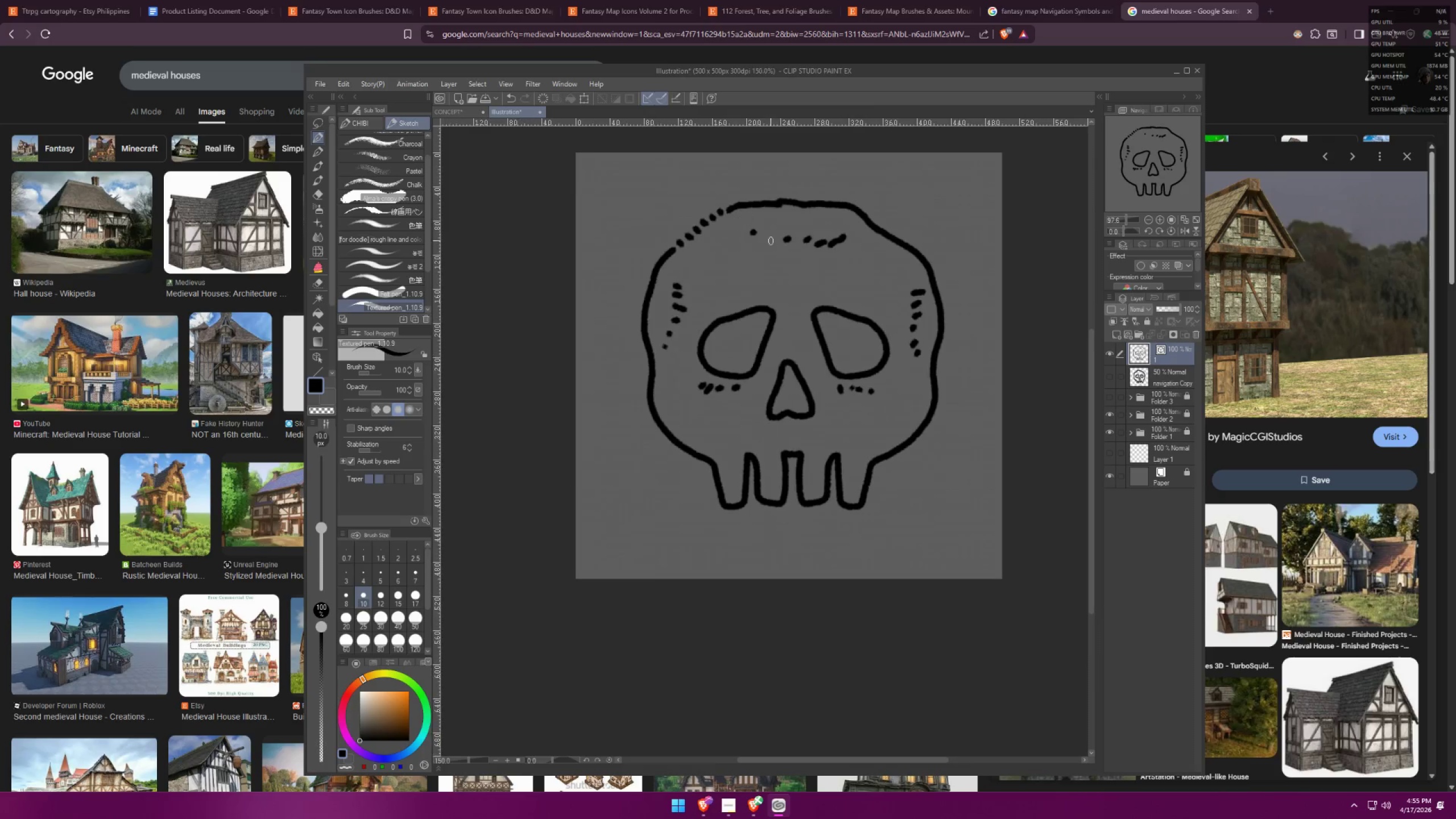 
scroll: coordinate [716, 444], scroll_direction: up, amount: 10.0
 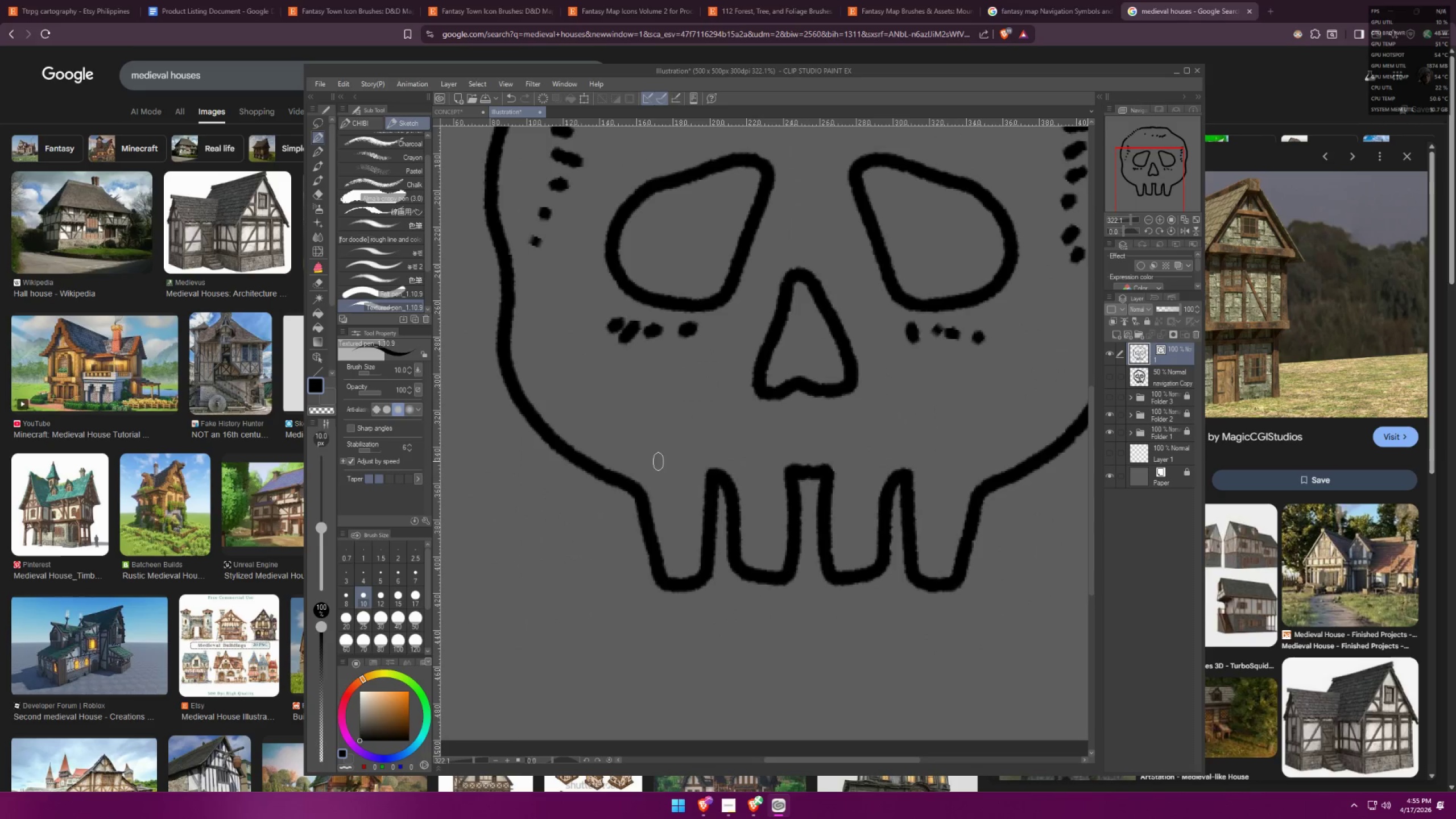 
left_click_drag(start_coordinate=[628, 446], to_coordinate=[644, 430])
 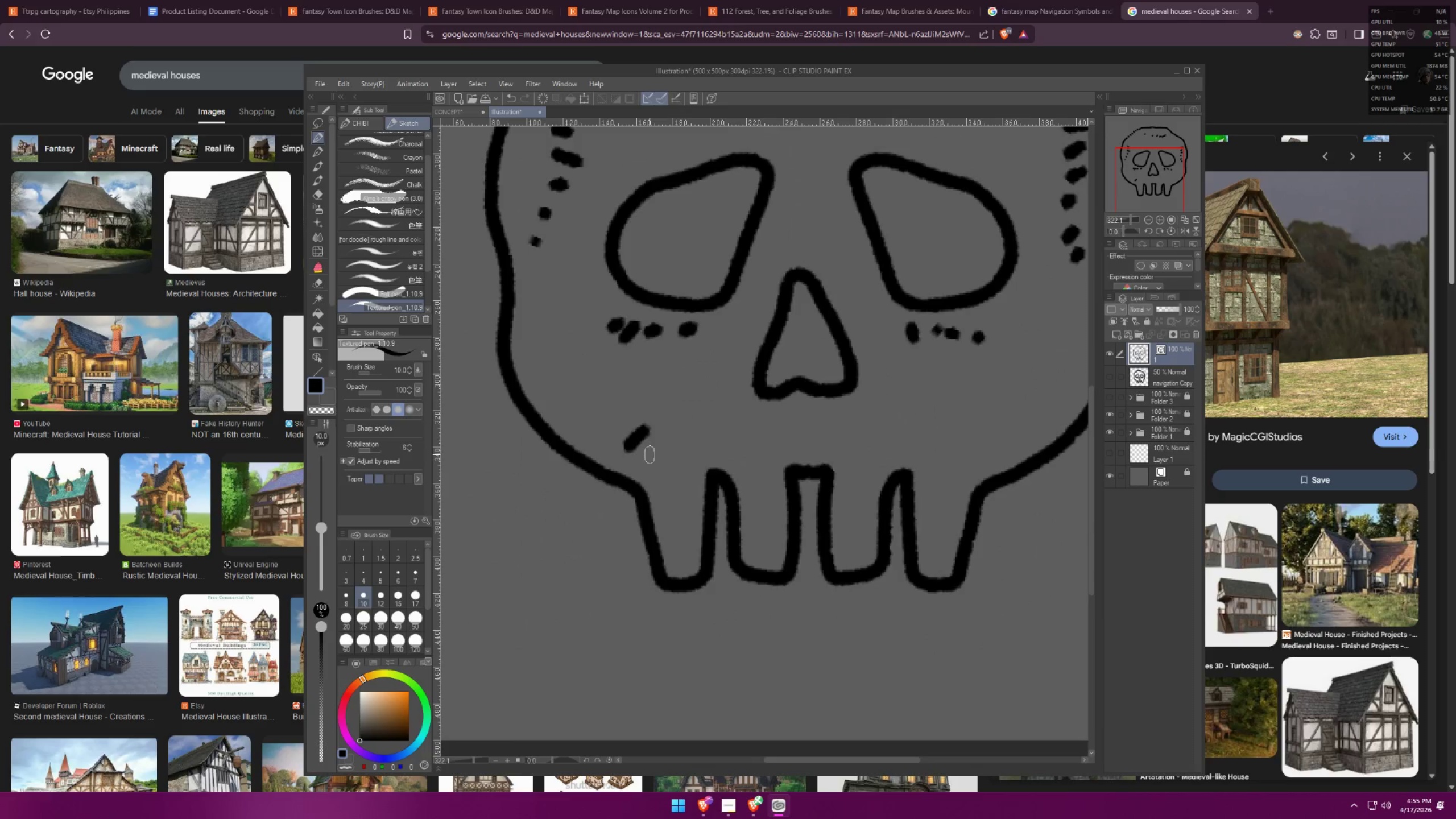 
left_click_drag(start_coordinate=[648, 453], to_coordinate=[659, 443])
 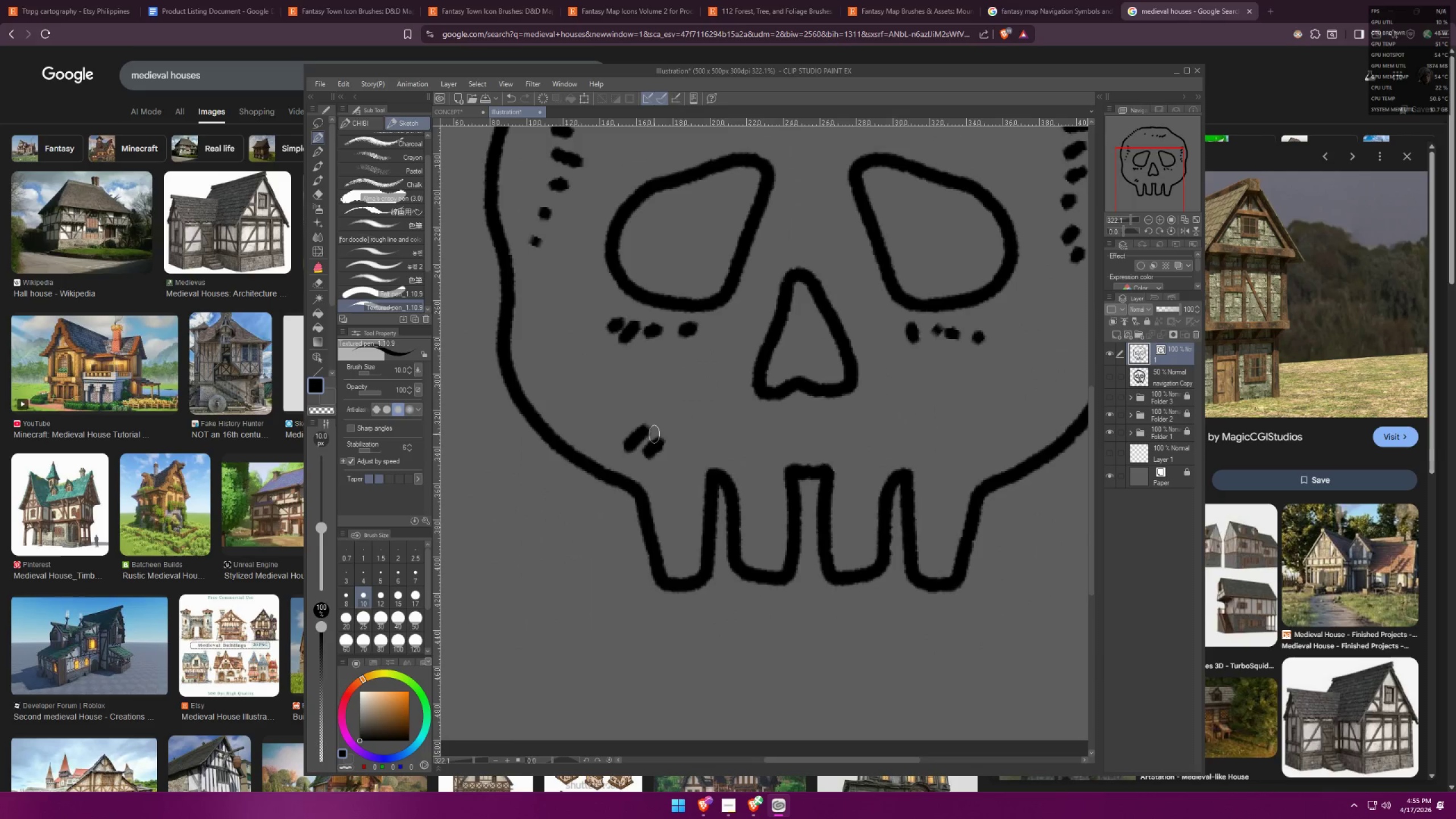 
key(Control+ControlLeft)
 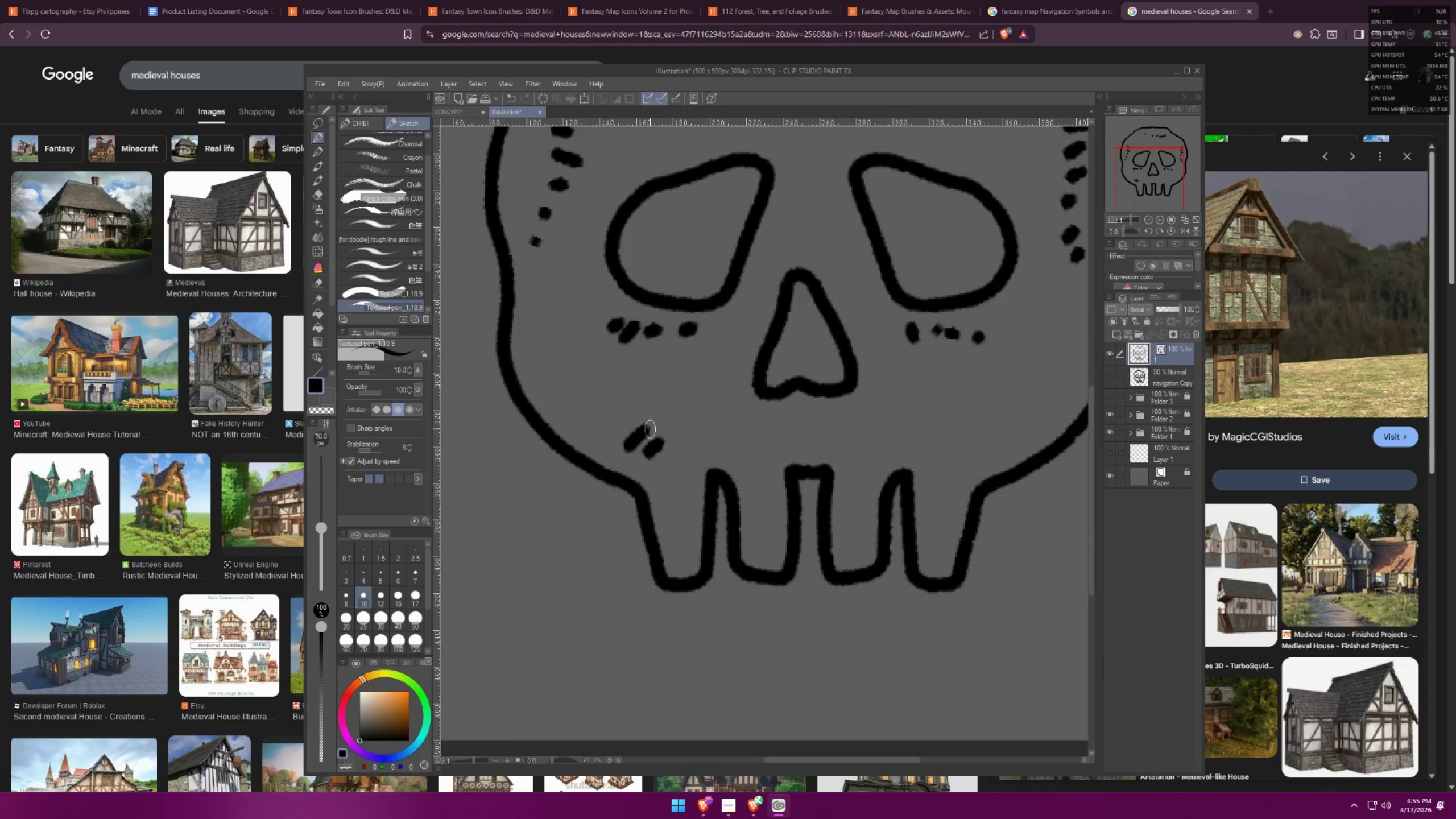 
key(Control+Z)
 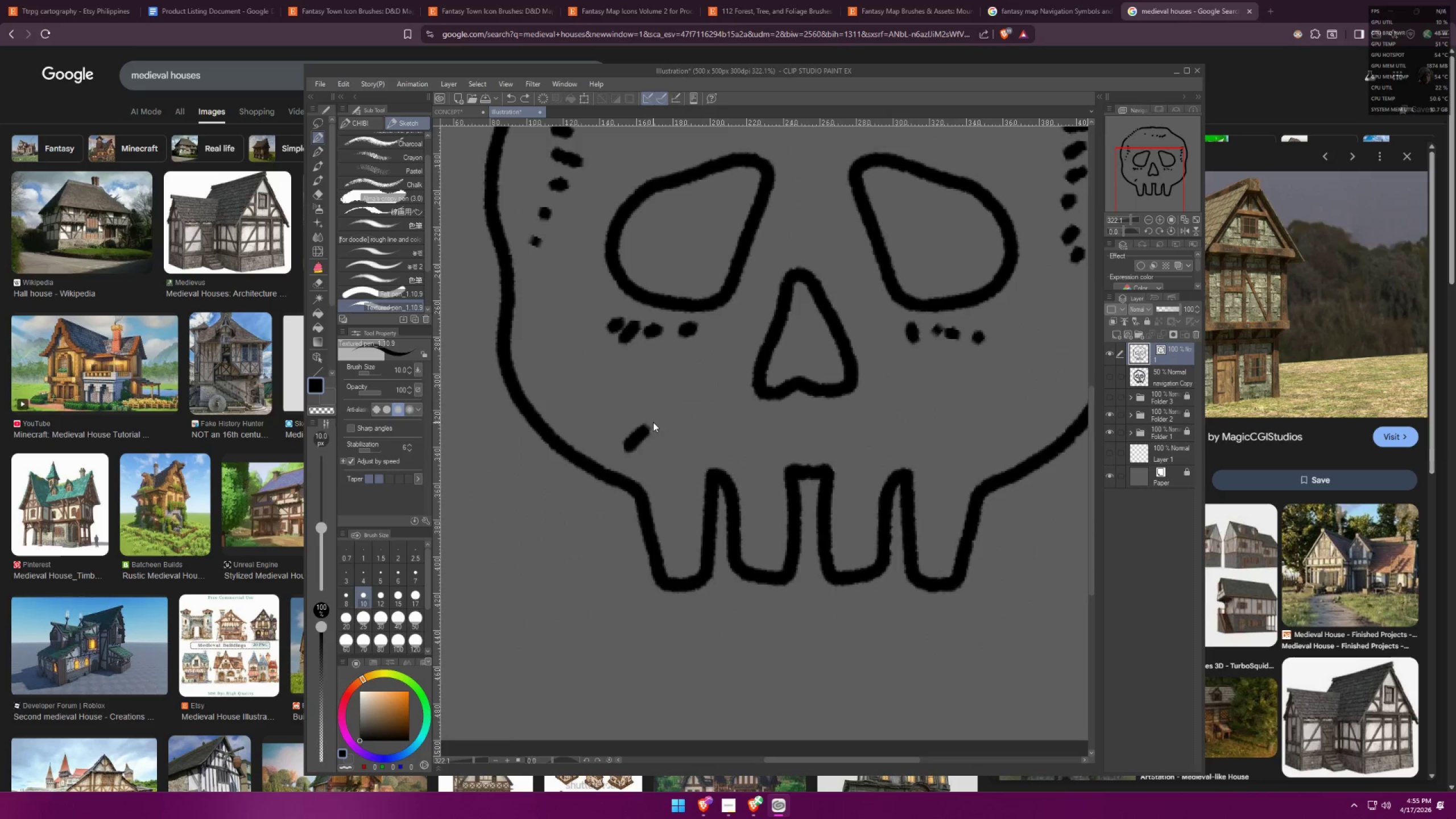 
key(Control+Z)
 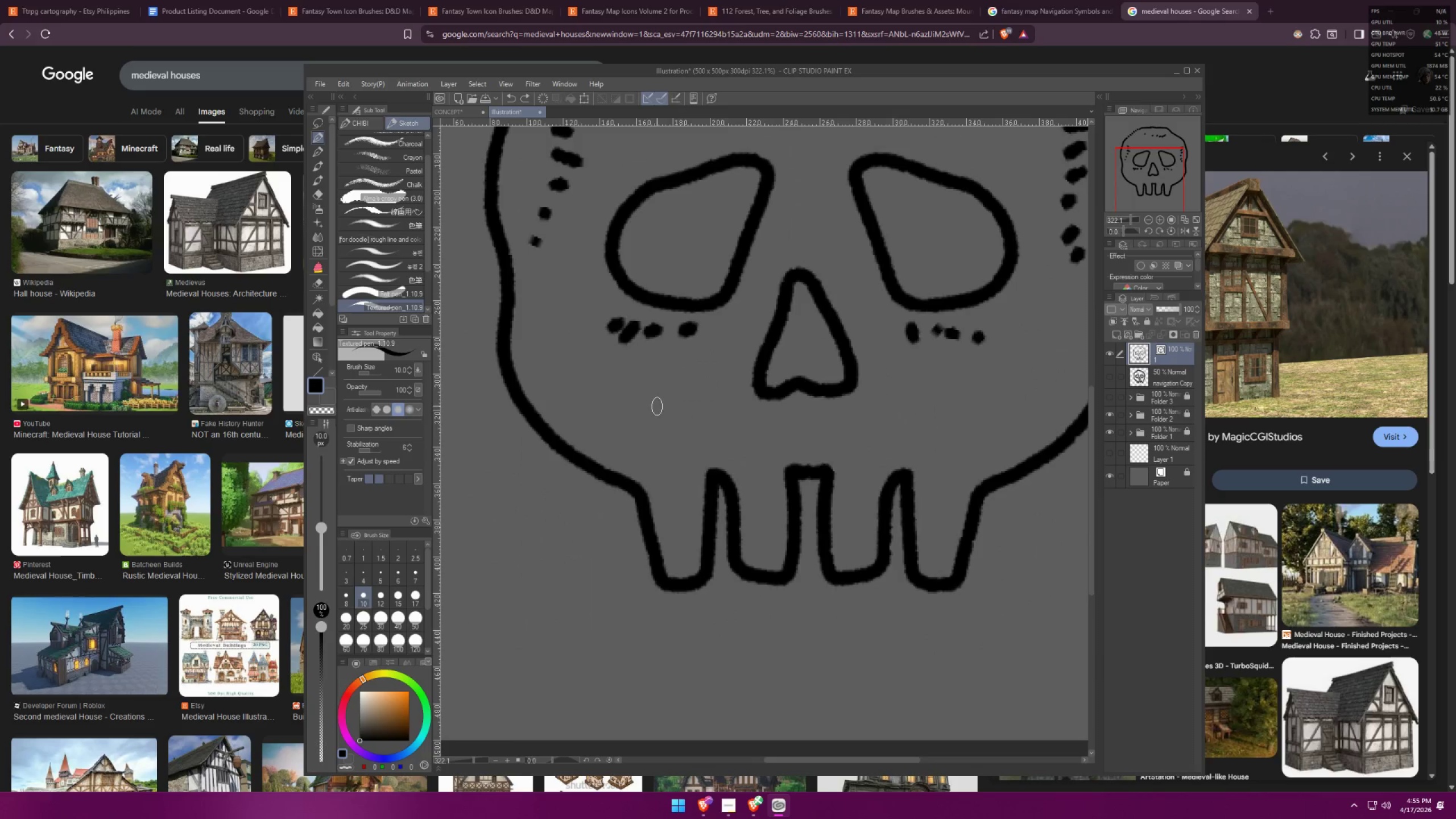 
left_click_drag(start_coordinate=[655, 406], to_coordinate=[622, 434])
 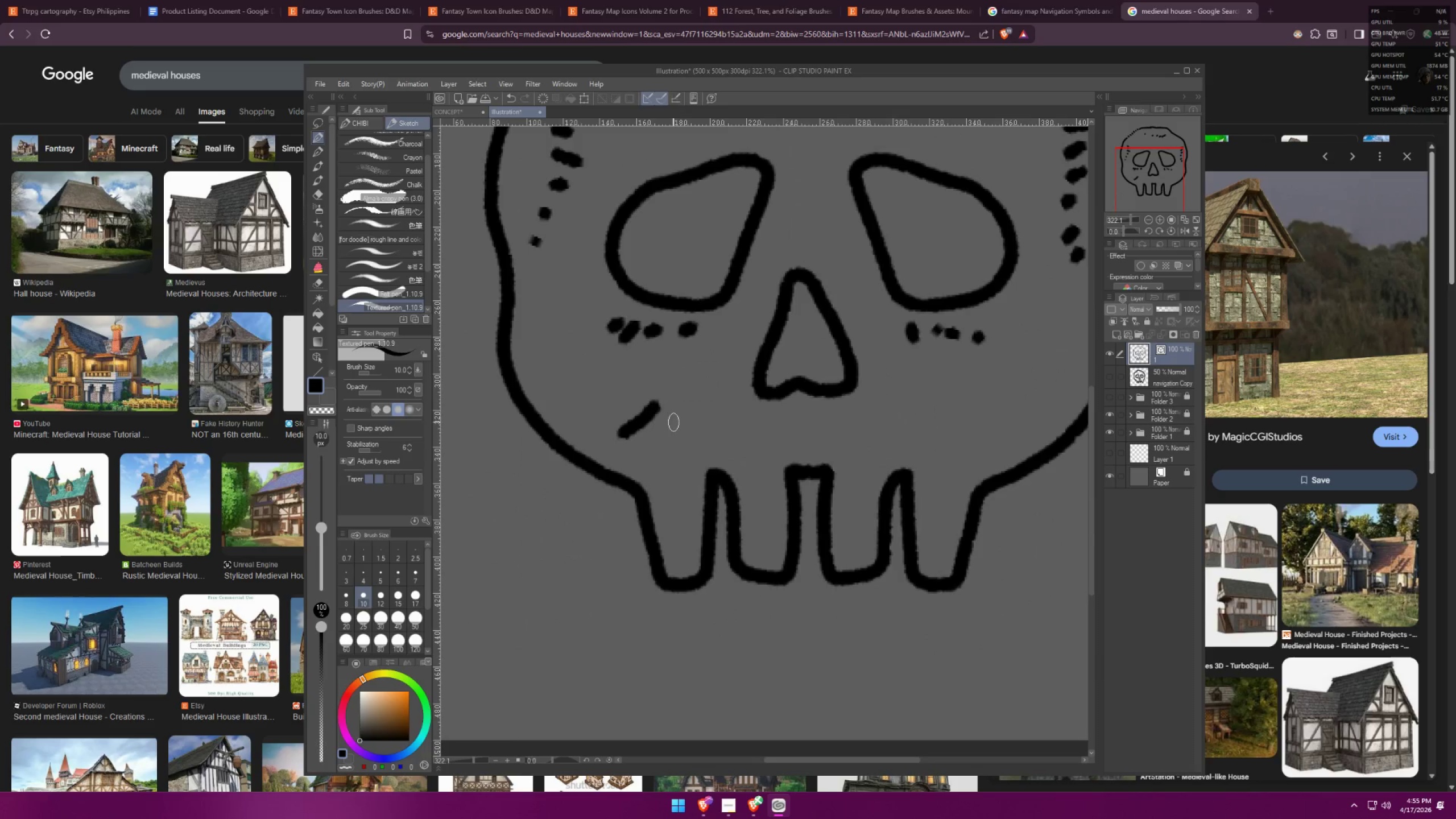 
left_click_drag(start_coordinate=[673, 423], to_coordinate=[647, 445])
 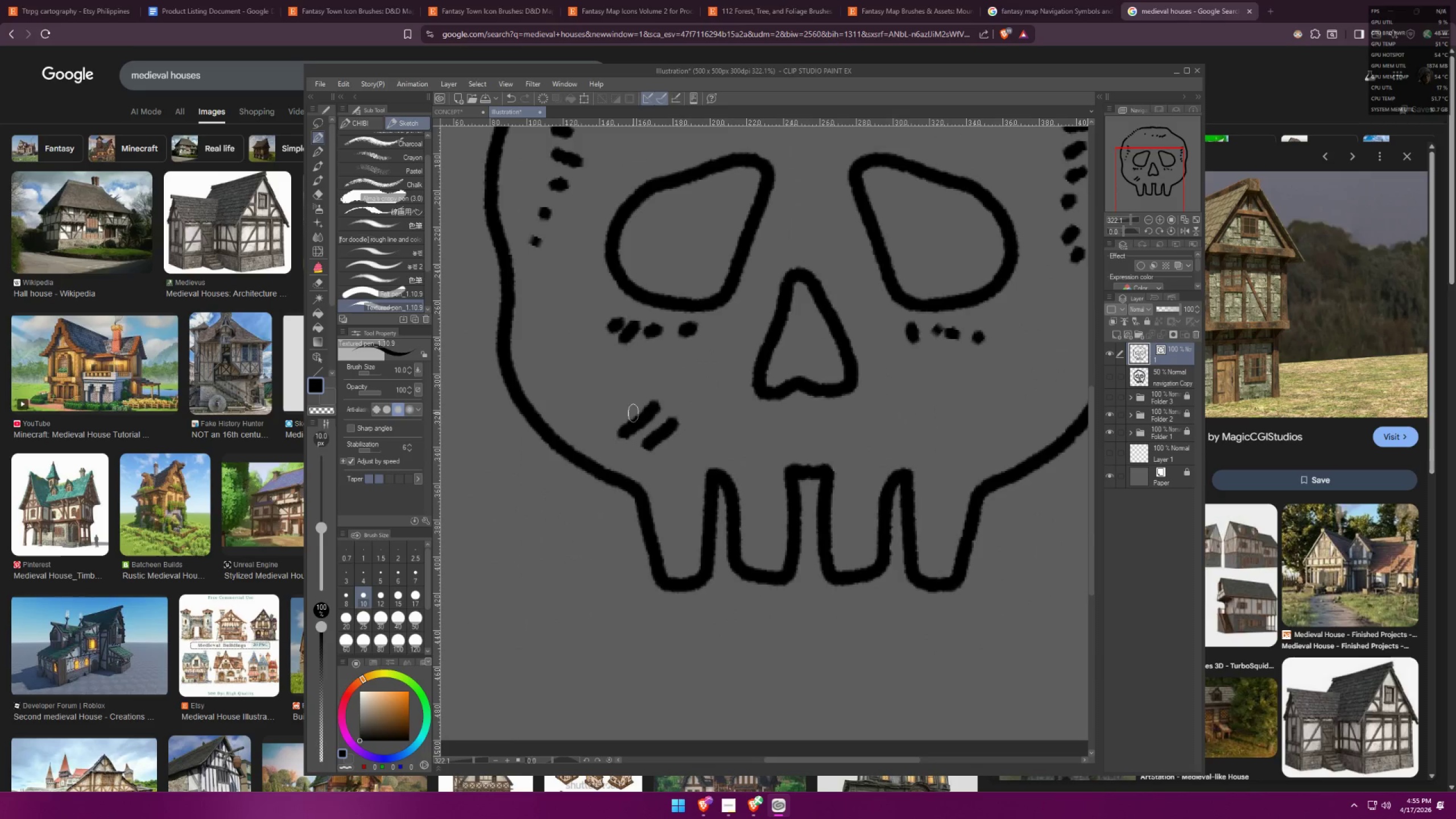 
left_click_drag(start_coordinate=[635, 413], to_coordinate=[669, 435])
 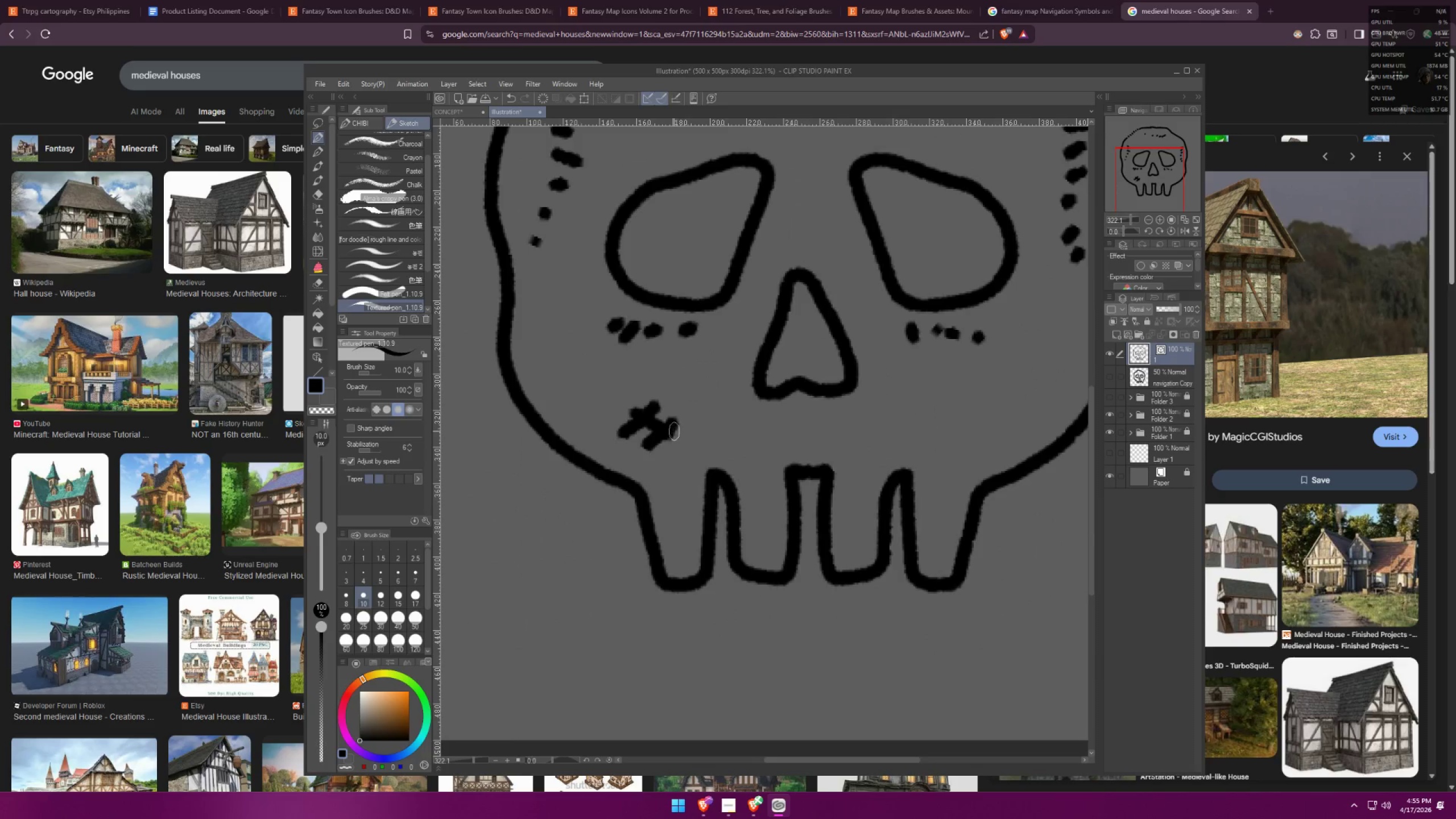 
key(Control+Z)
 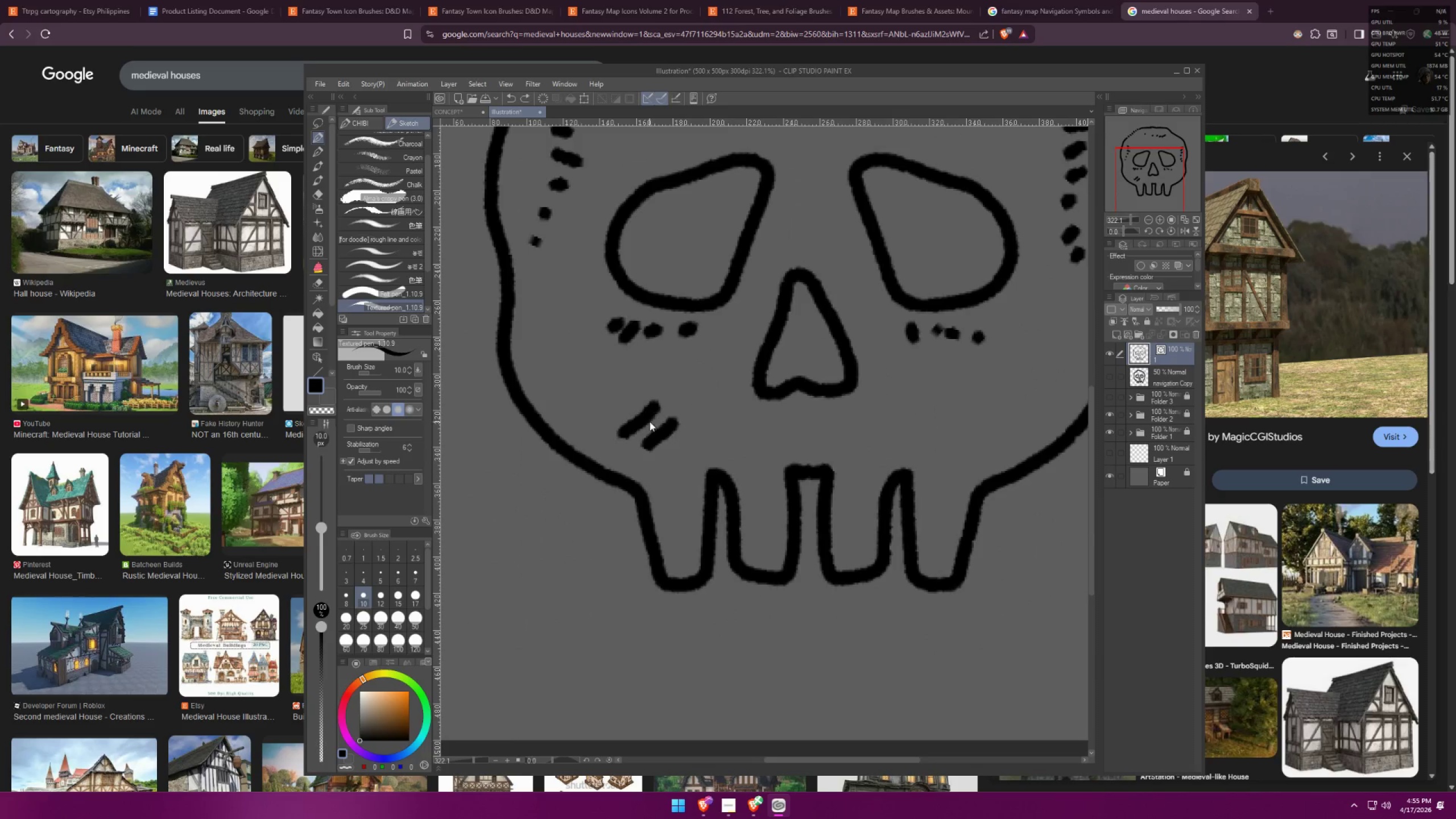 
key(Control+Z)
 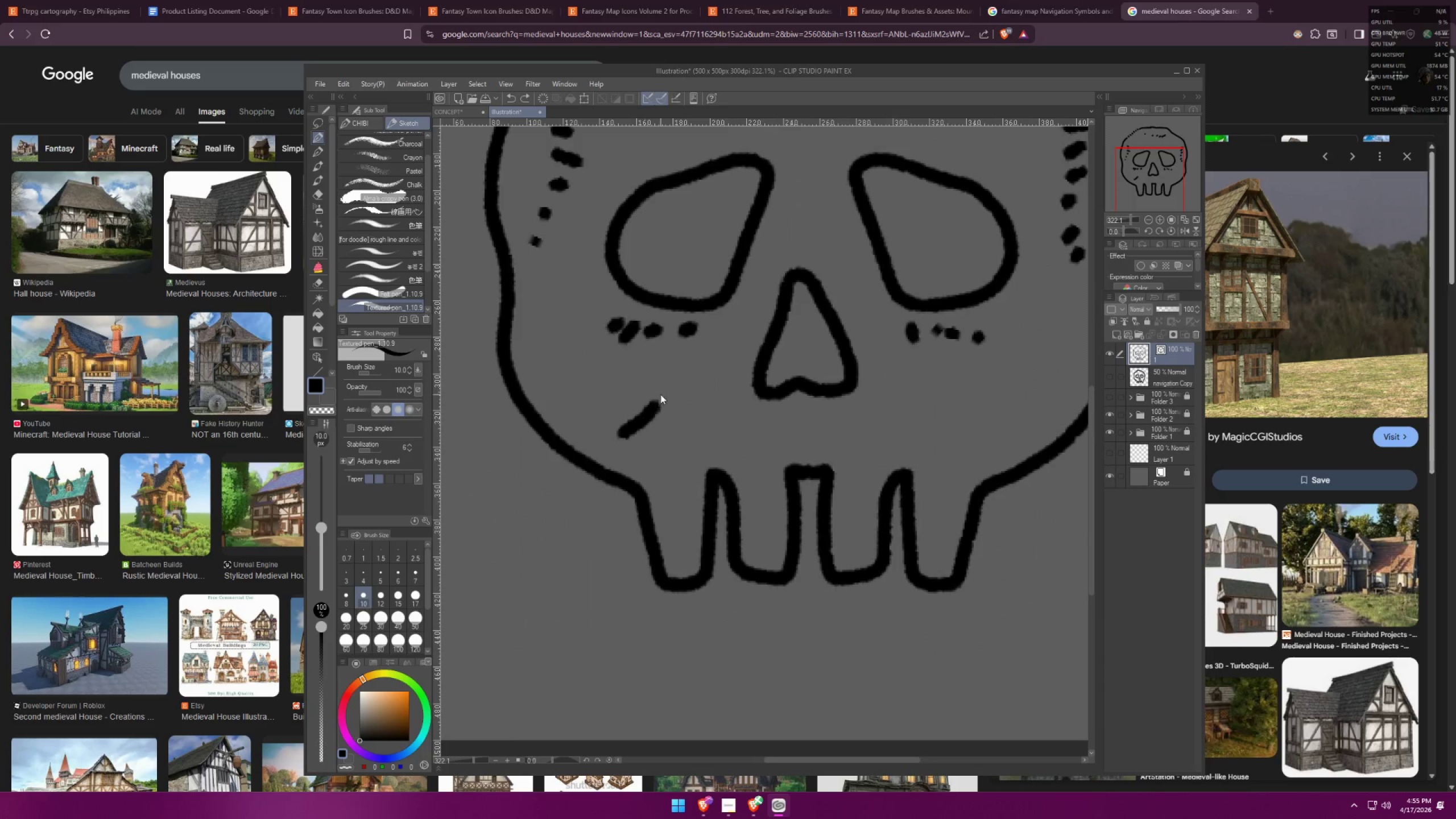 
key(Control+Z)
 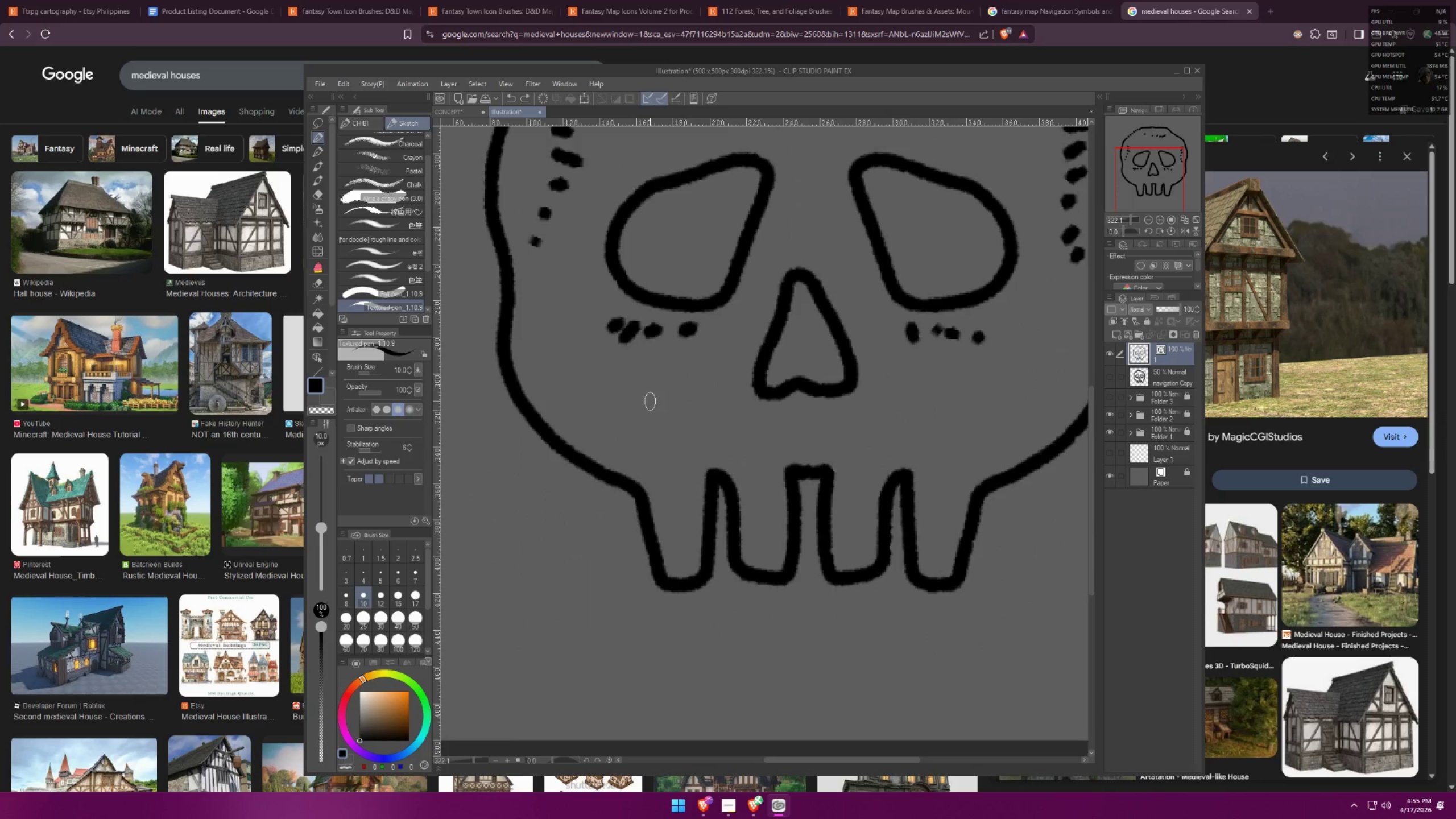 
left_click_drag(start_coordinate=[653, 398], to_coordinate=[621, 419])
 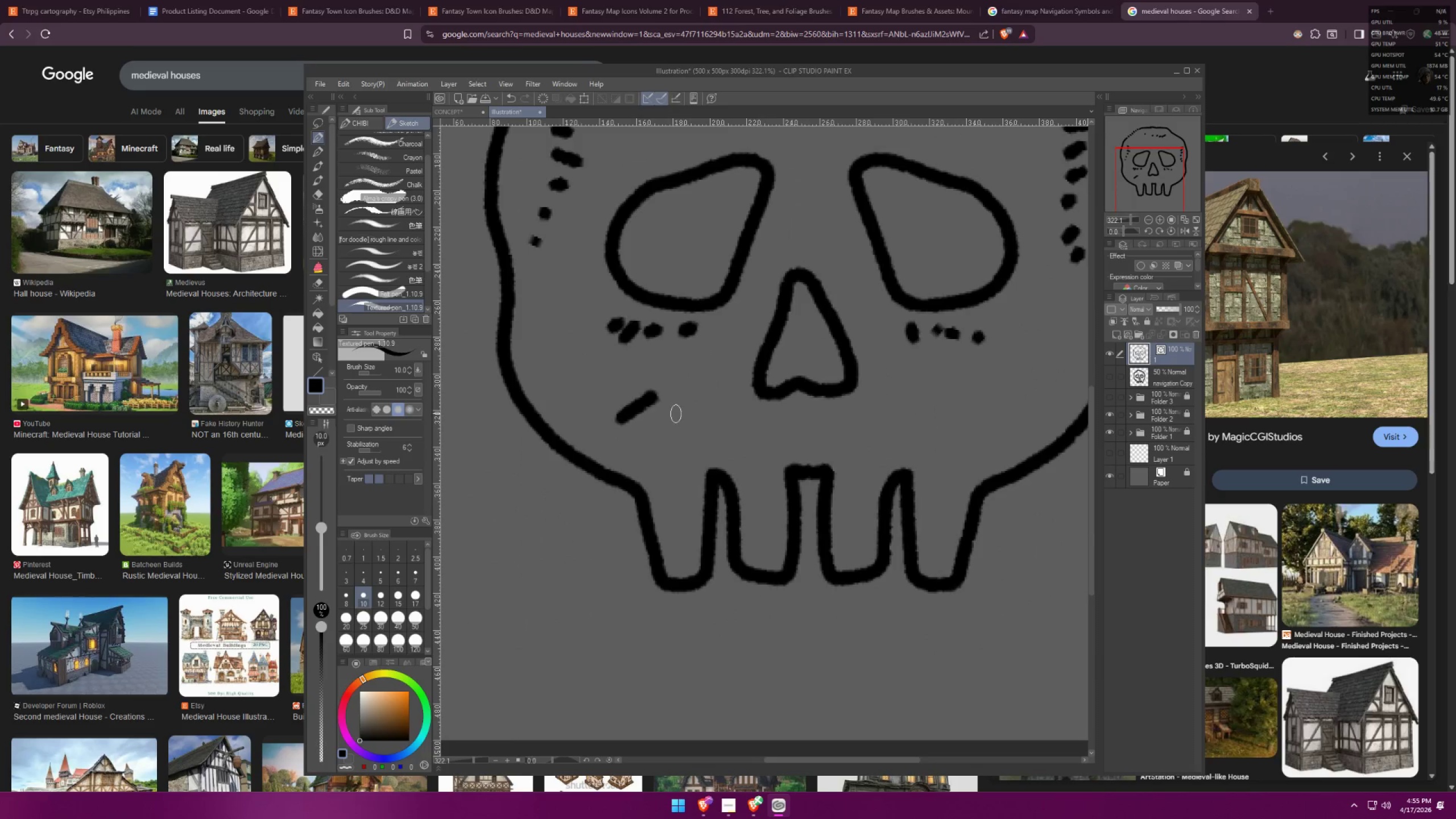 
left_click_drag(start_coordinate=[682, 417], to_coordinate=[639, 439])
 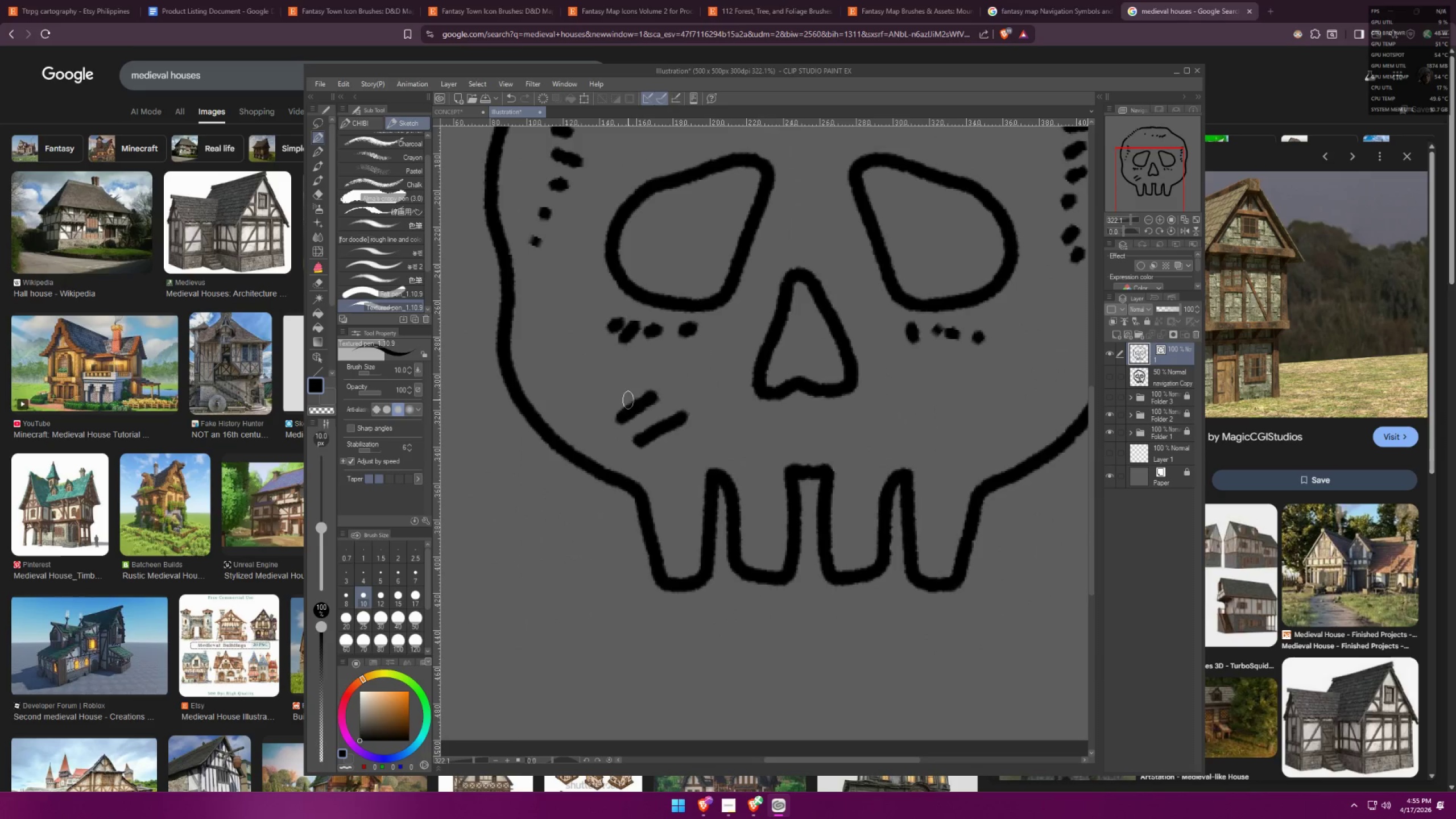 
left_click_drag(start_coordinate=[628, 399], to_coordinate=[652, 437])
 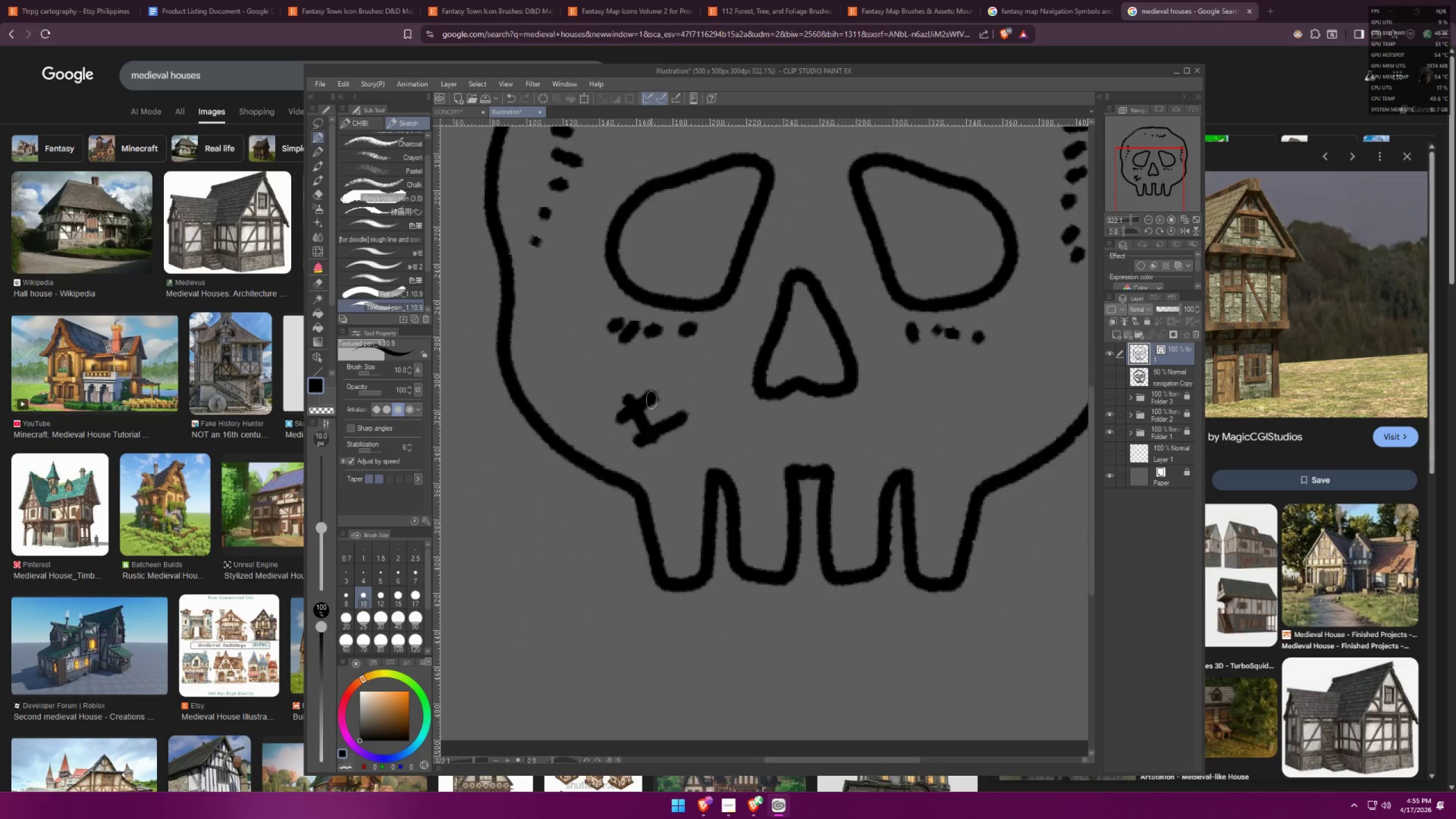 
left_click_drag(start_coordinate=[651, 395], to_coordinate=[671, 424])
 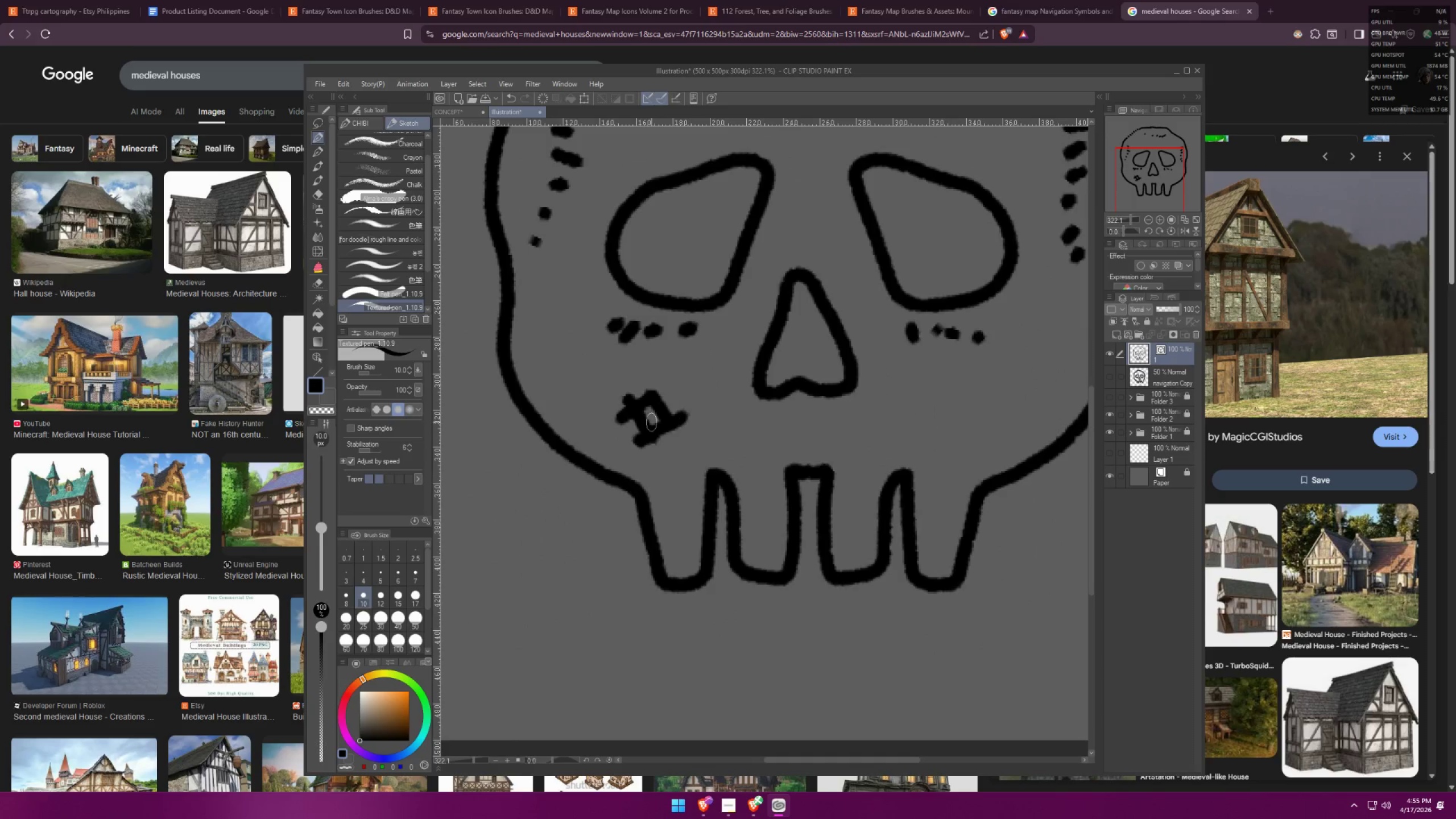 
scroll: coordinate [715, 392], scroll_direction: down, amount: 13.0
 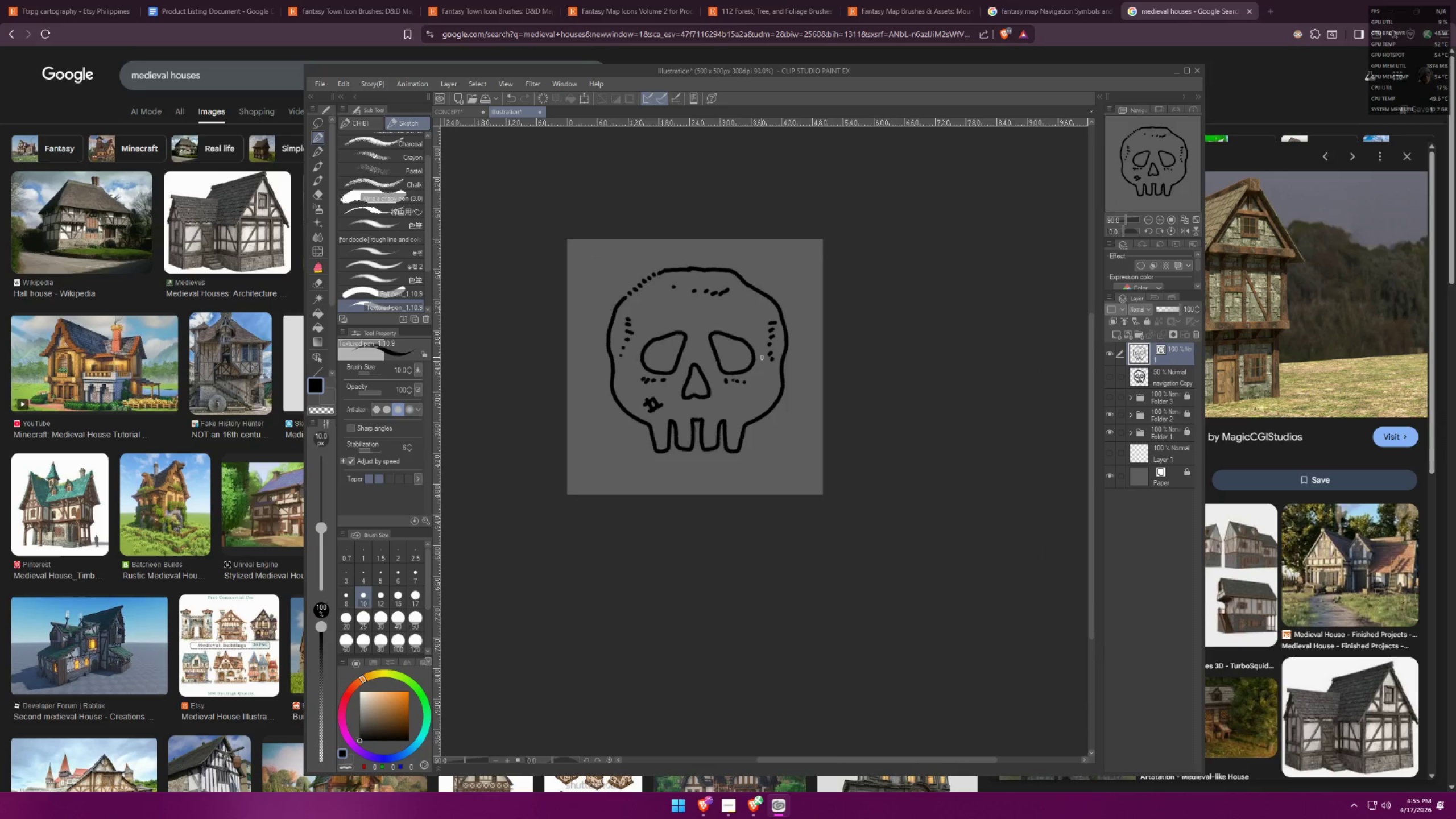 
left_click_drag(start_coordinate=[764, 453], to_coordinate=[774, 472])
 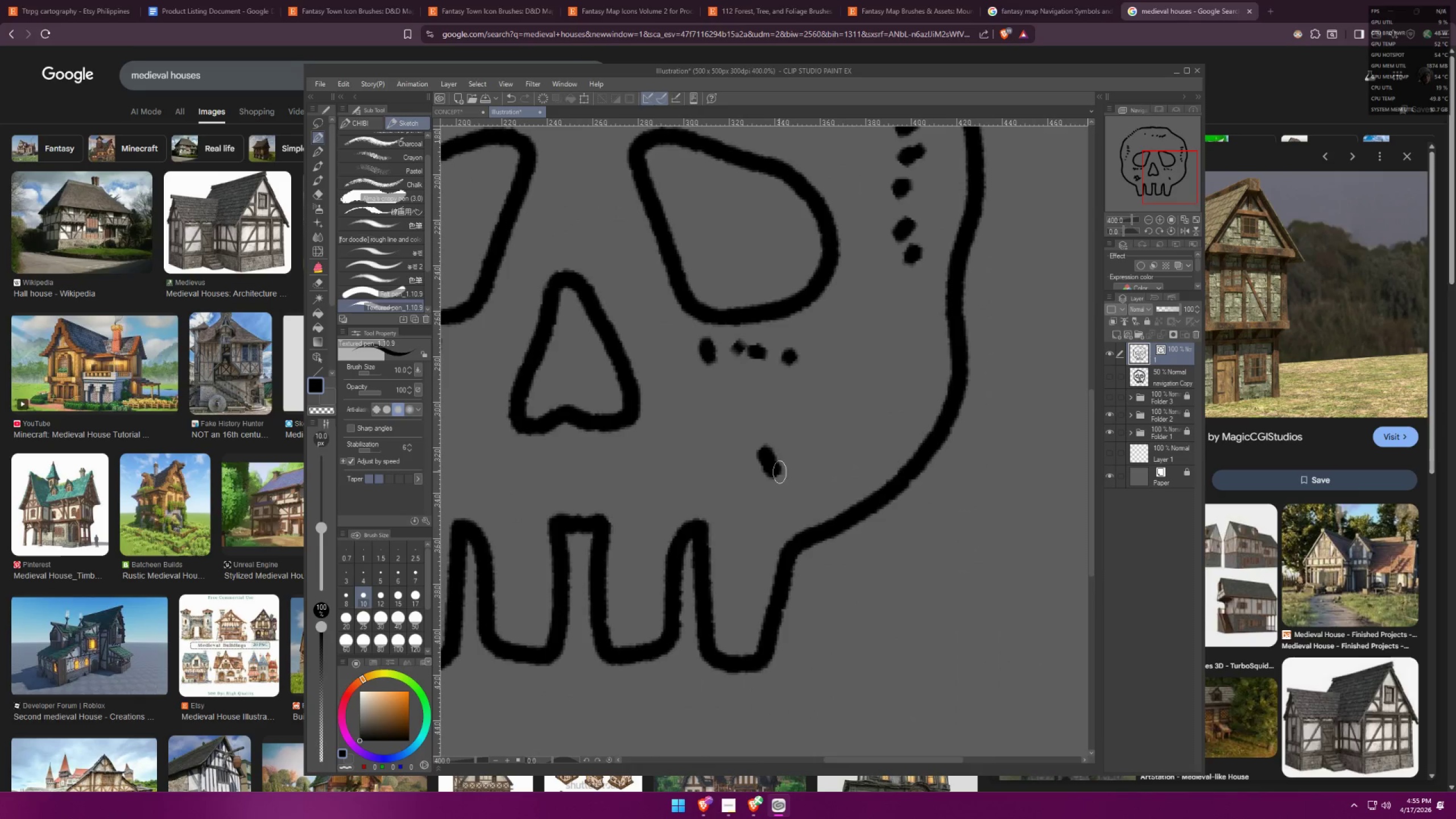 
scroll: coordinate [751, 474], scroll_direction: up, amount: 19.0
 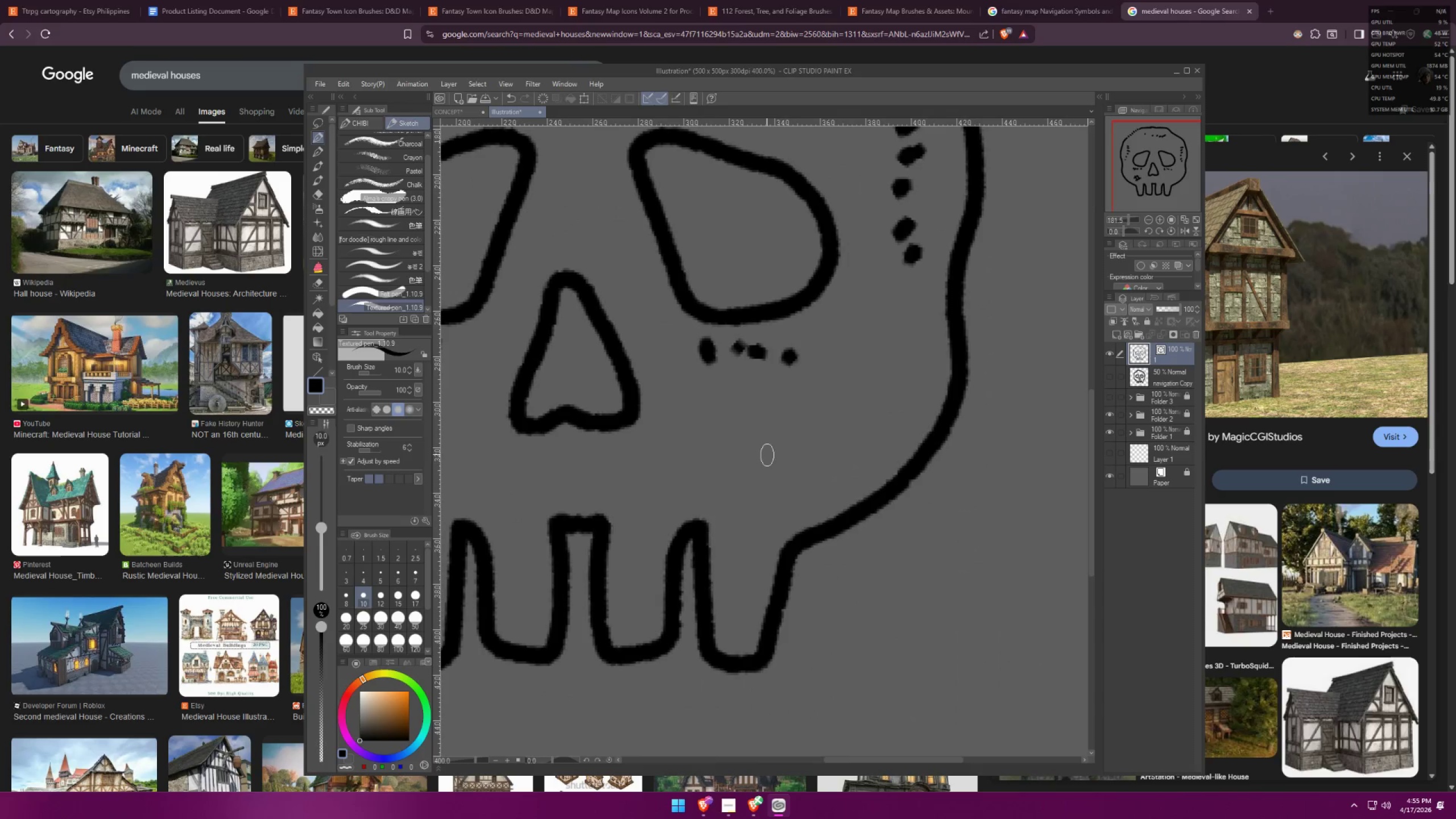 
key(Control+Z)
 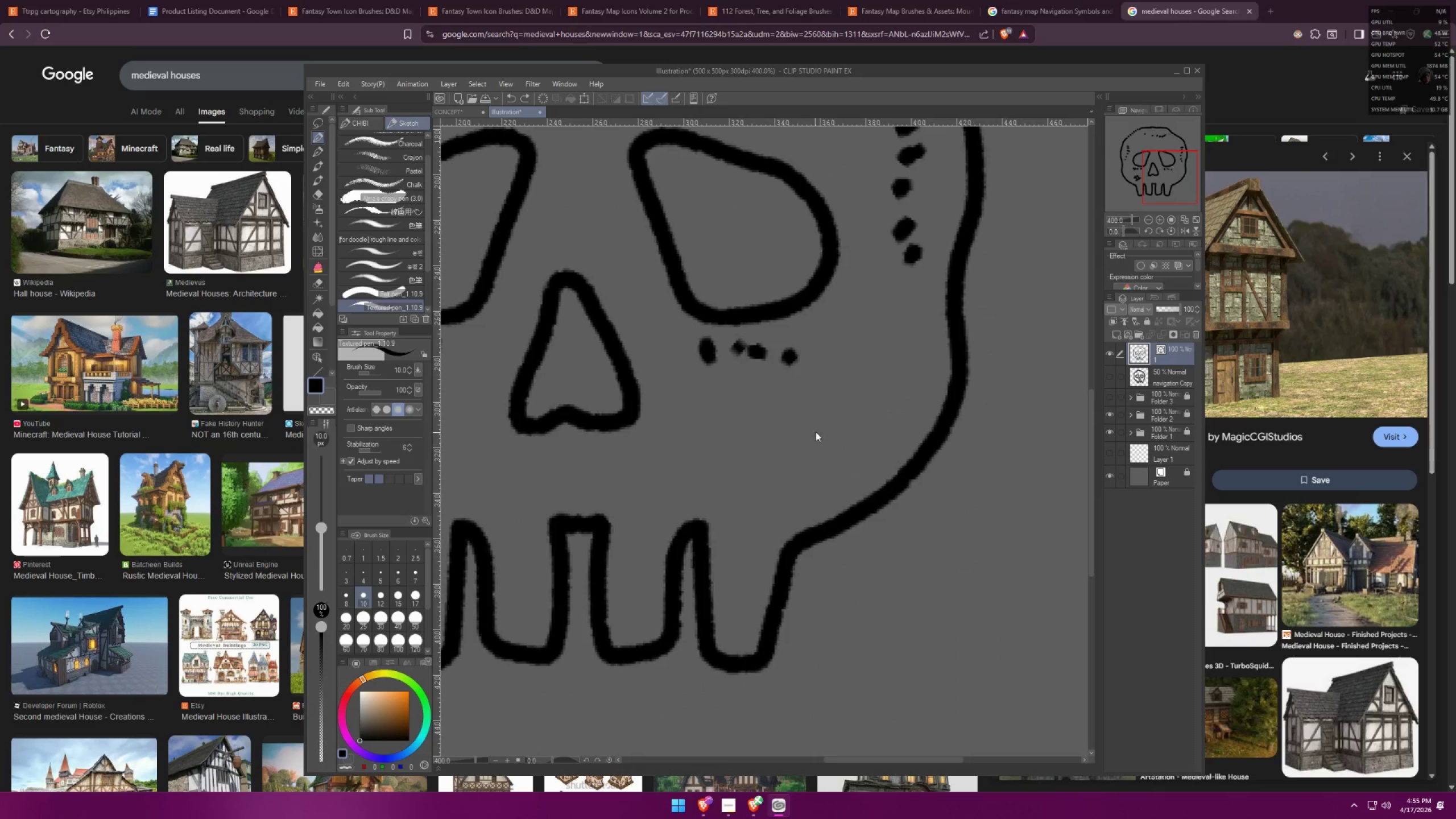 
key(Control+Z)
 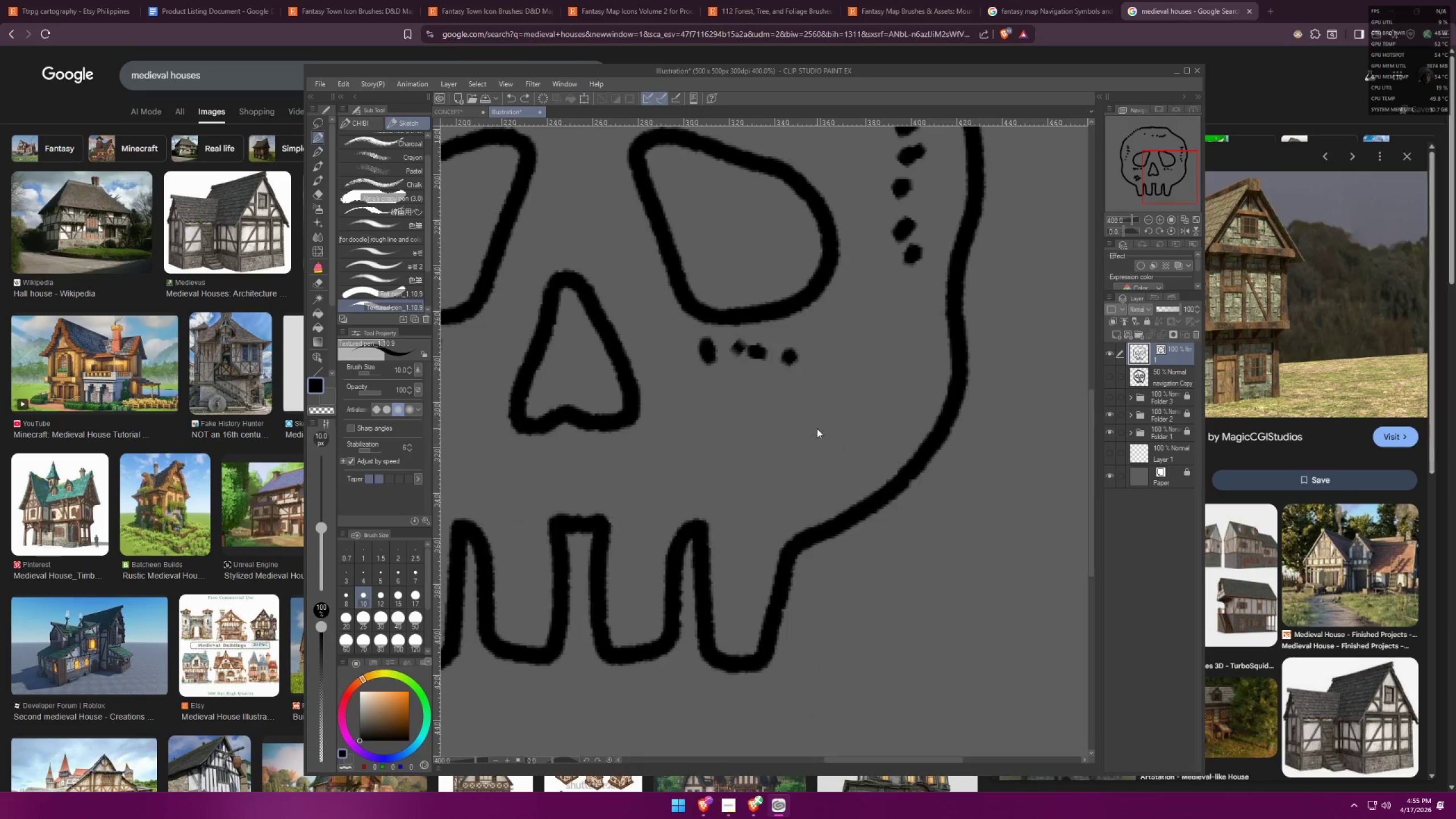 
key(Control+Z)
 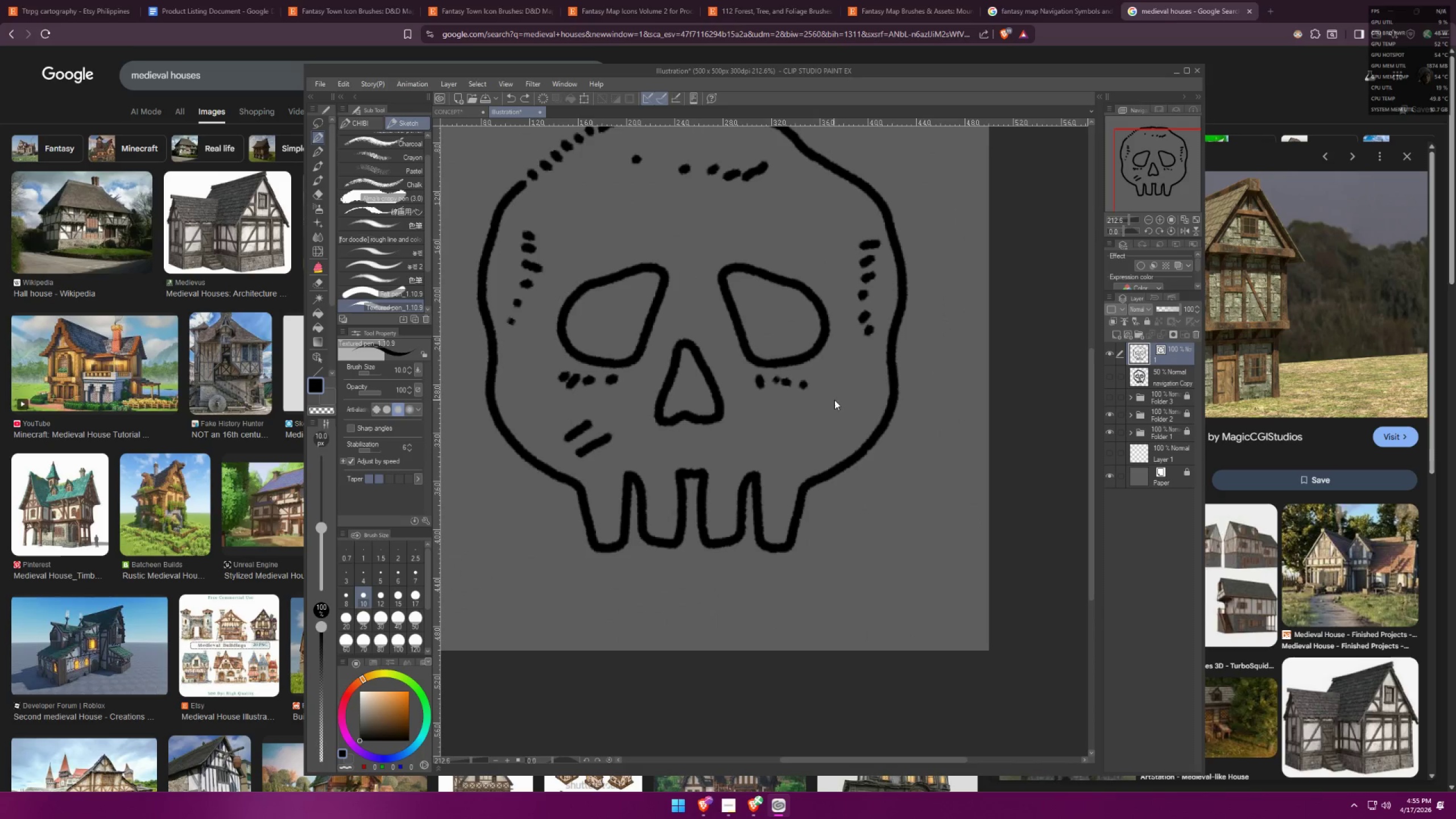 
key(Control+Z)
 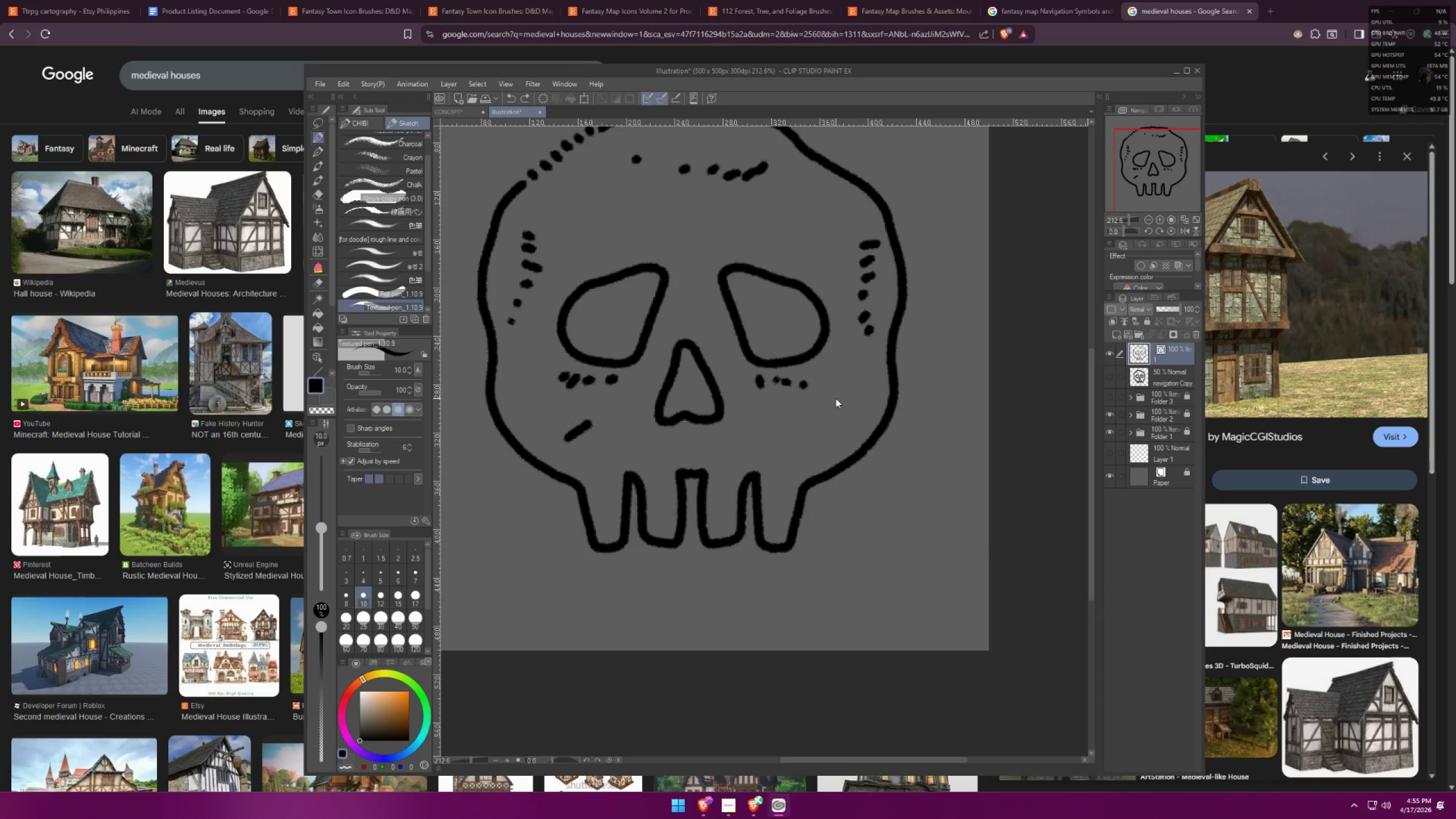 
scroll: coordinate [824, 407], scroll_direction: down, amount: 7.0
 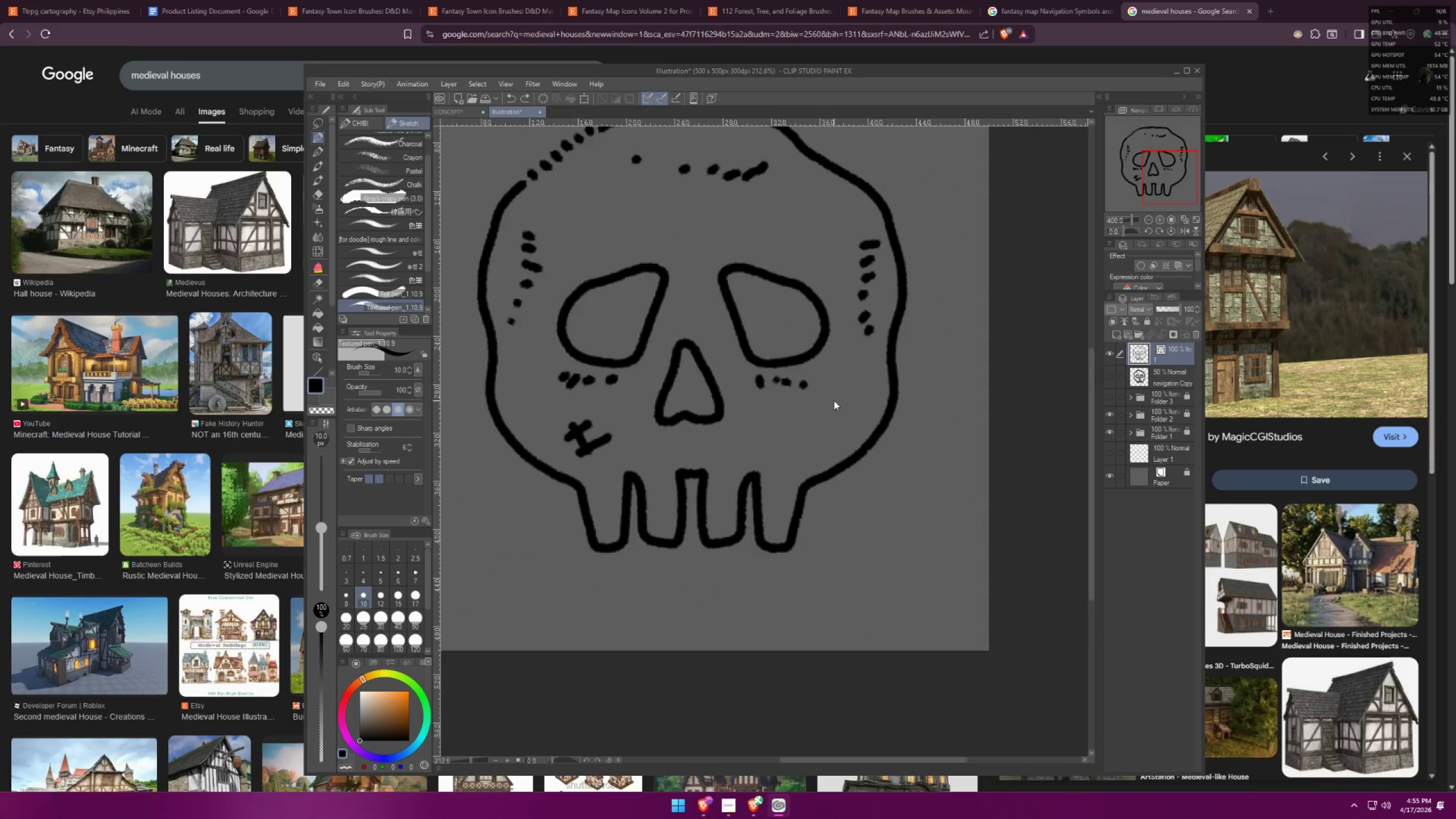 
key(Control+Z)
 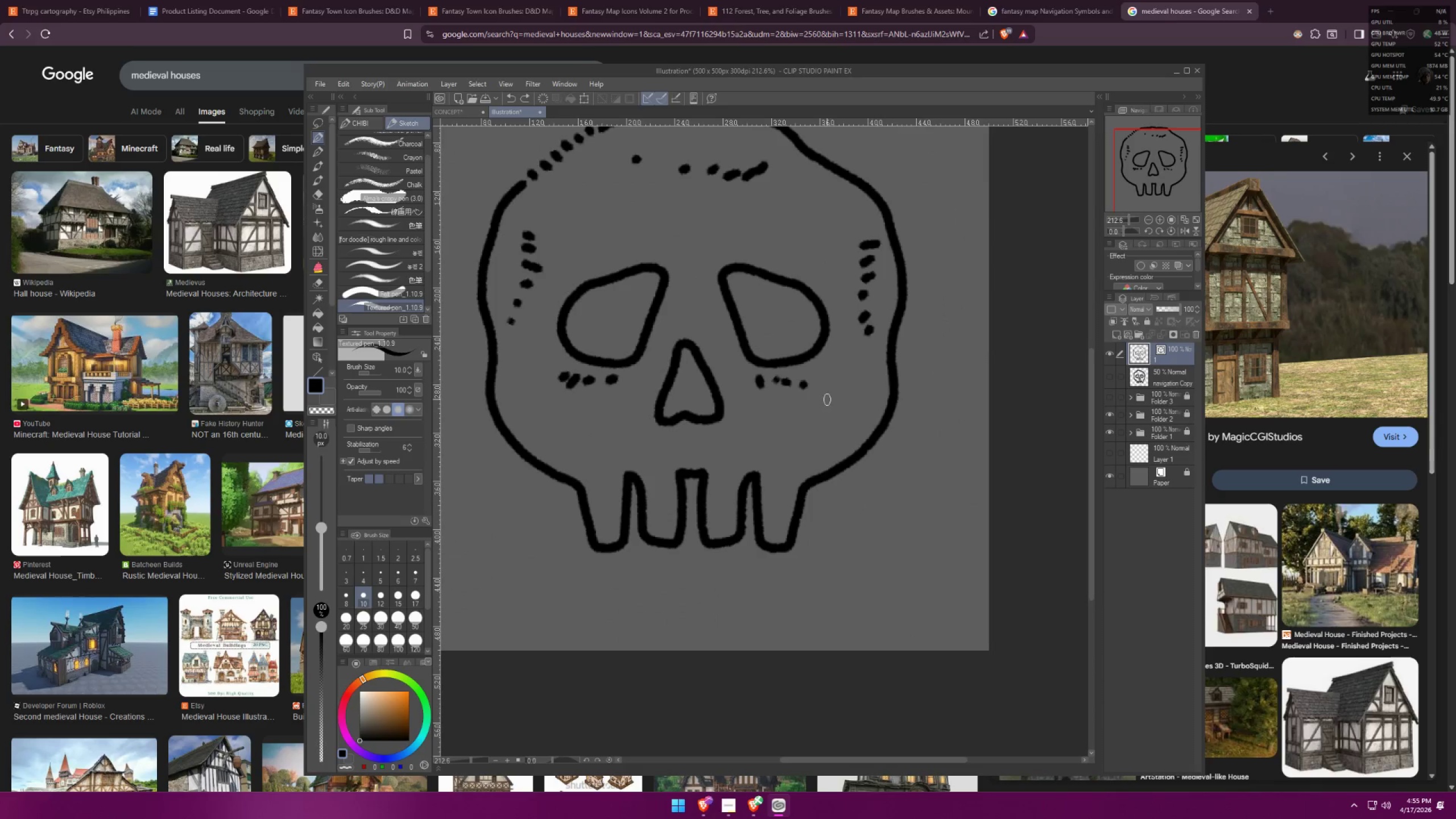 
scroll: coordinate [574, 519], scroll_direction: up, amount: 11.0
 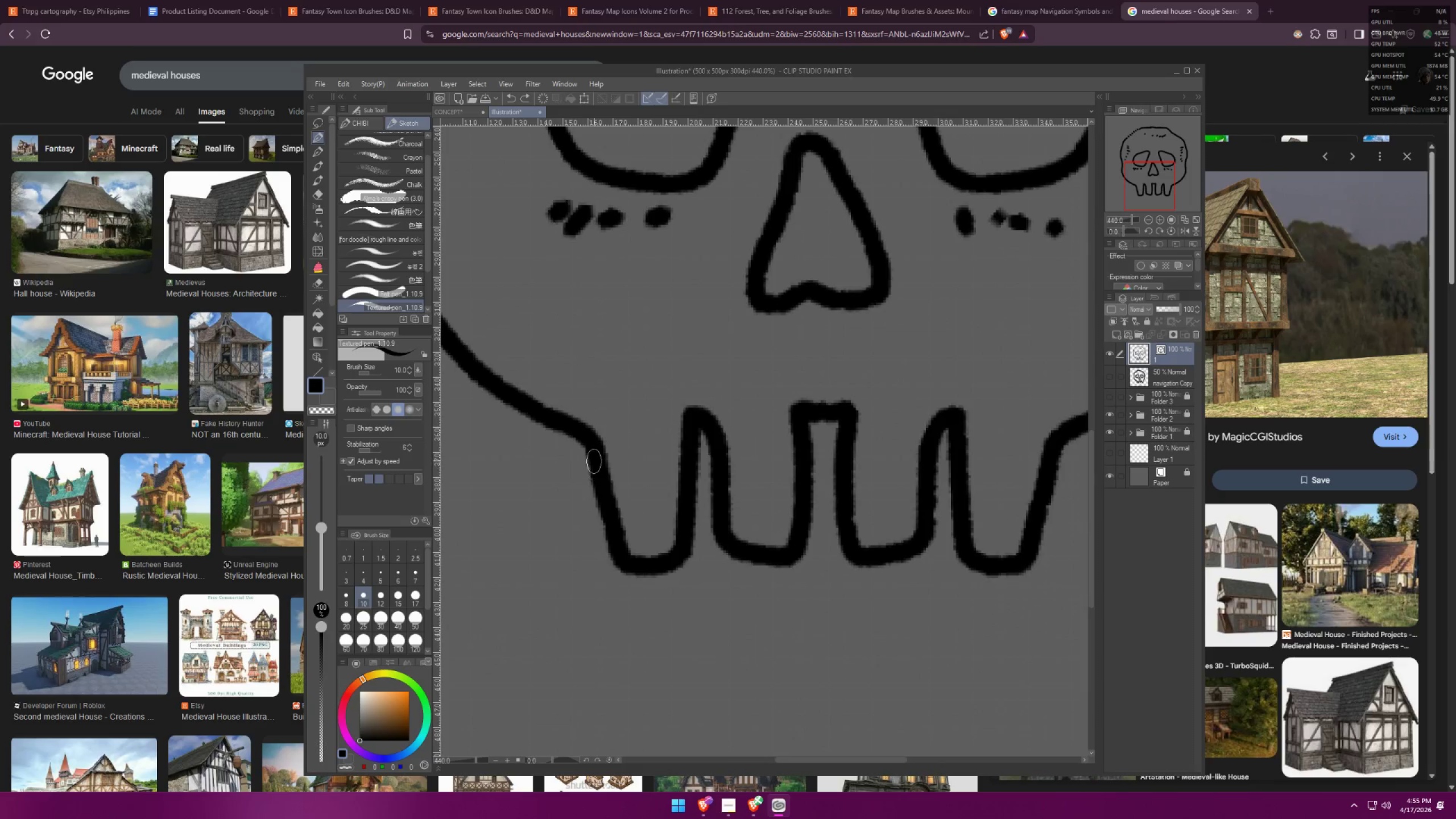 
hold_key(key=Space, duration=0.35)
 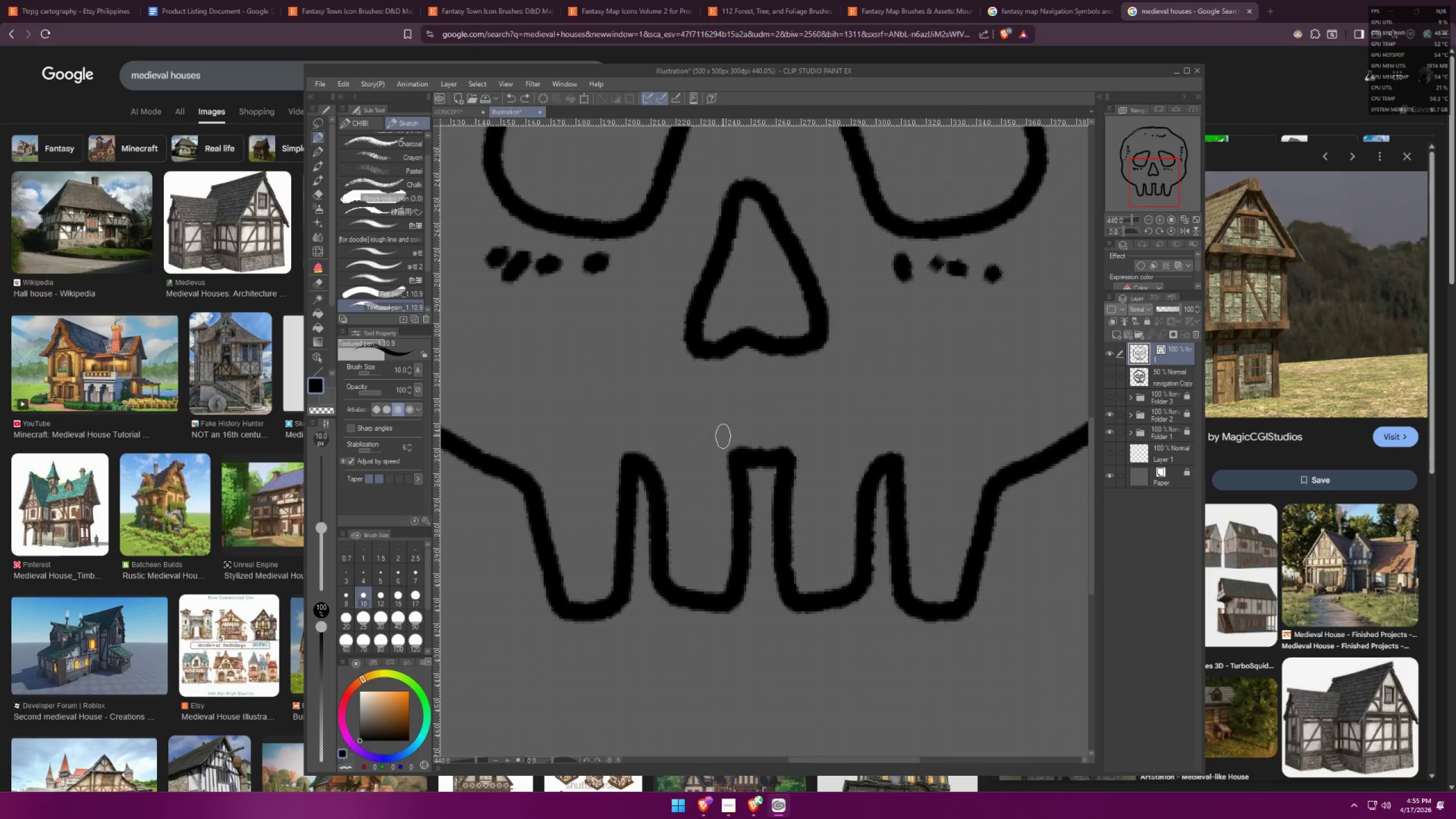 
left_click_drag(start_coordinate=[705, 423], to_coordinate=[643, 469])
 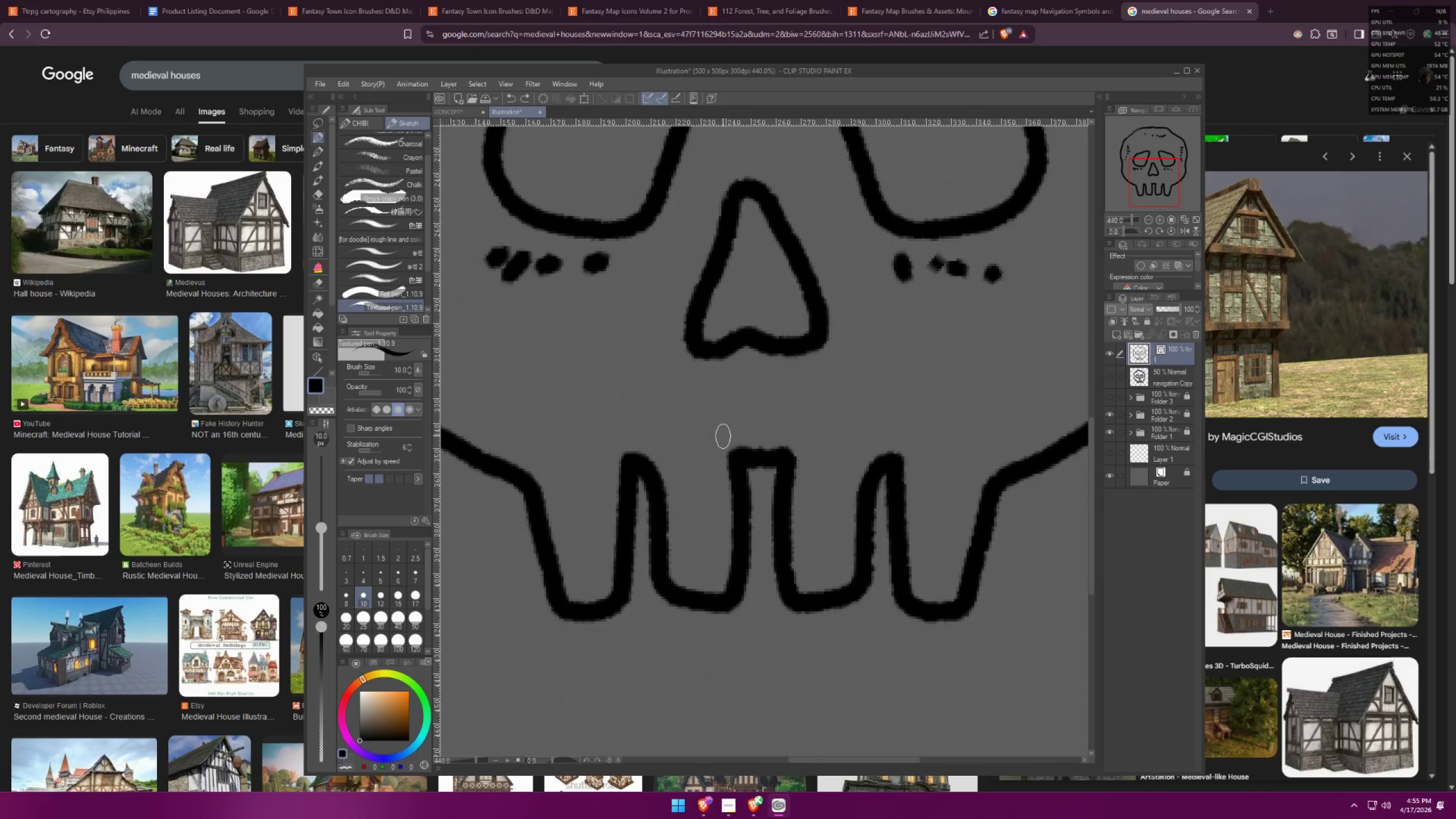 
hold_key(key=Space, duration=0.35)
 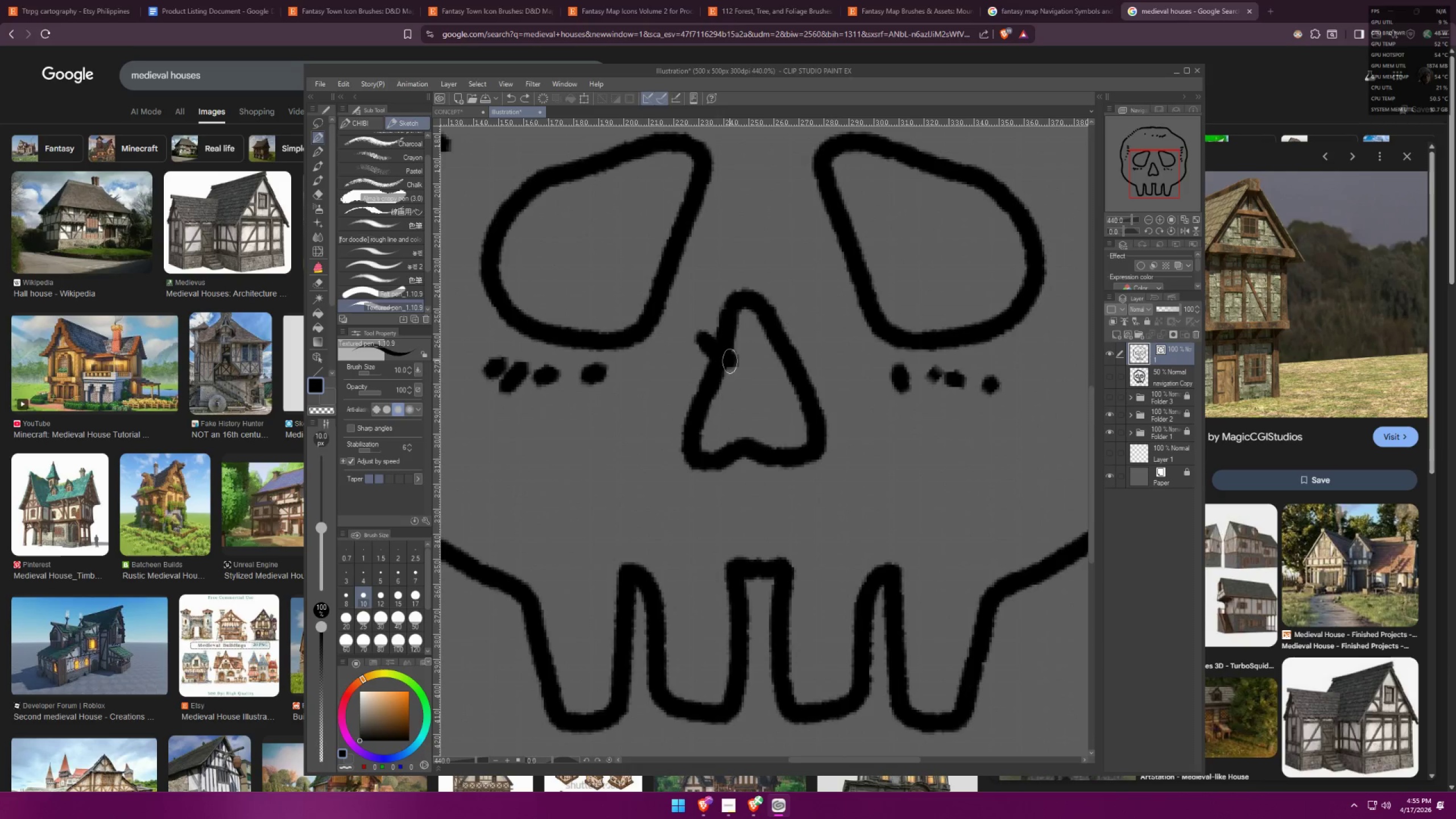 
left_click_drag(start_coordinate=[702, 390], to_coordinate=[700, 501])
 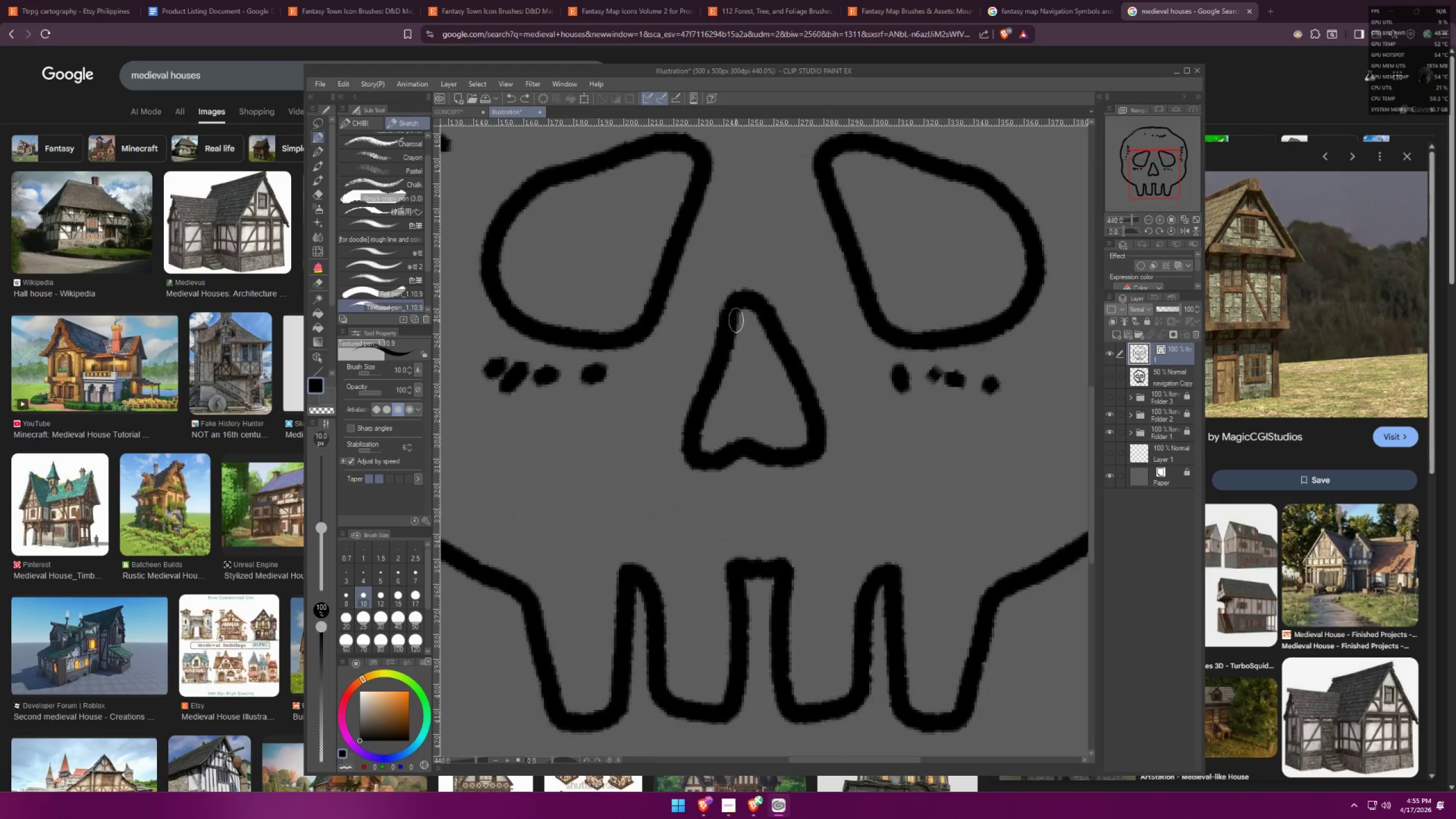 
left_click_drag(start_coordinate=[703, 338], to_coordinate=[733, 361])
 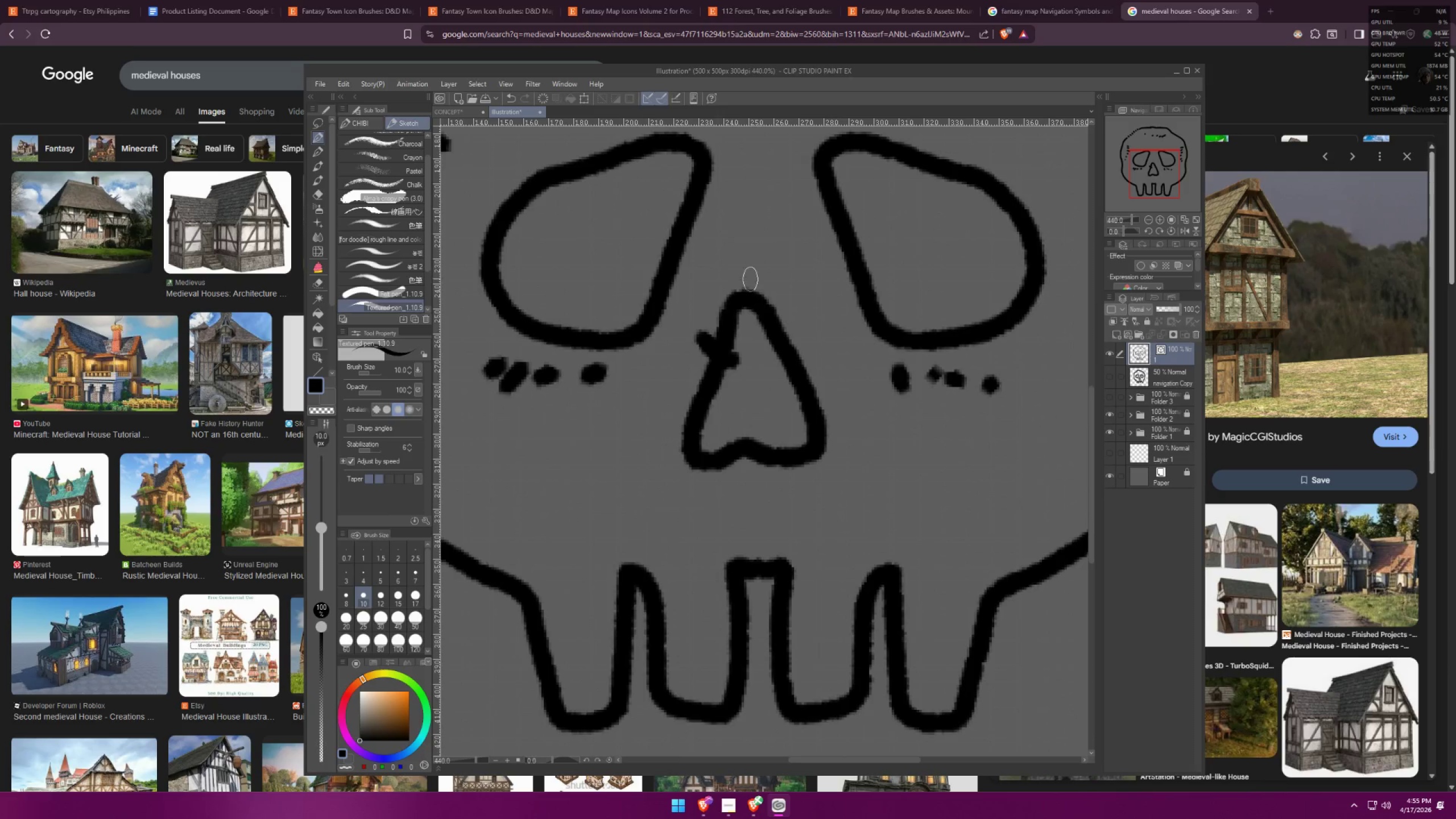 
left_click_drag(start_coordinate=[743, 276], to_coordinate=[756, 309])
 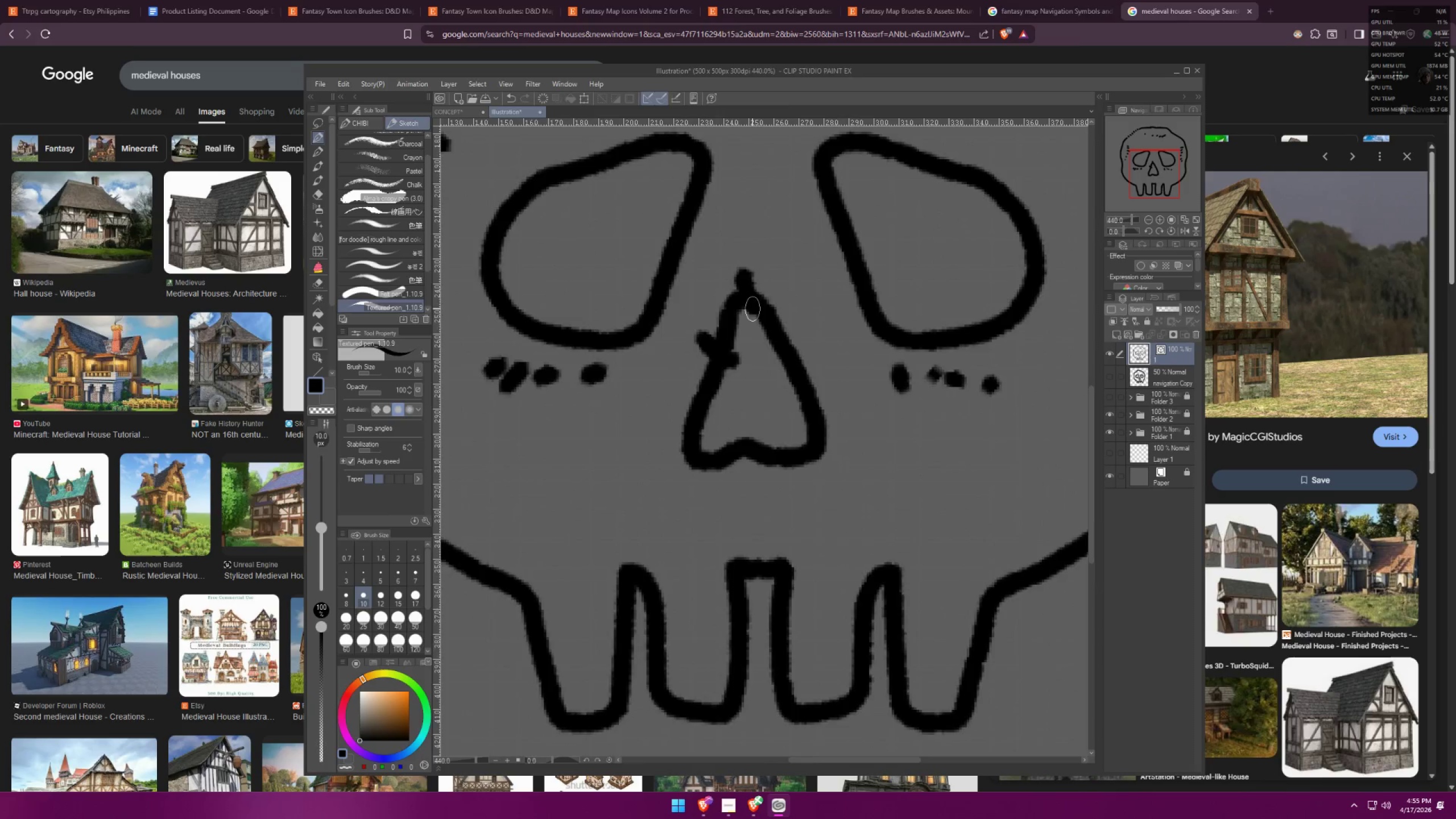 
key(E)
 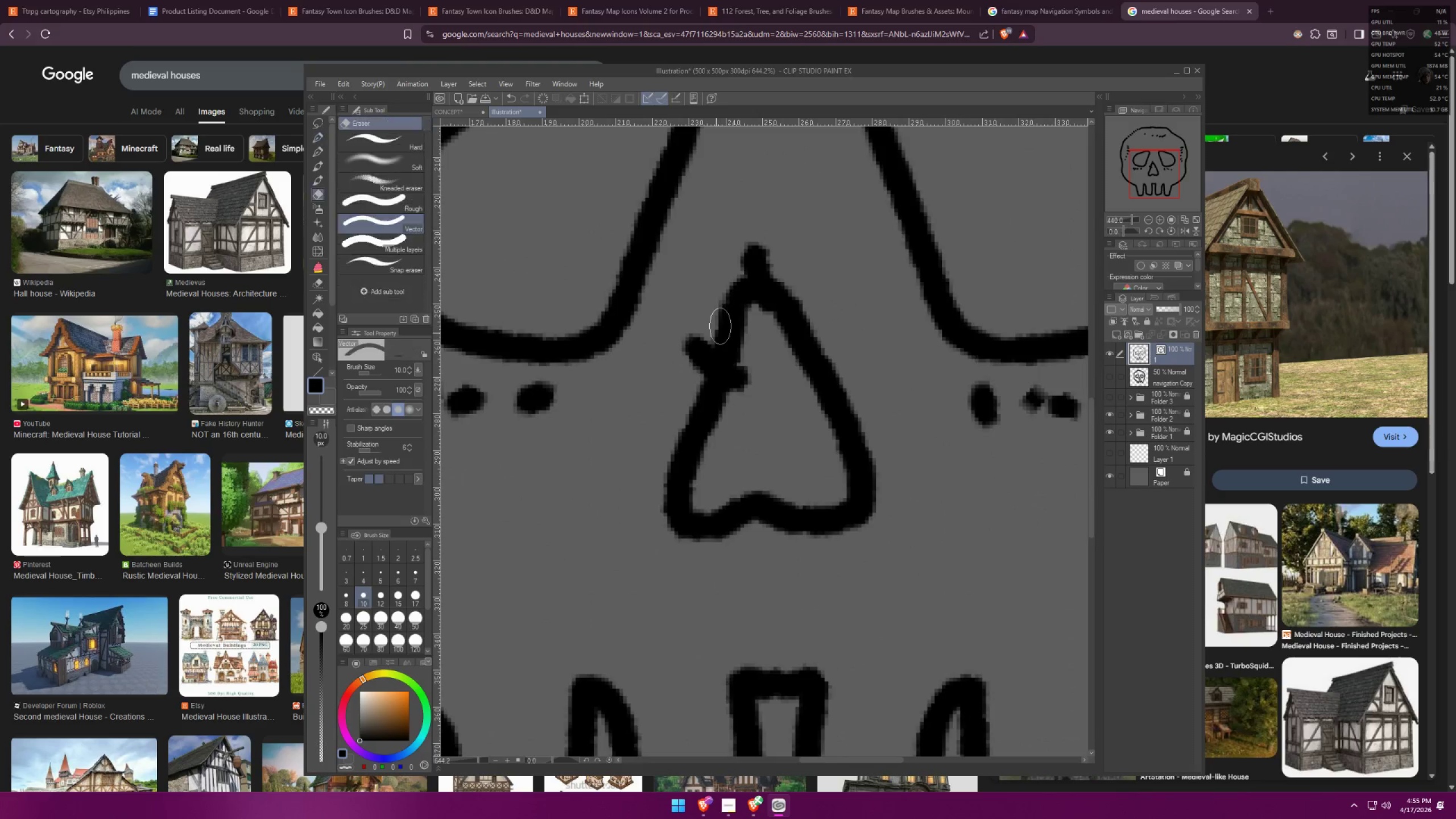 
left_click_drag(start_coordinate=[721, 336], to_coordinate=[734, 346])
 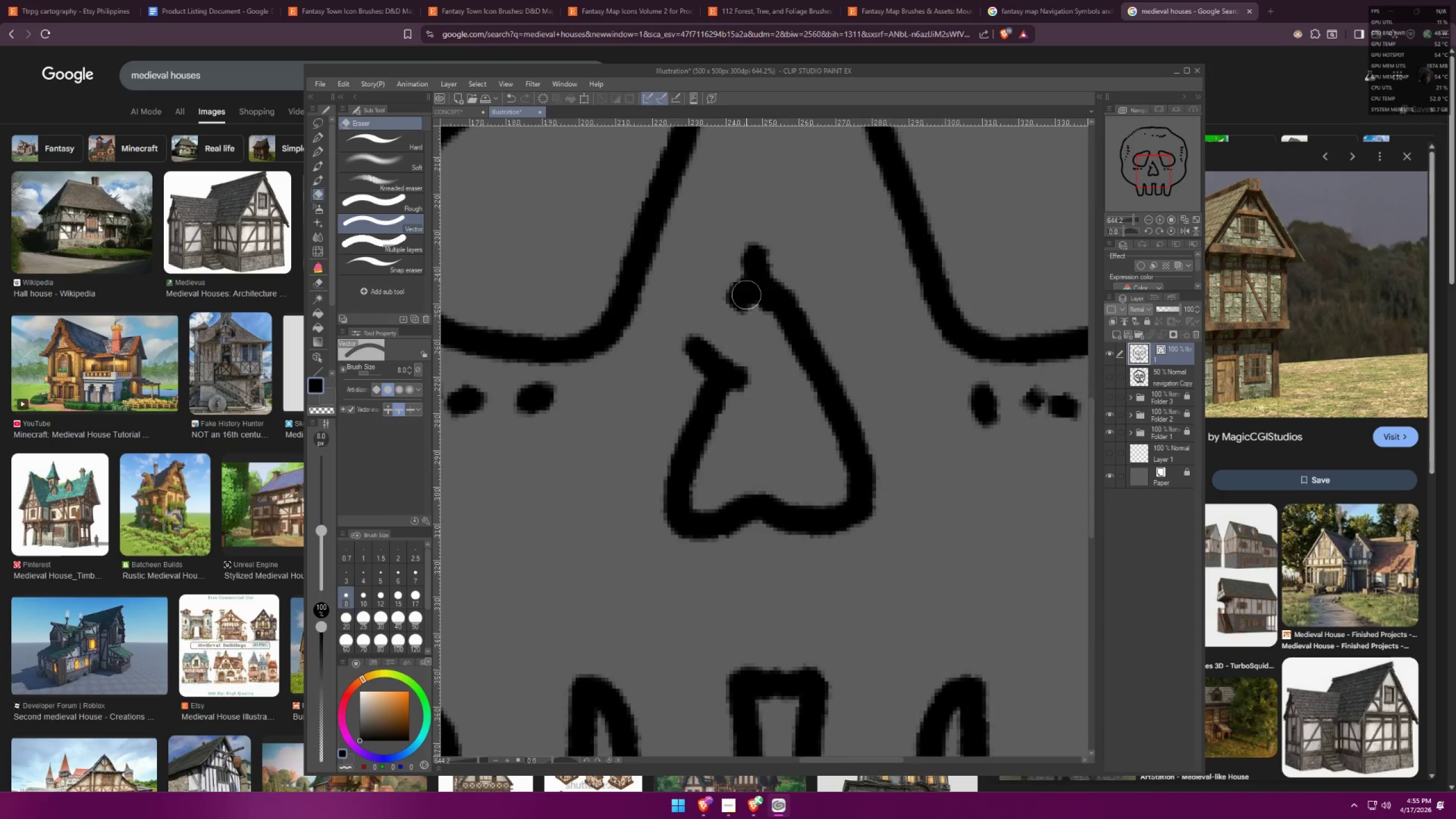 
scroll: coordinate [720, 322], scroll_direction: up, amount: 4.0
 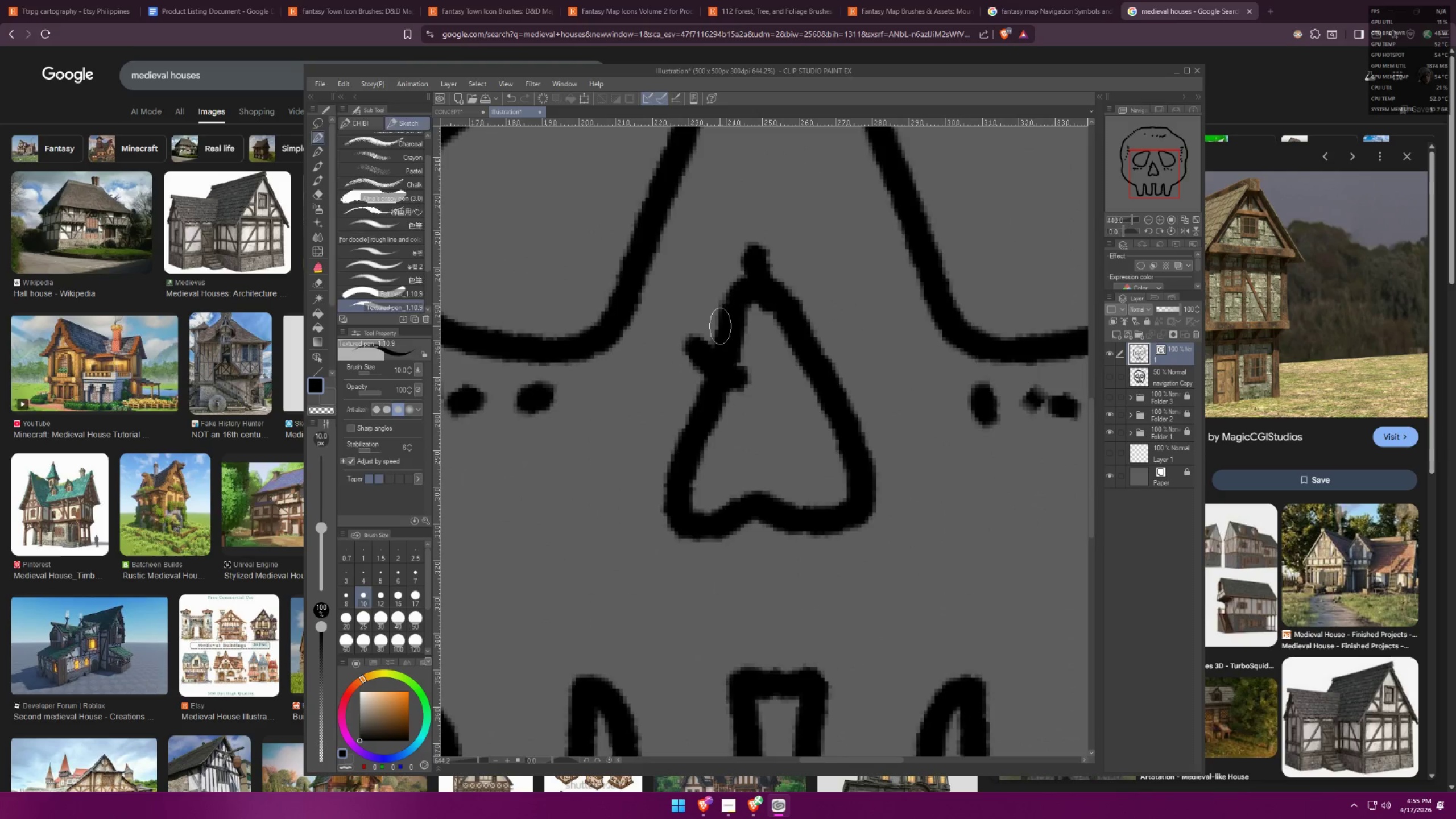 
left_click([756, 262])
 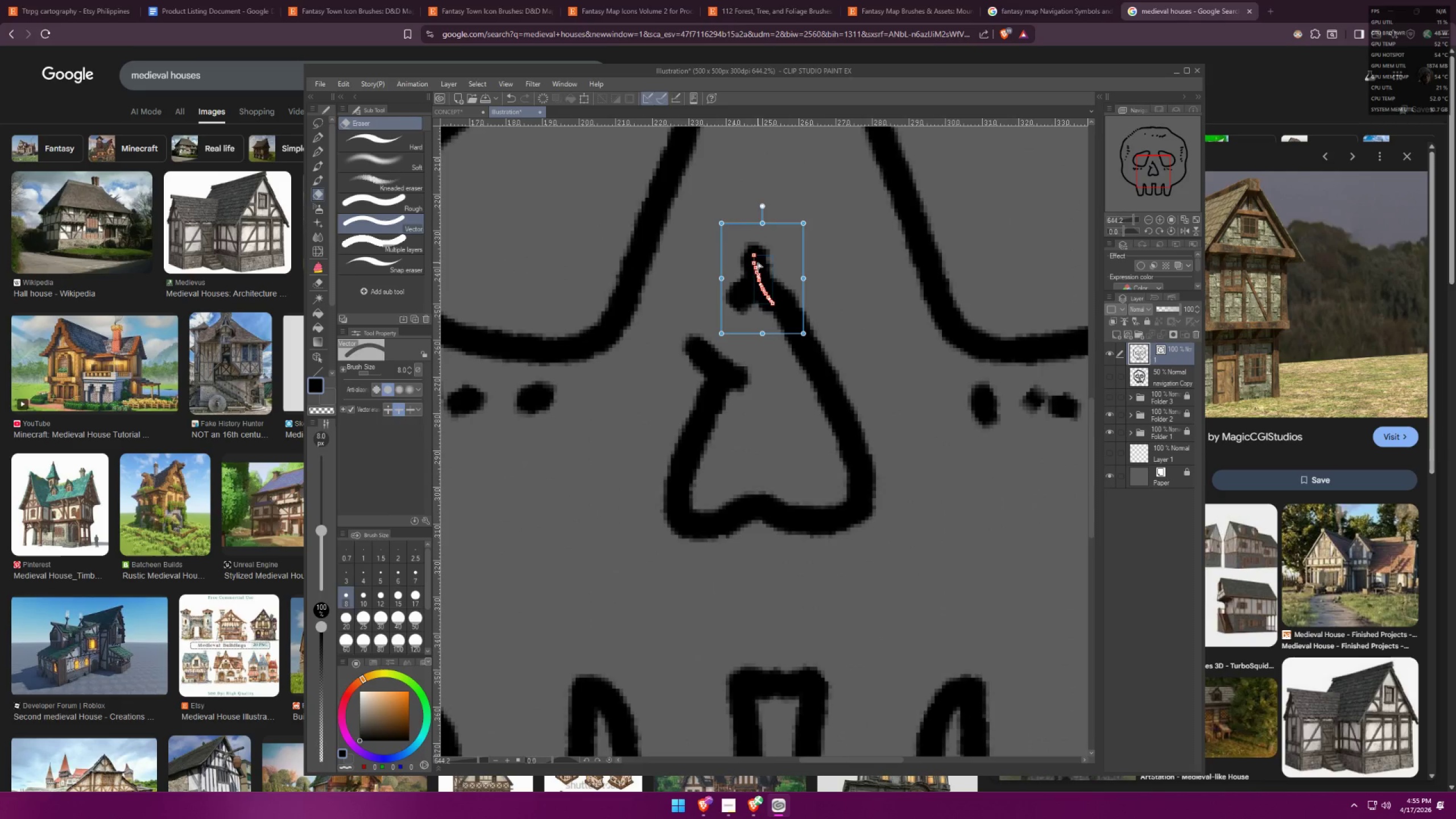 
key(Control+X)
 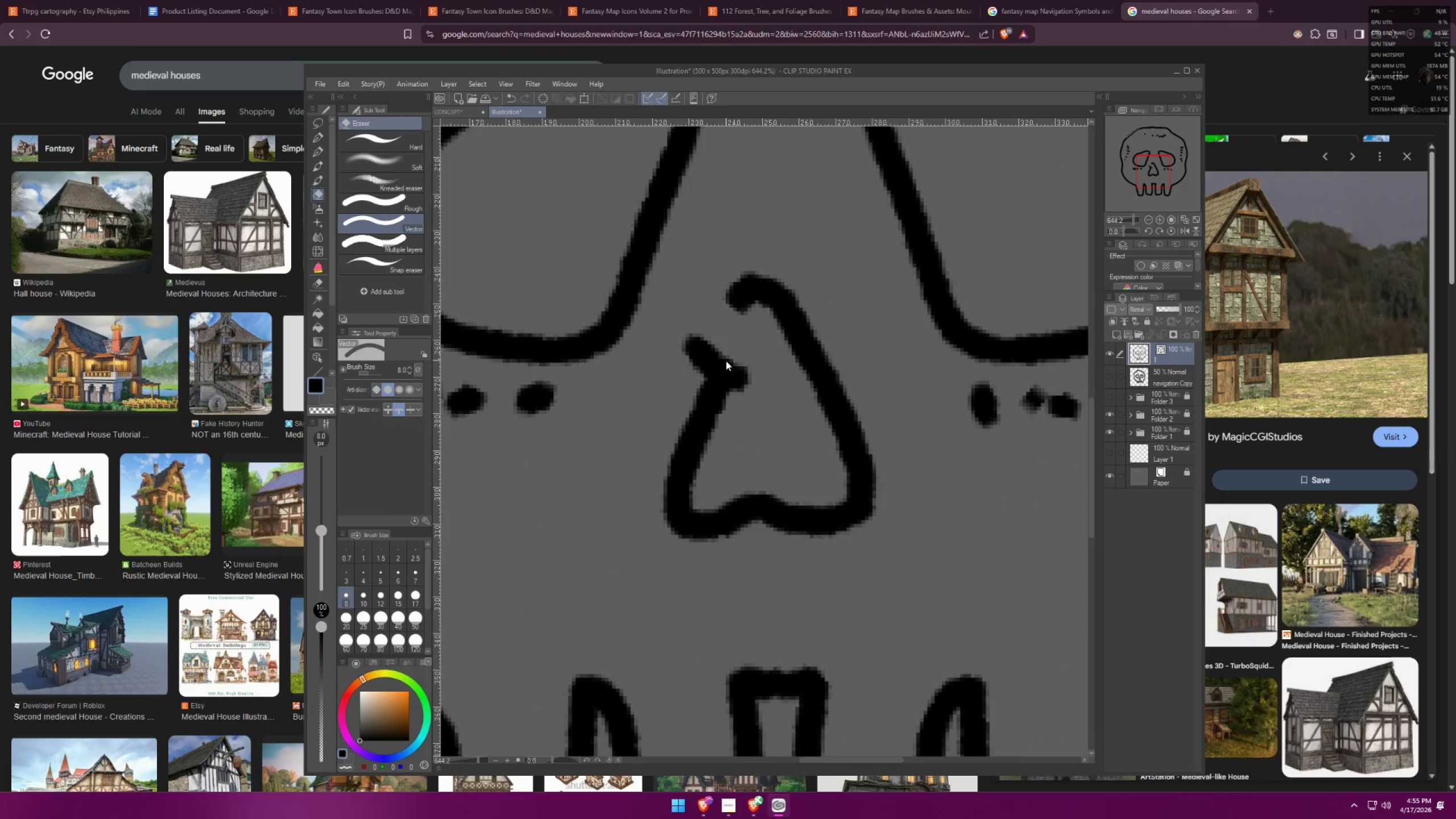 
key(Control+X)
 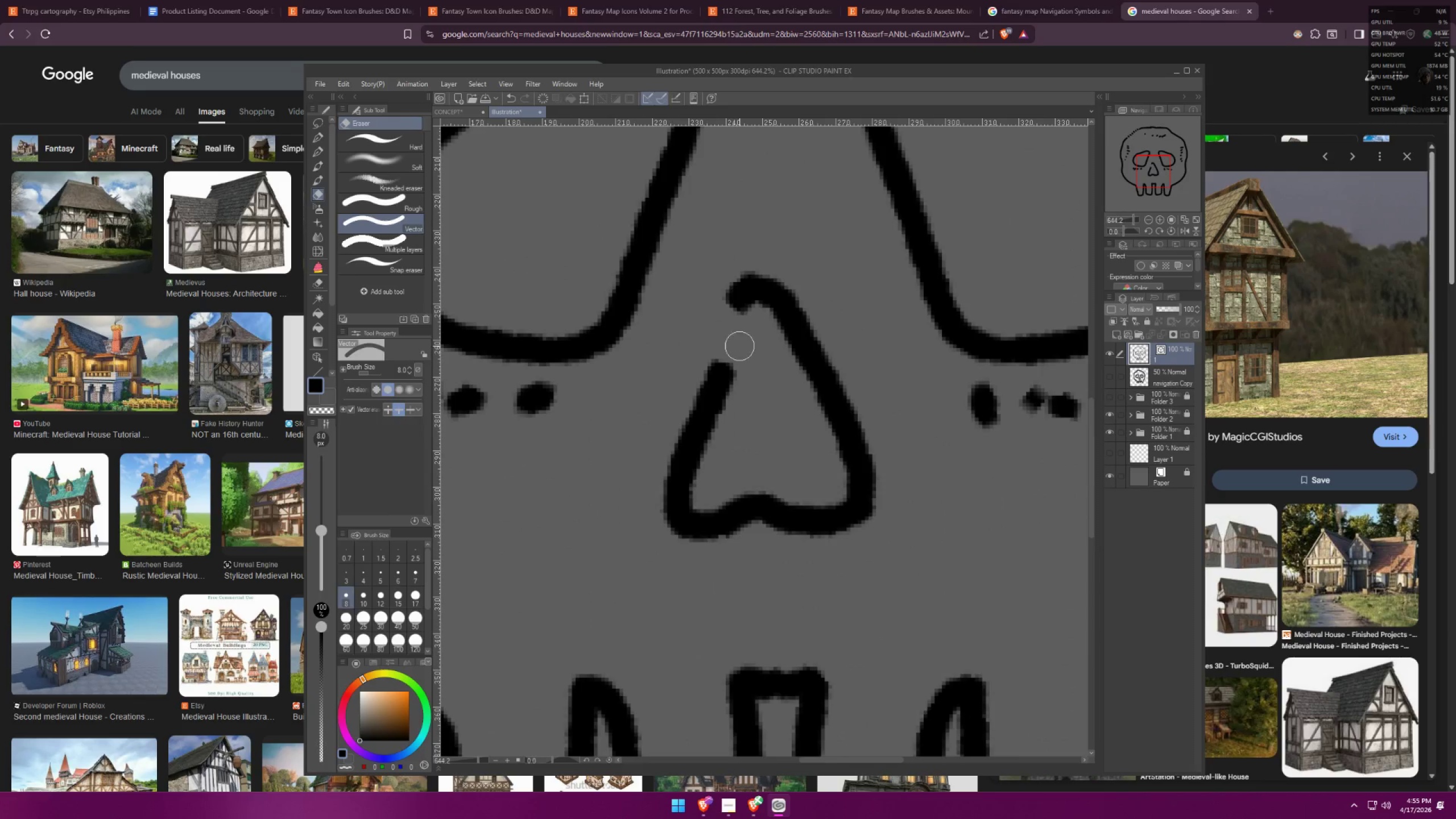 
scroll: coordinate [712, 333], scroll_direction: up, amount: 4.0
 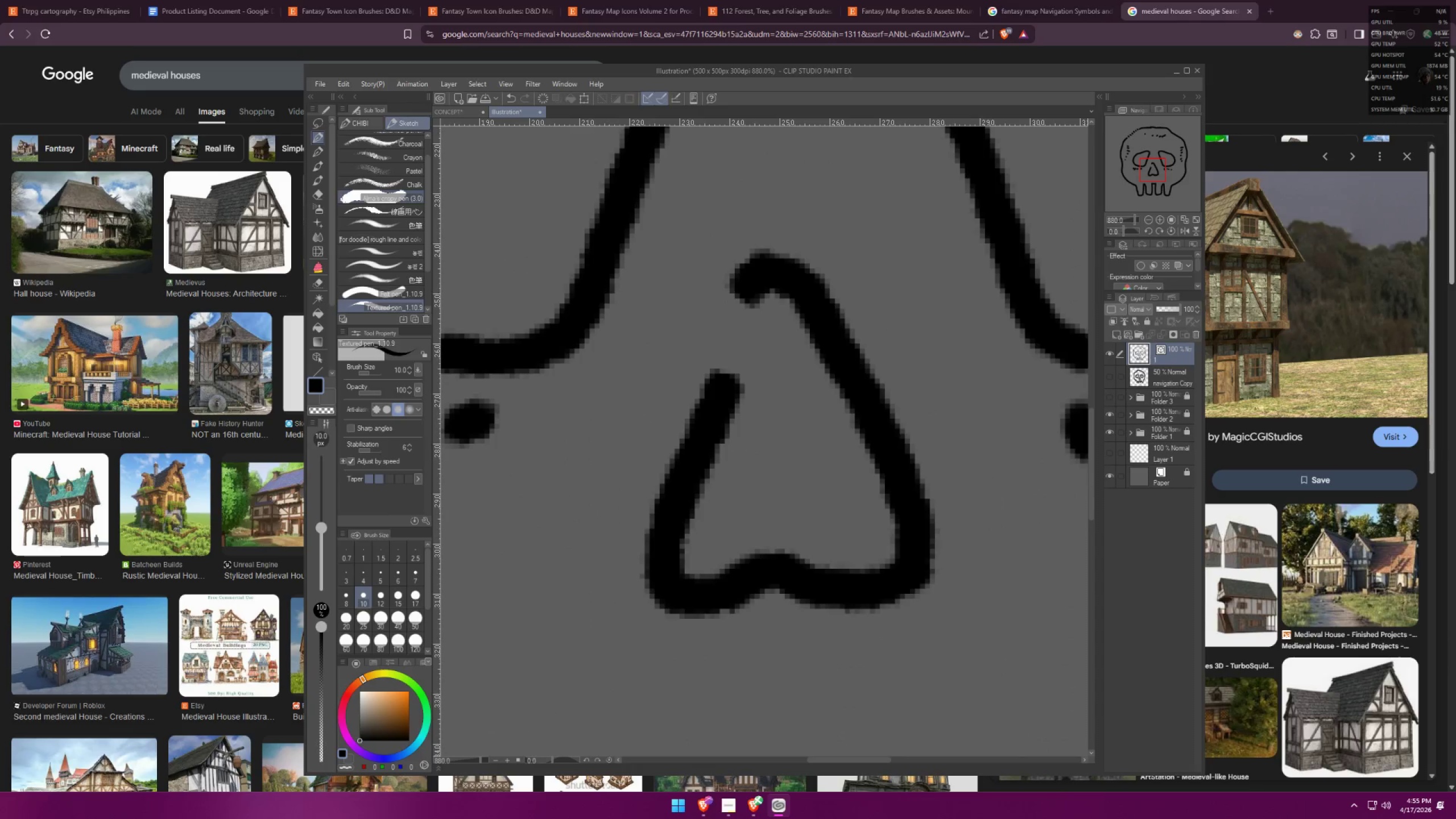 
left_click_drag(start_coordinate=[724, 348], to_coordinate=[732, 349])
 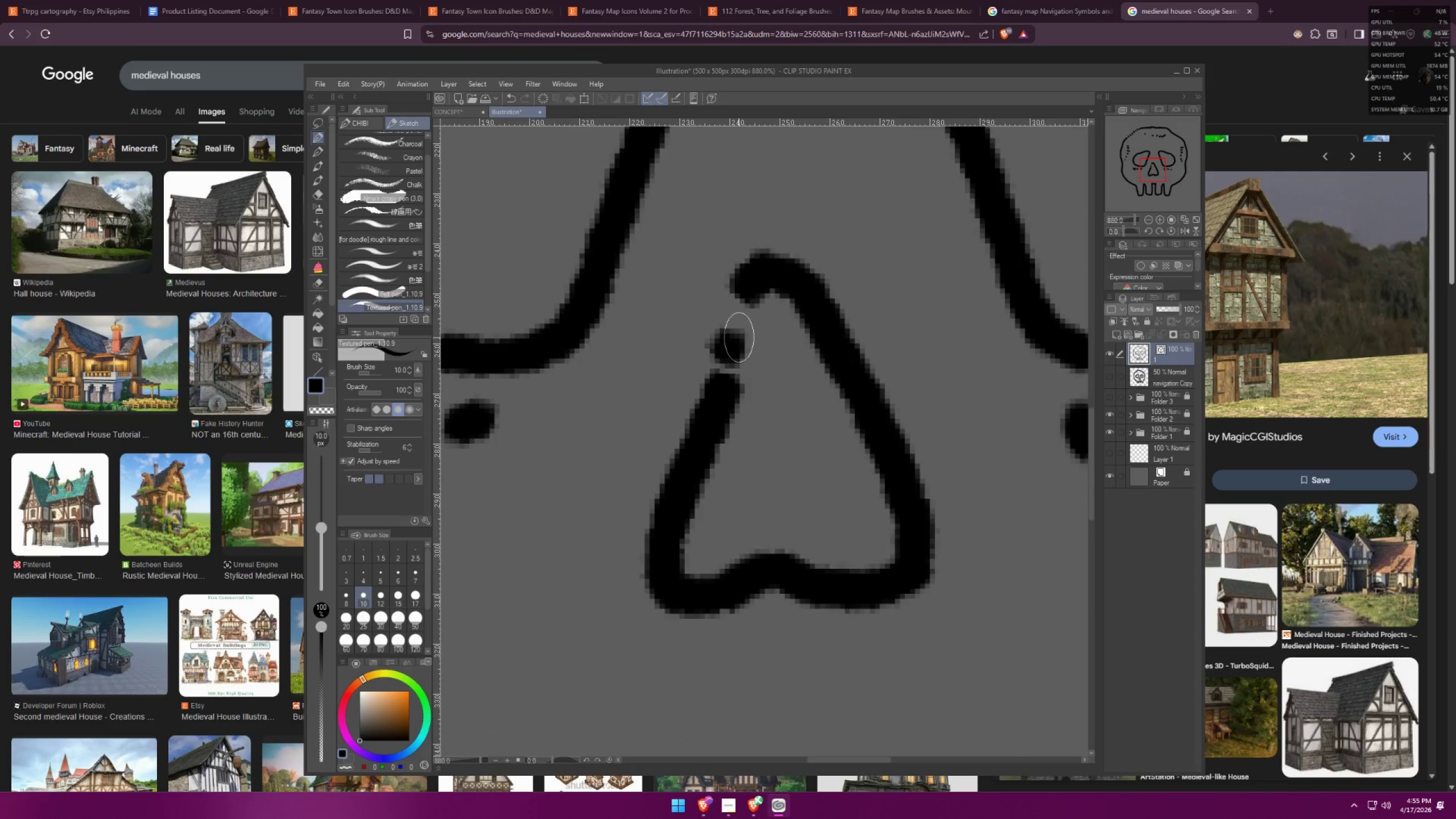 
key(Control+ControlLeft)
 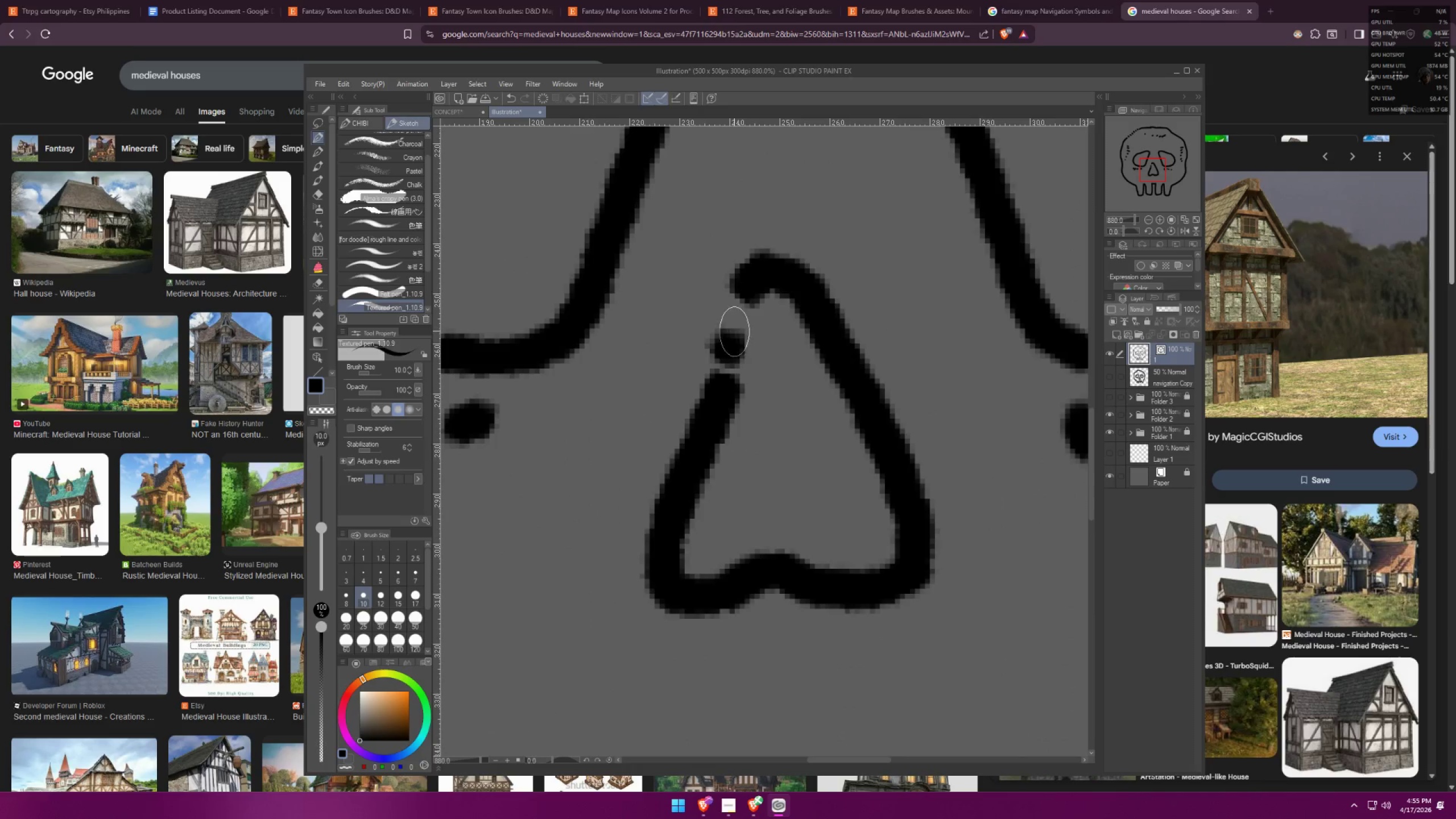 
key(Control+Z)
 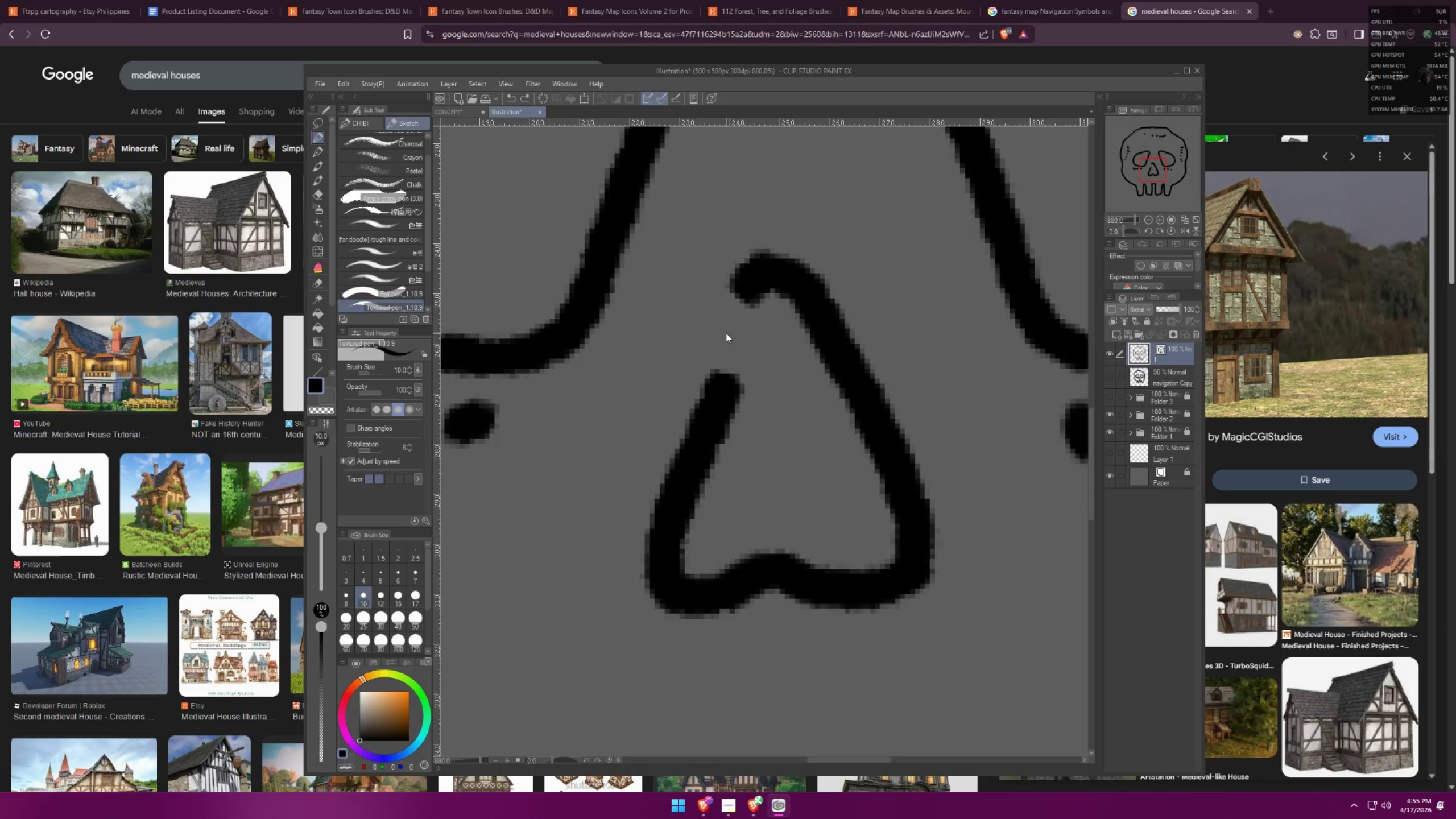 
left_click_drag(start_coordinate=[727, 334], to_coordinate=[735, 338])
 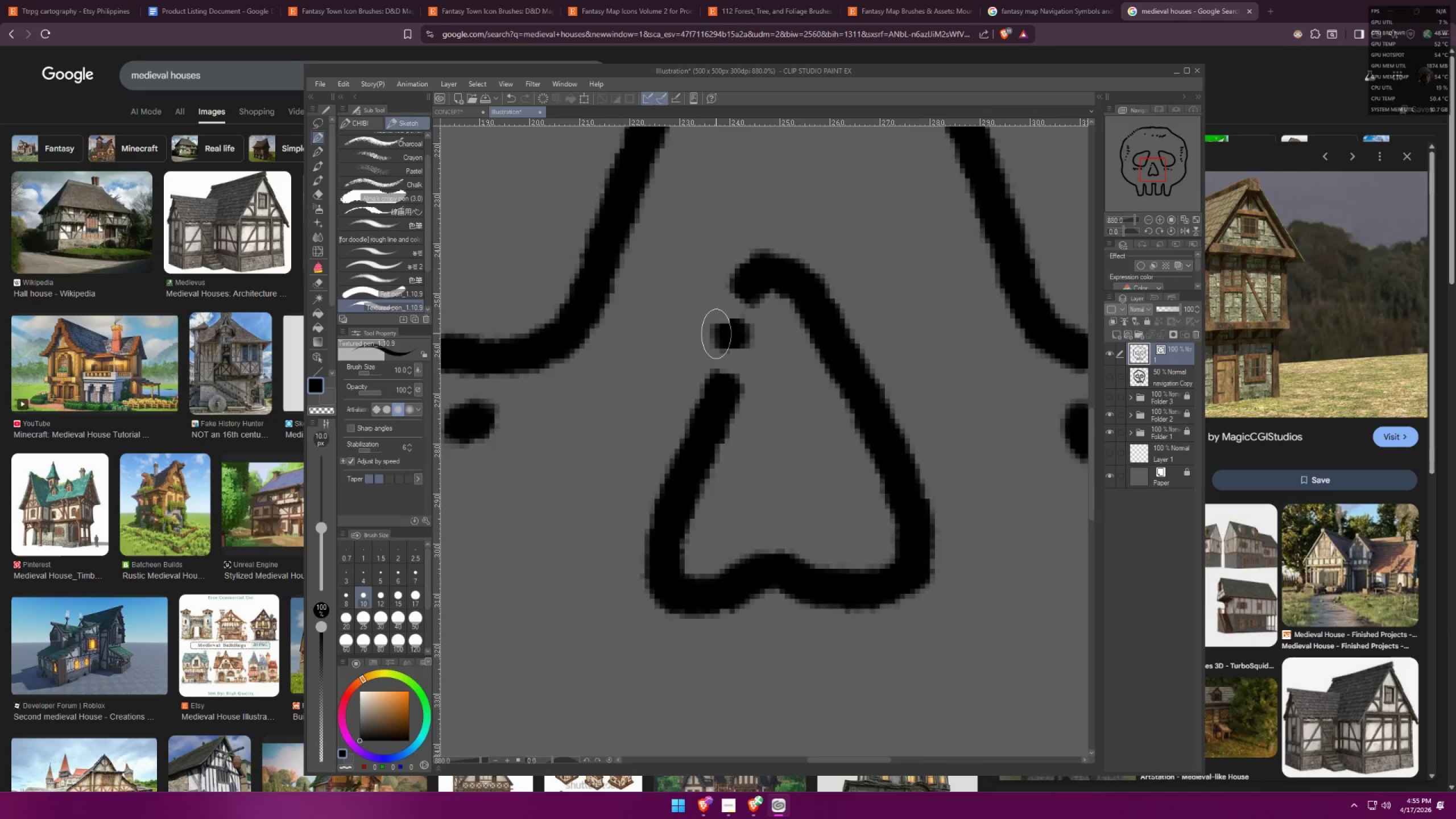 
scroll: coordinate [946, 311], scroll_direction: down, amount: 42.0
 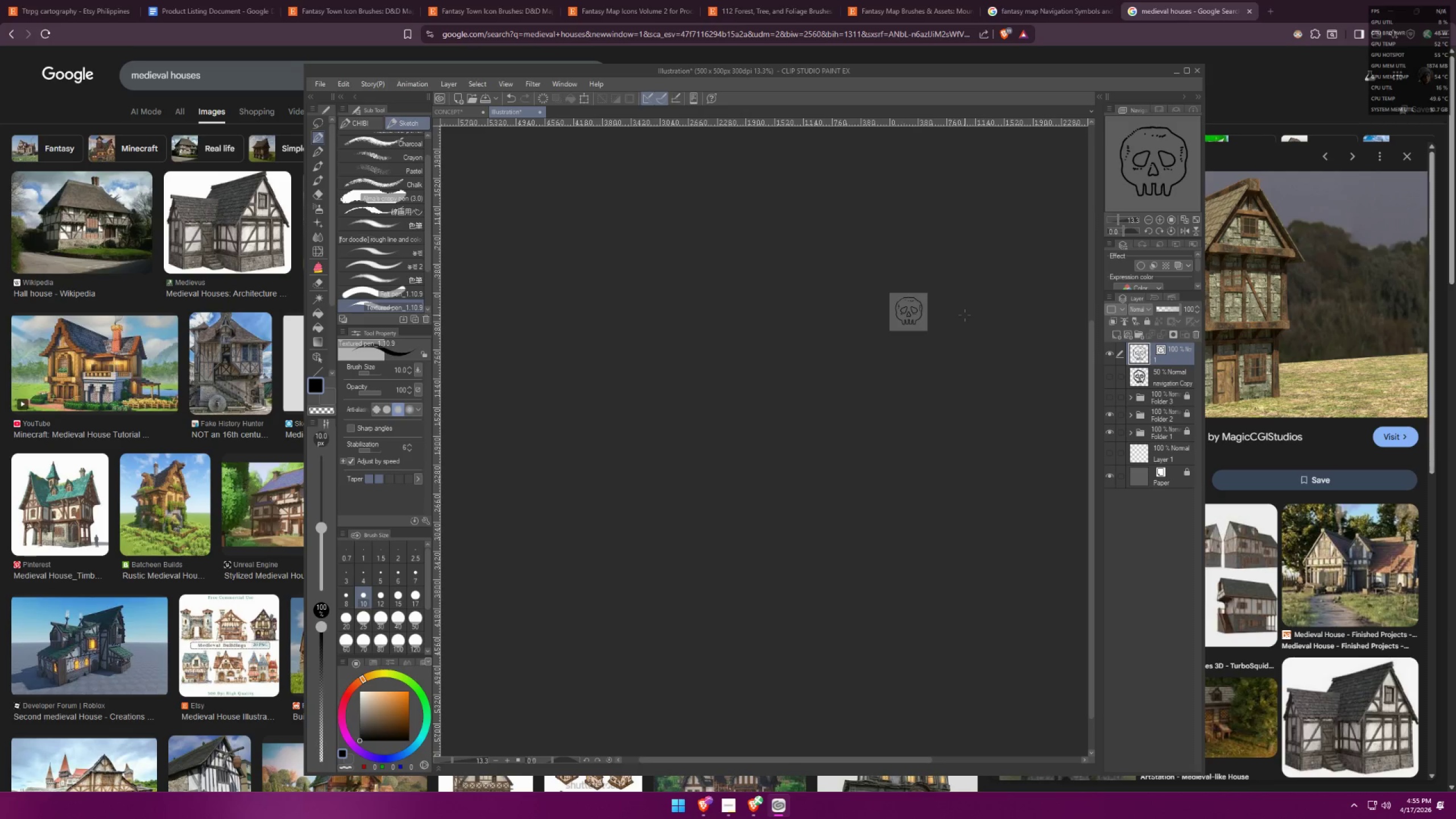 
key(Control+ControlLeft)
 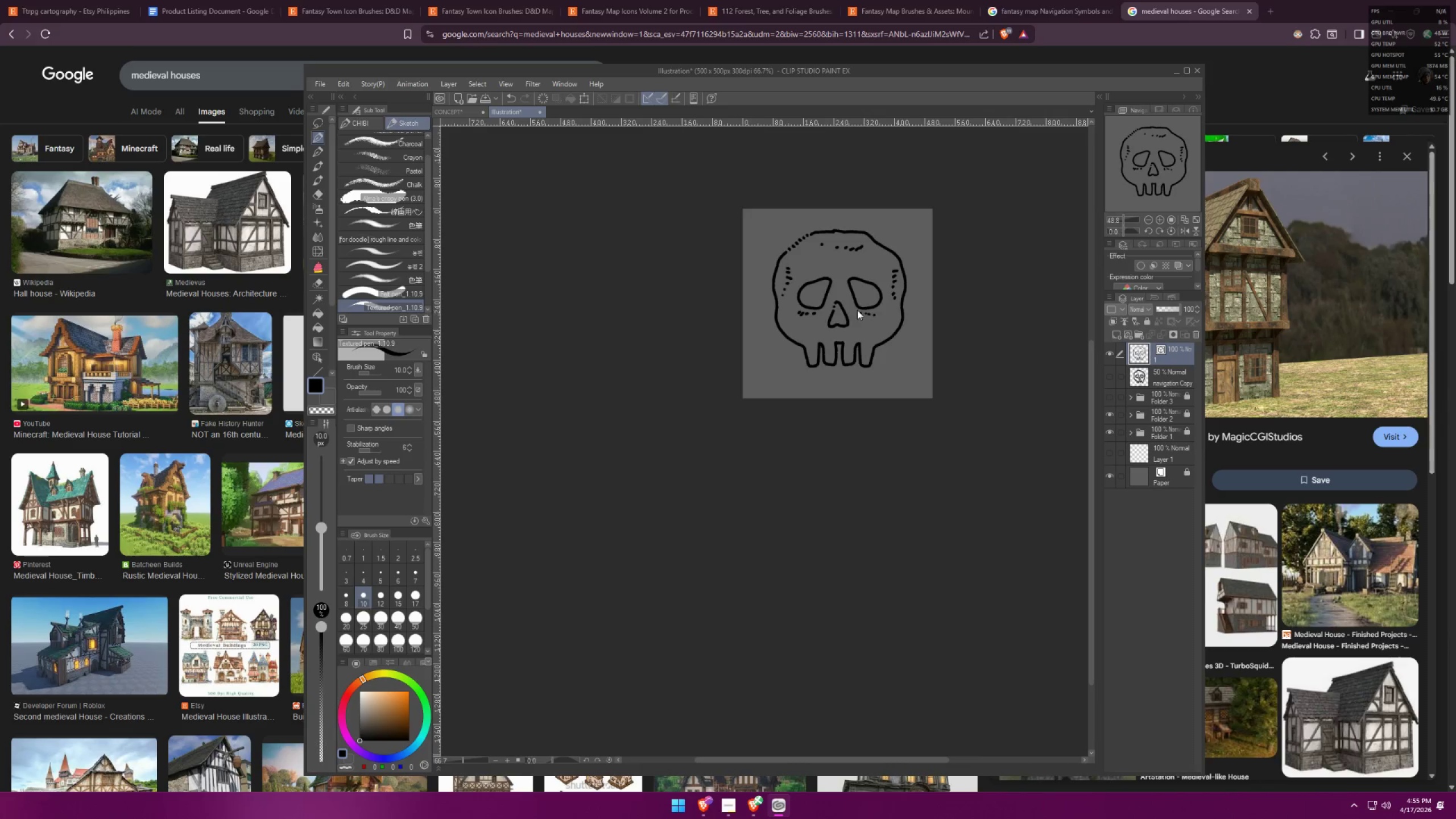 
key(Control+T)
 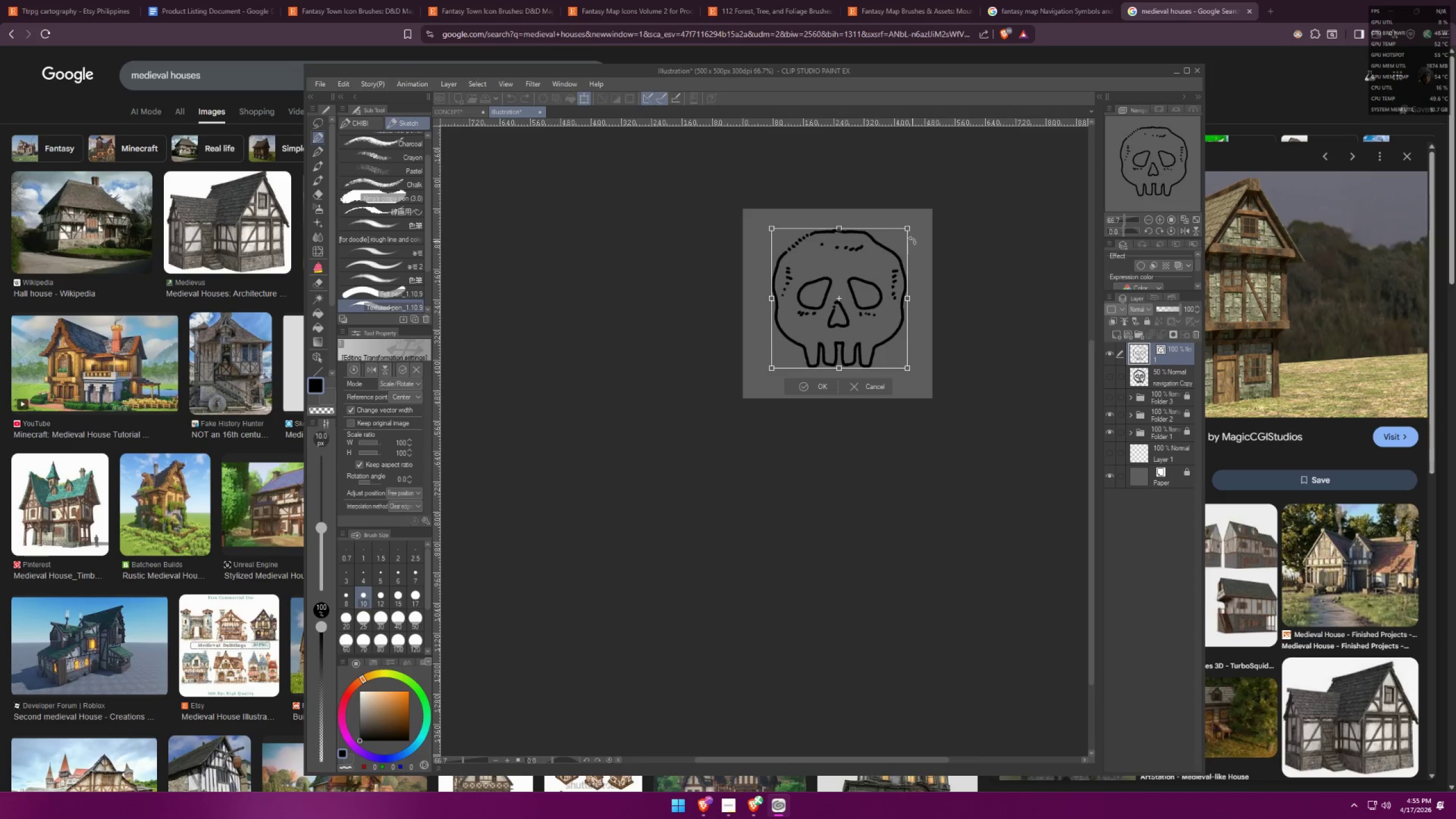 
scroll: coordinate [909, 311], scroll_direction: up, amount: 20.0
 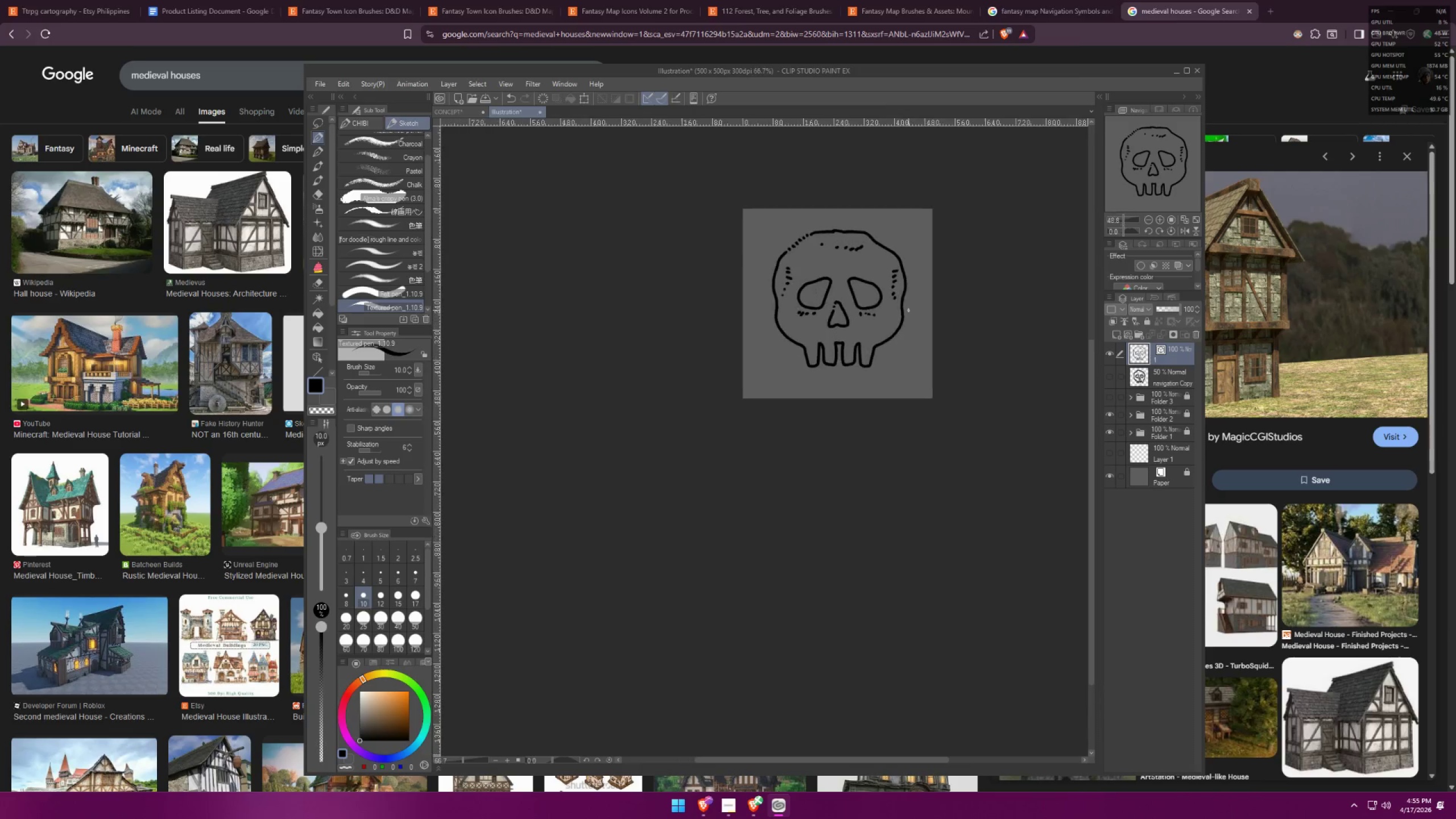 
hold_key(key=AltLeft, duration=0.57)
left_click_drag(start_coordinate=[908, 226], to_coordinate=[901, 233])
 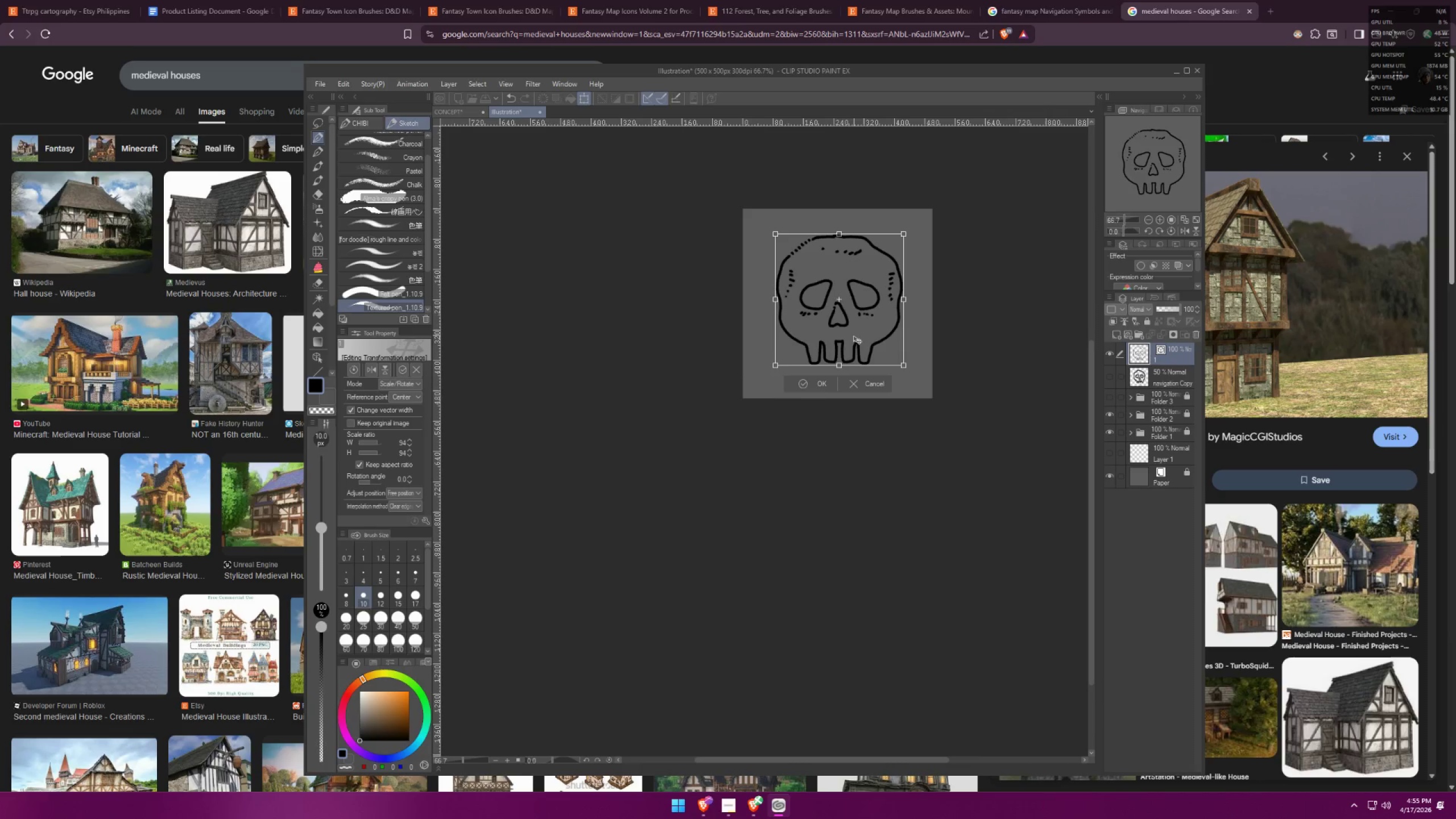 
left_click([820, 383])
 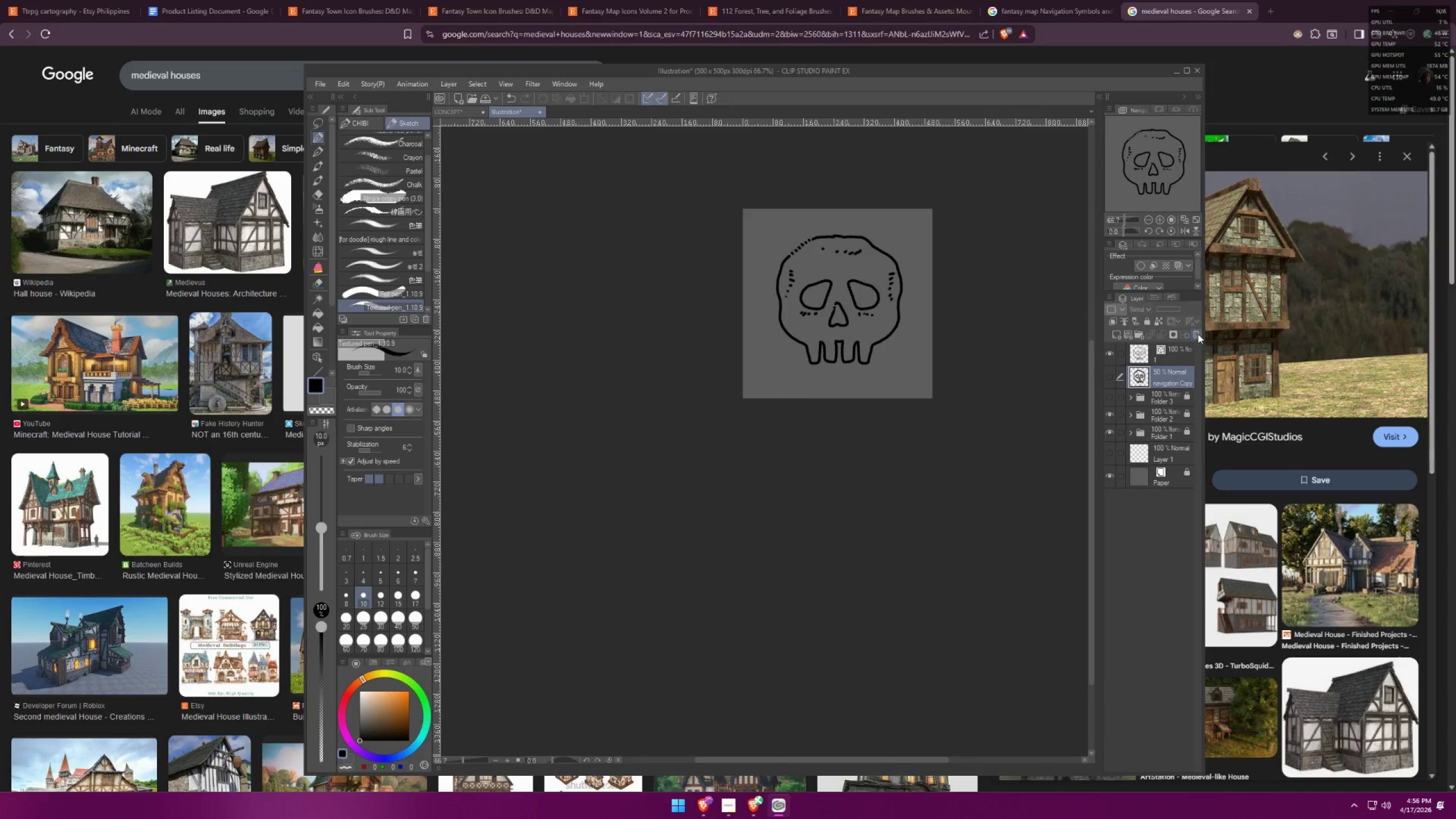 
left_click([734, 292])
 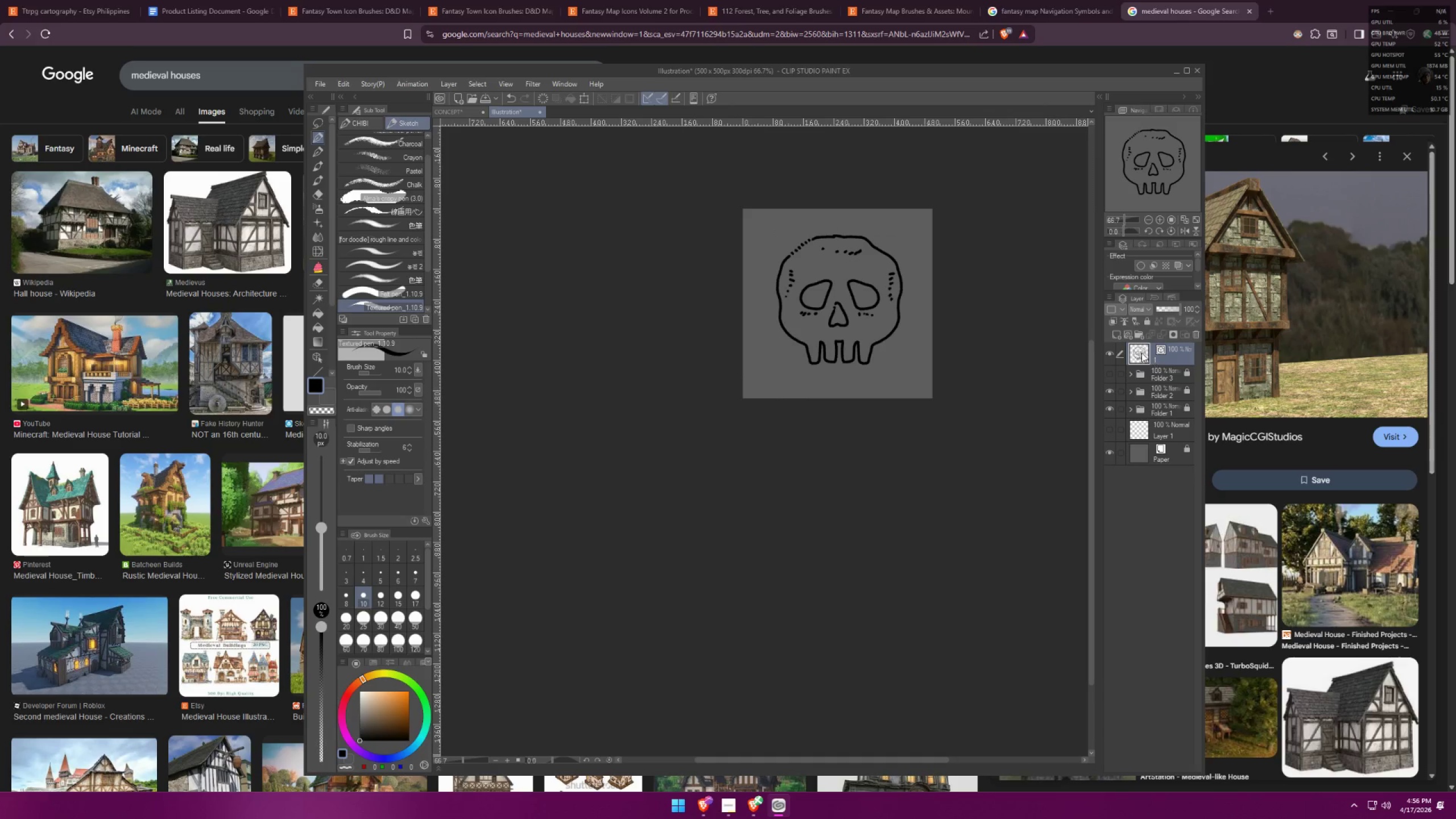 
double_click([1111, 351])
 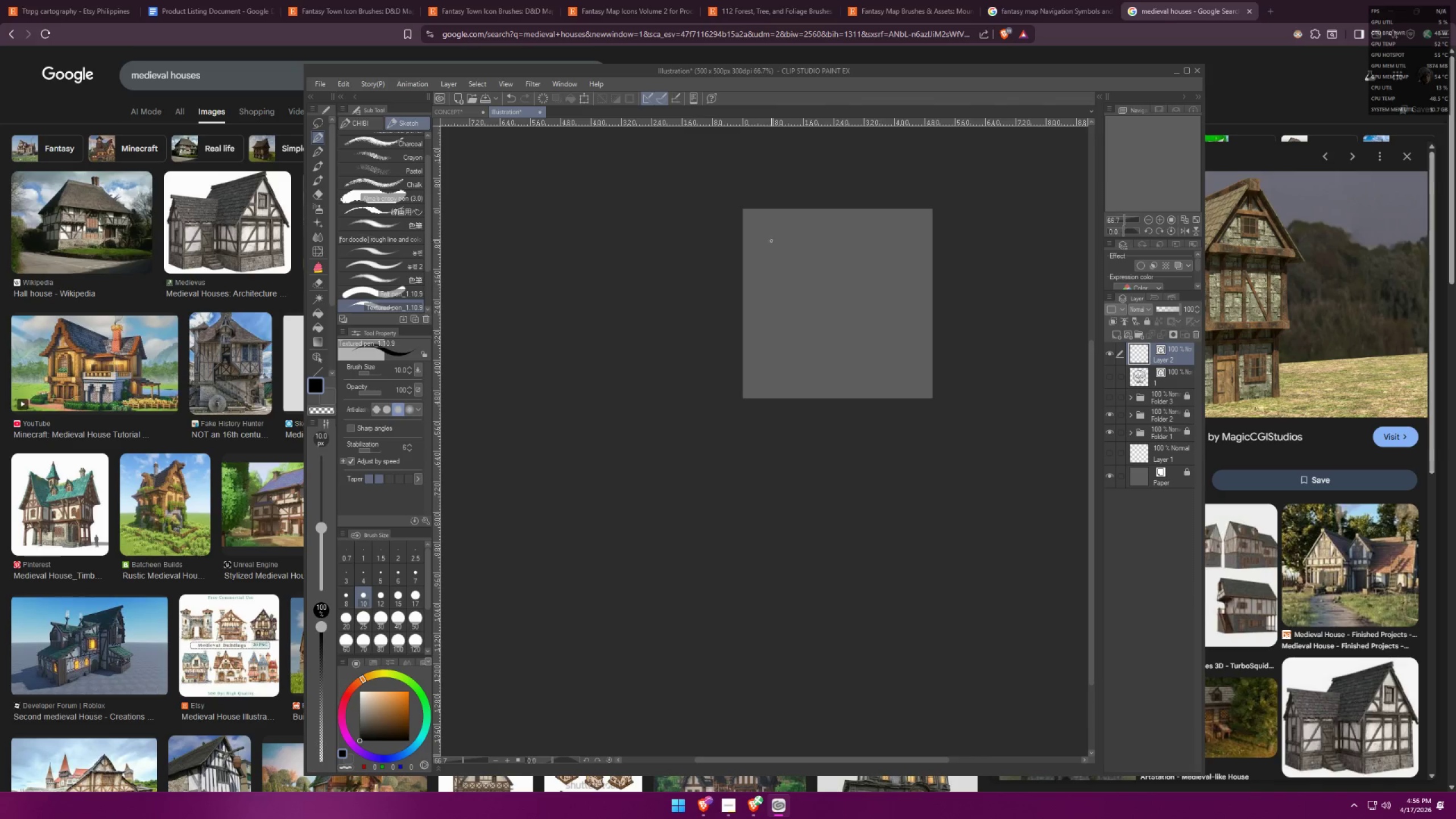 
left_click([464, 111])
 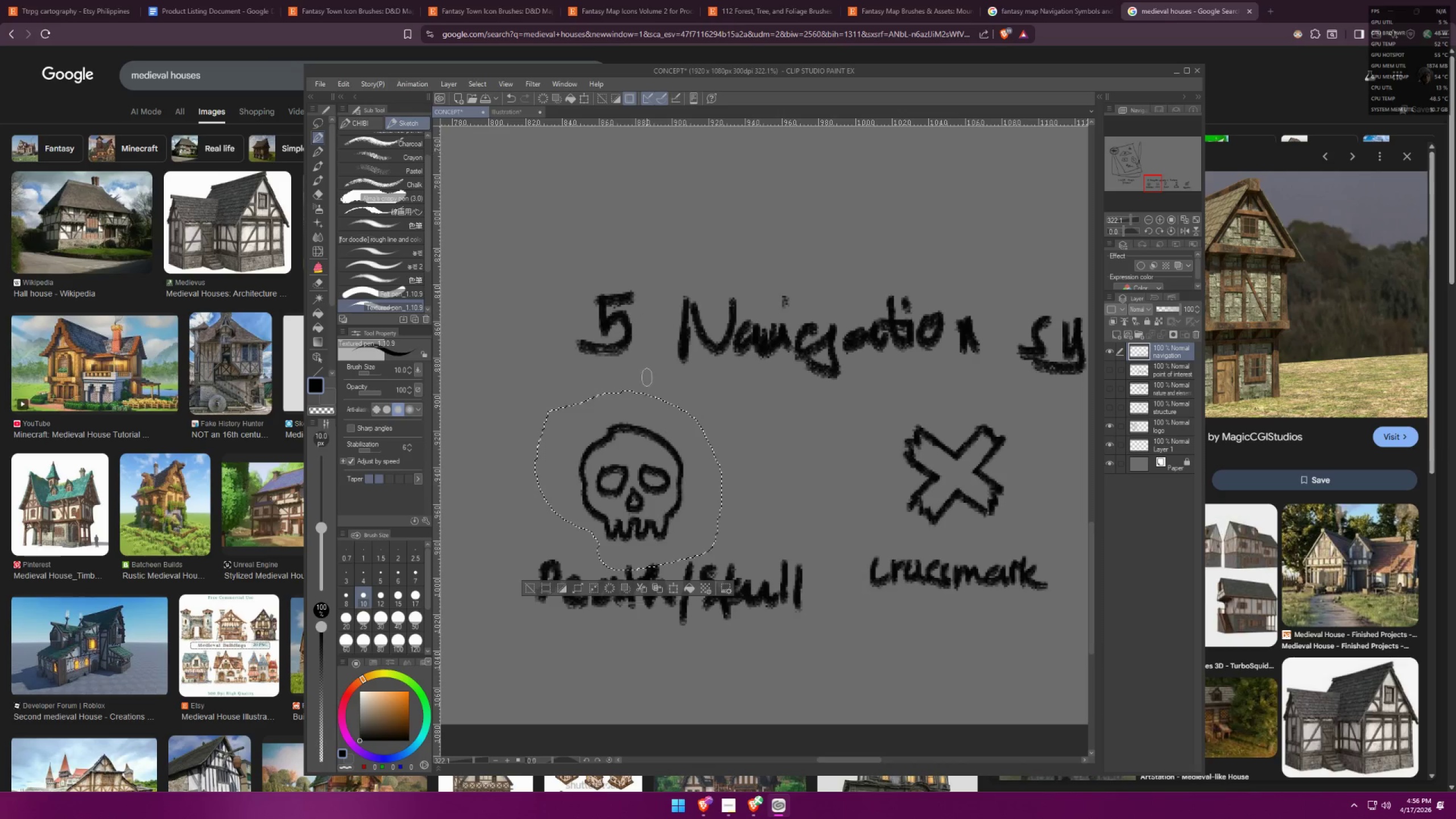 
key(Control+ControlLeft)
 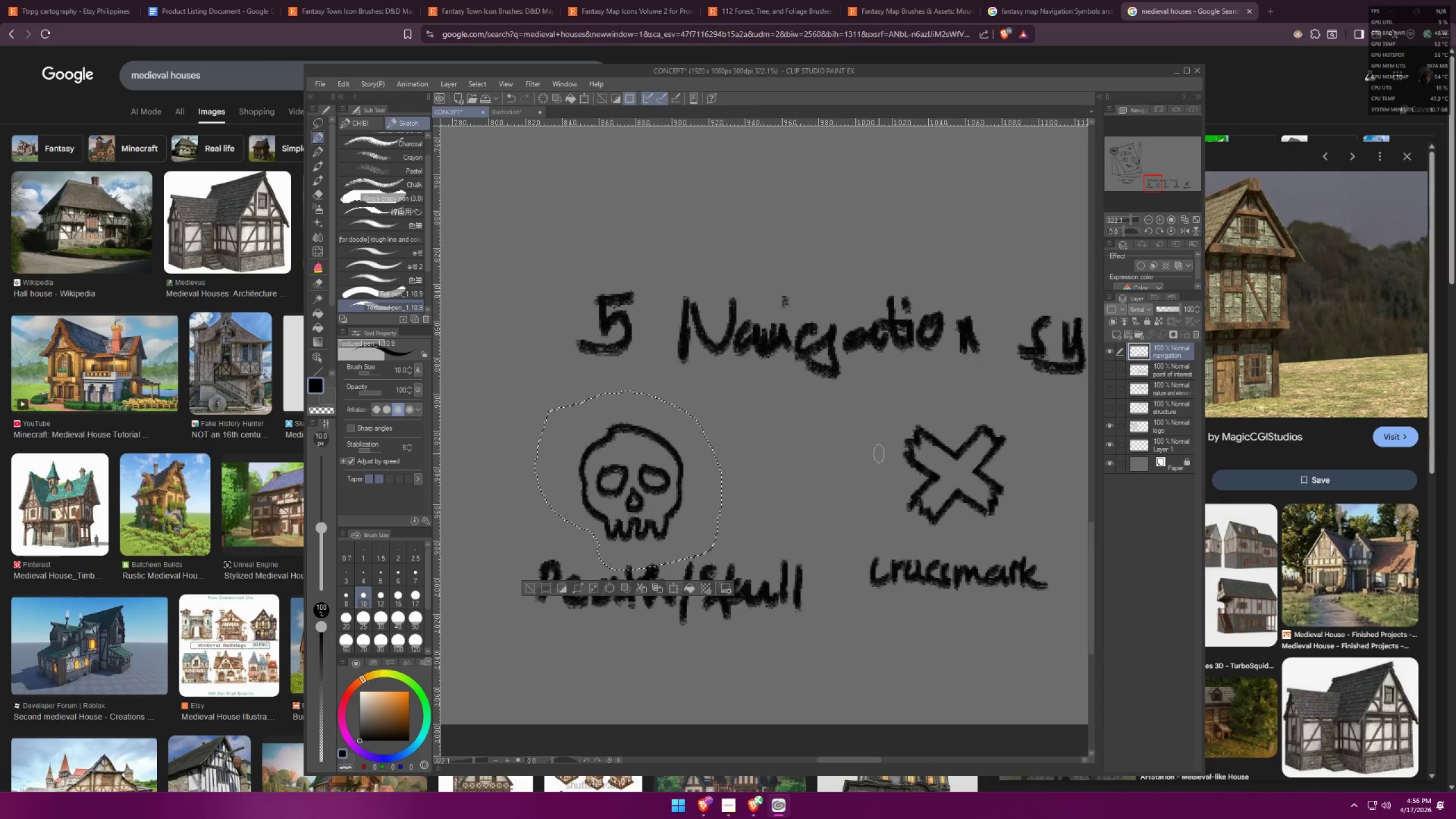 
key(Control+D)
 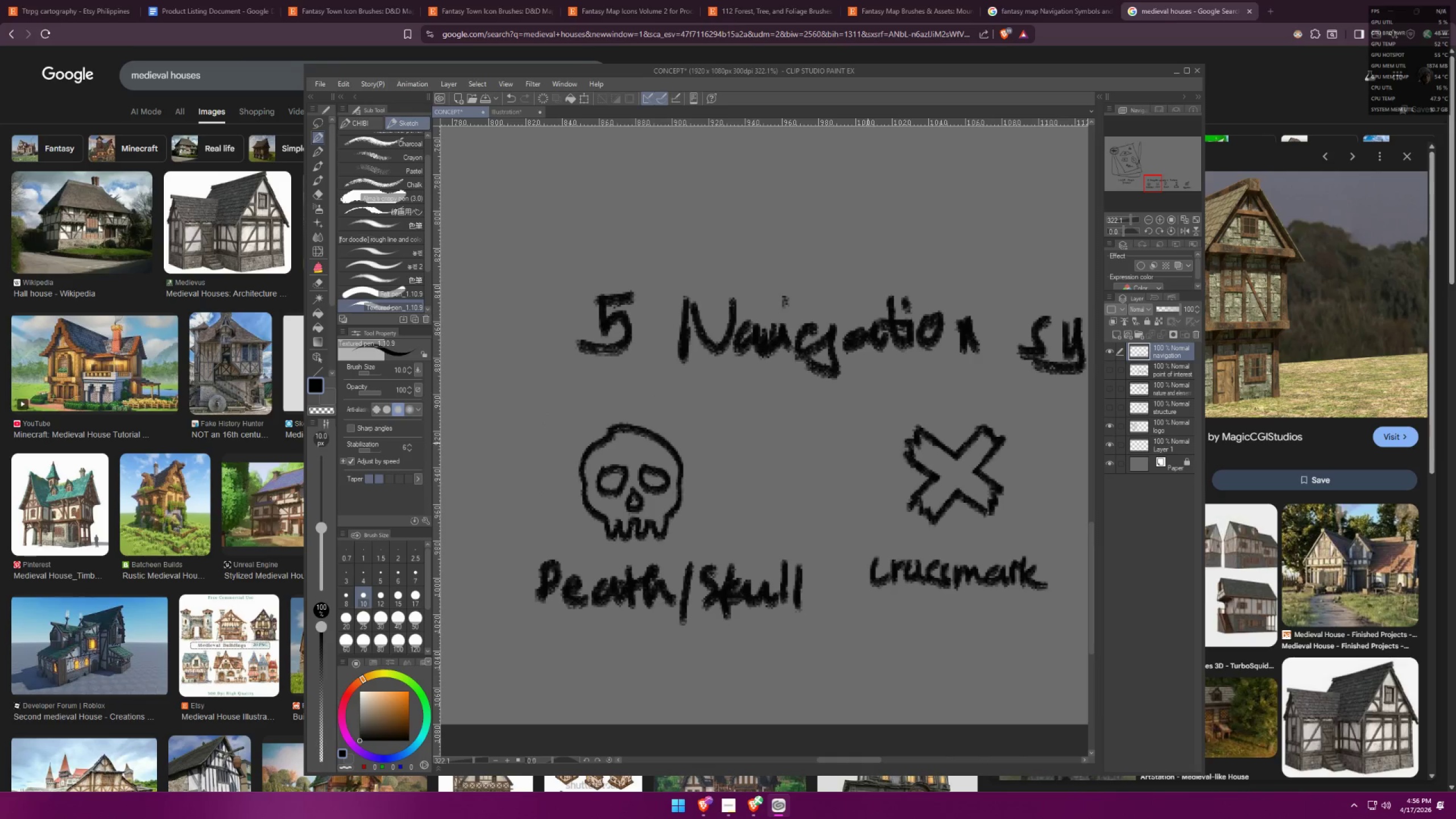 
hold_key(key=Space, duration=0.38)
 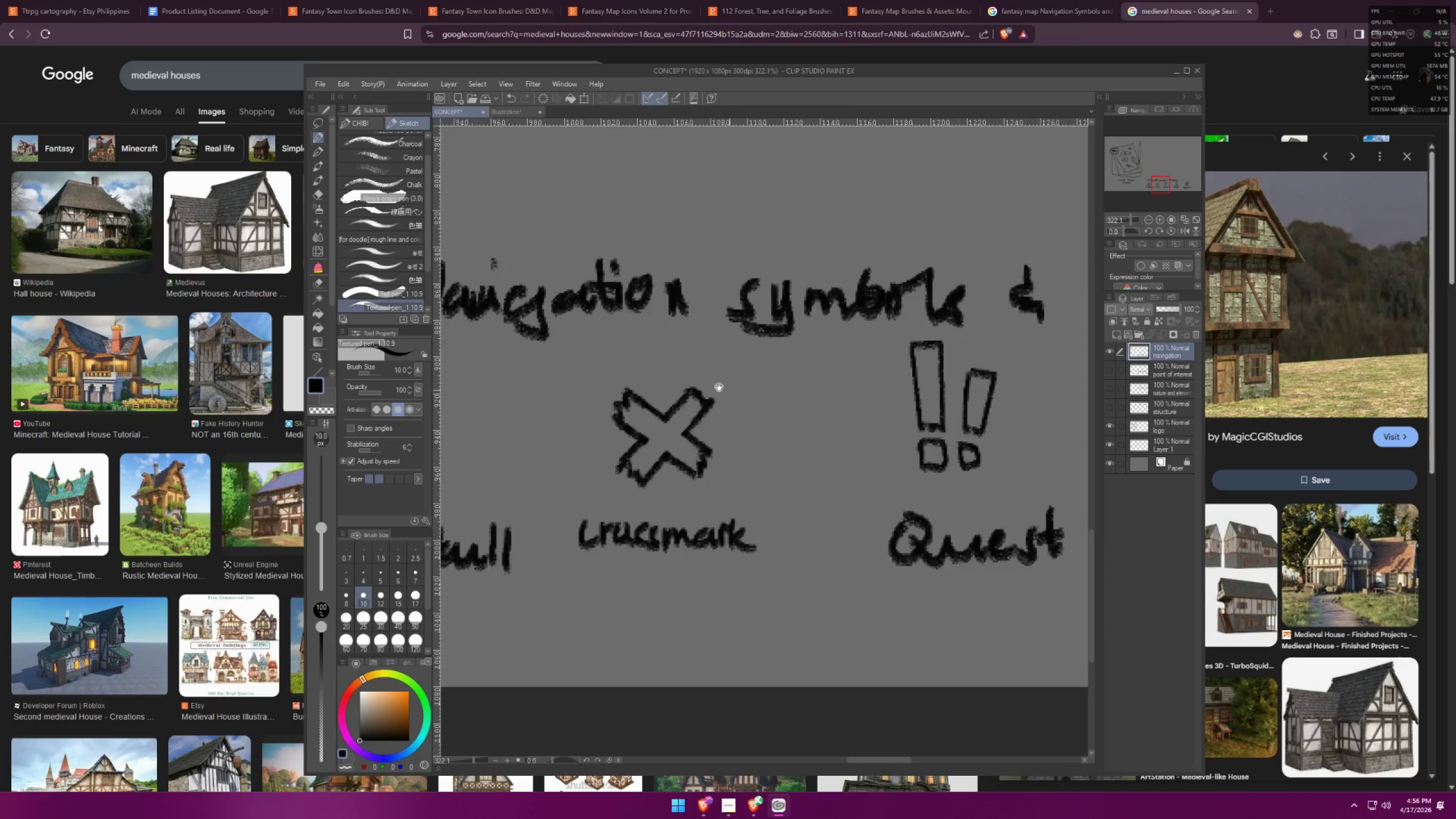 
left_click_drag(start_coordinate=[782, 414], to_coordinate=[494, 377])
 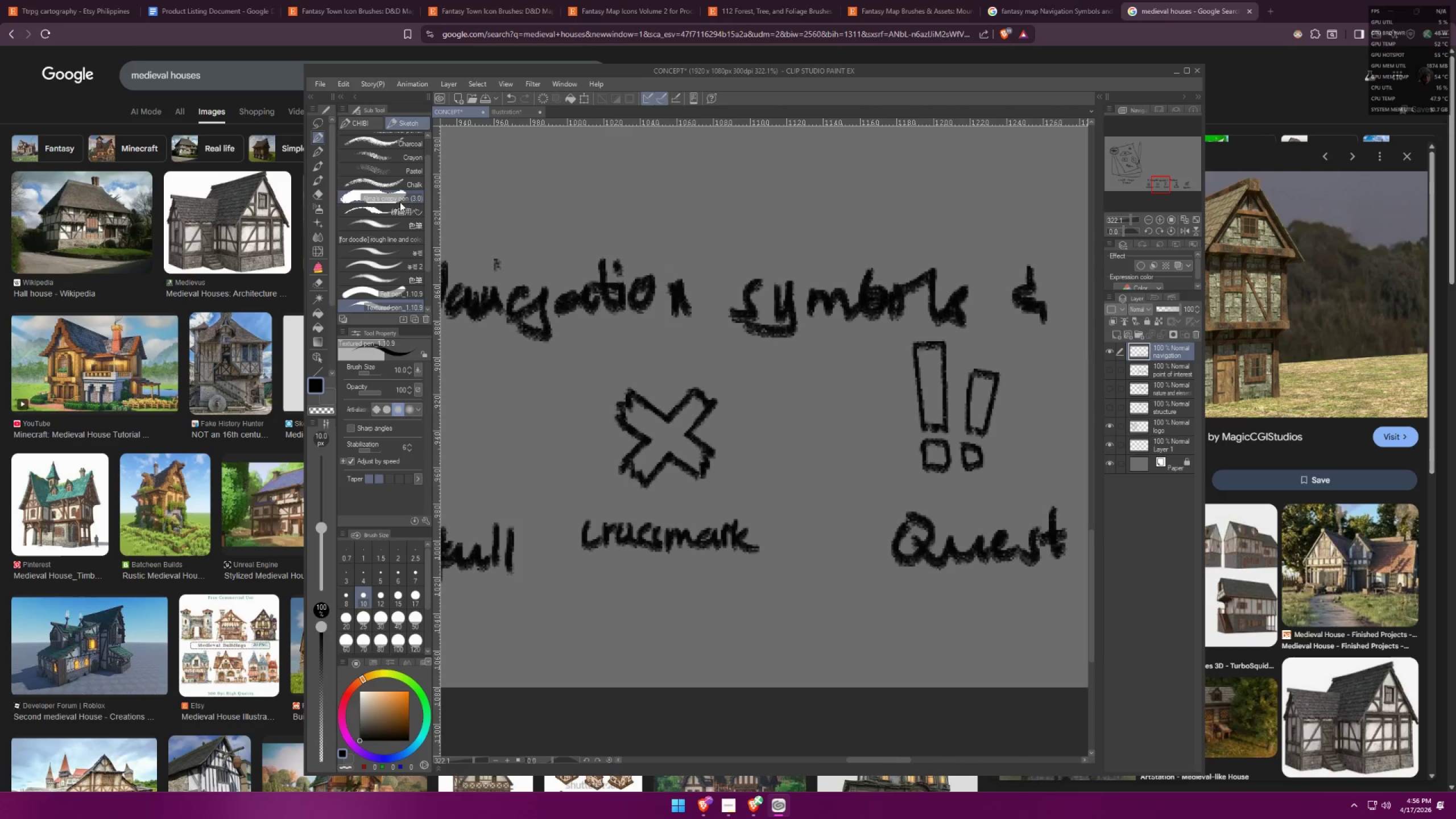 
key(Space)
 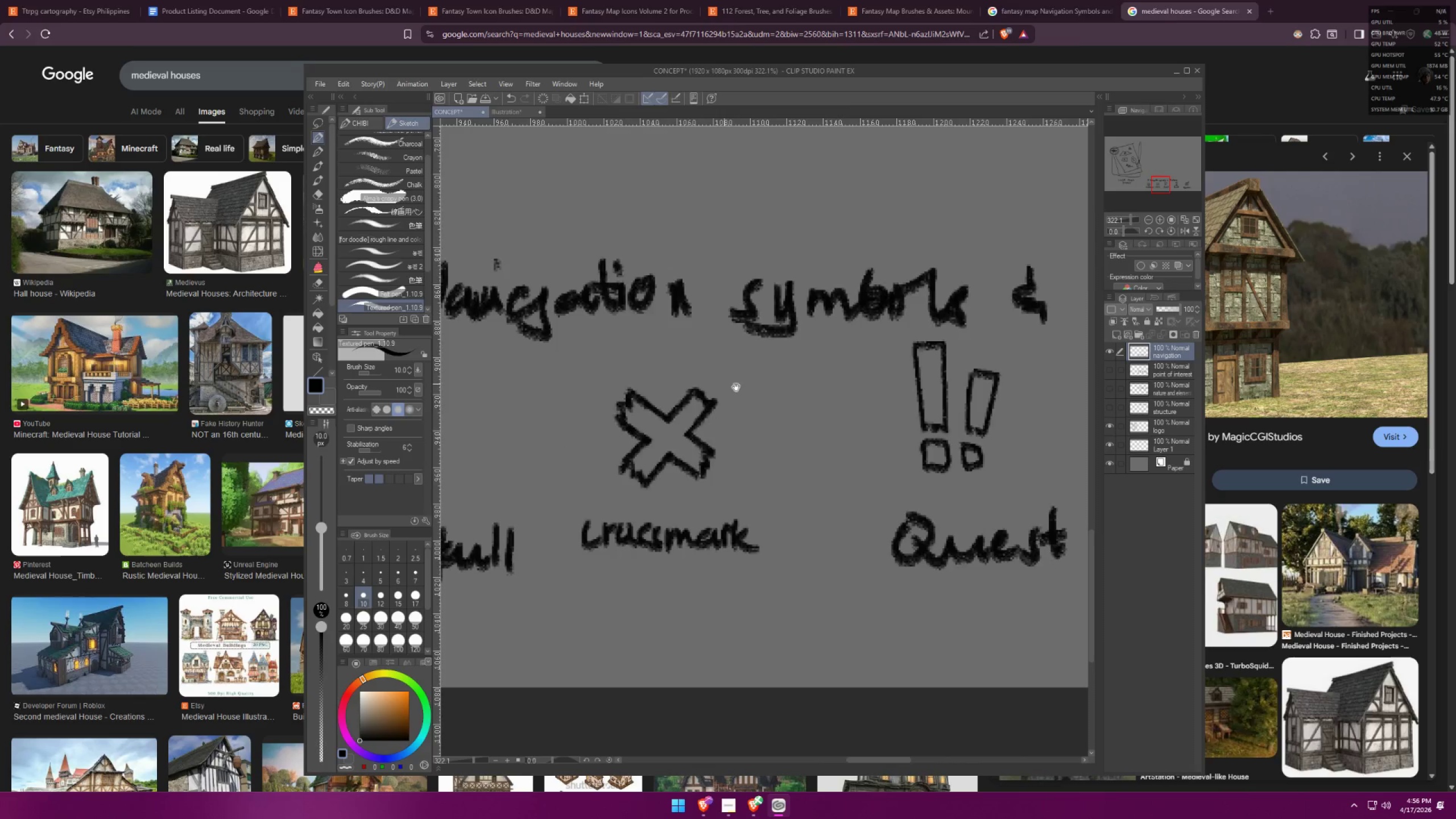 
left_click_drag(start_coordinate=[733, 391], to_coordinate=[649, 370])
 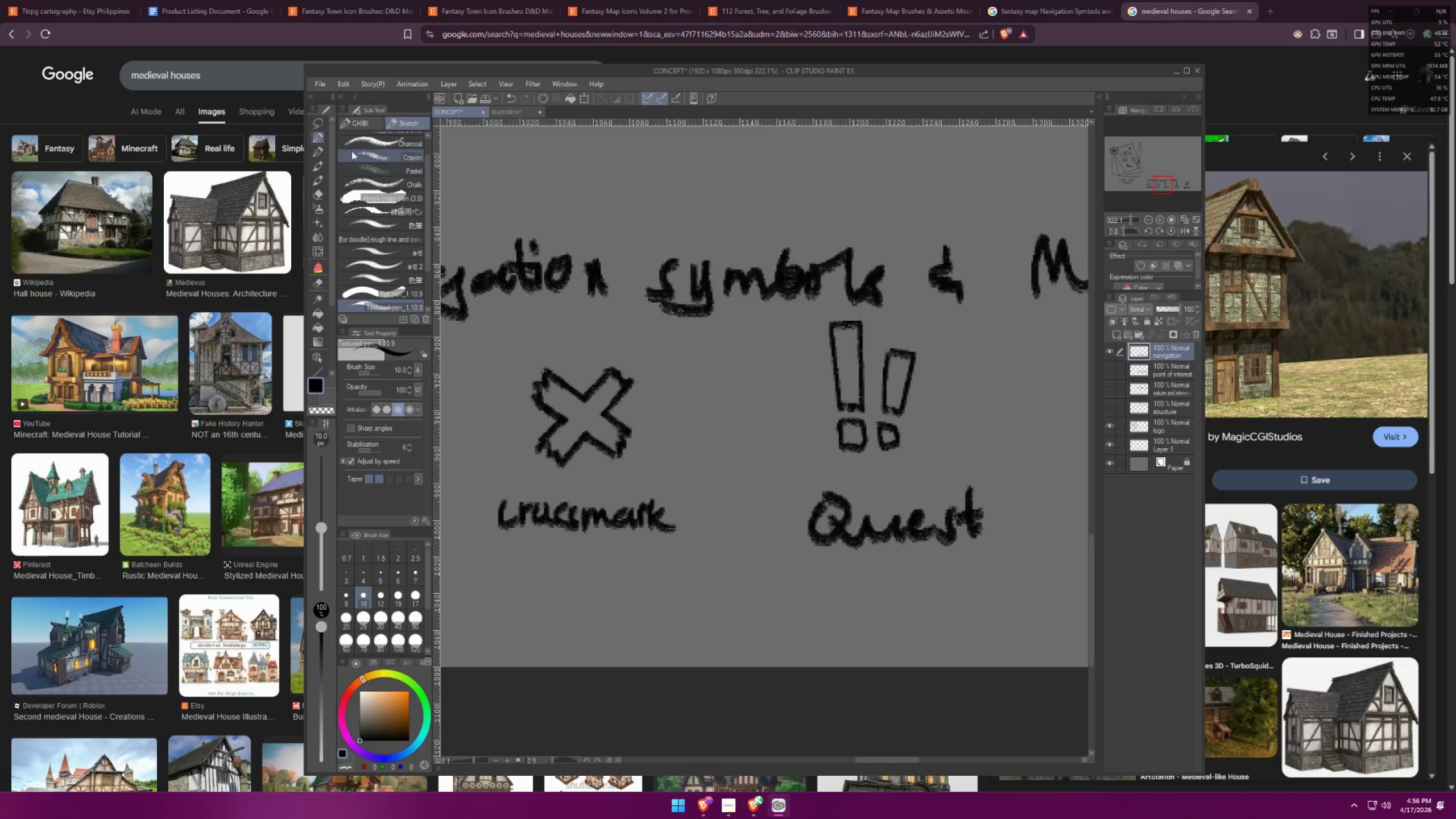 
left_click([326, 126])
 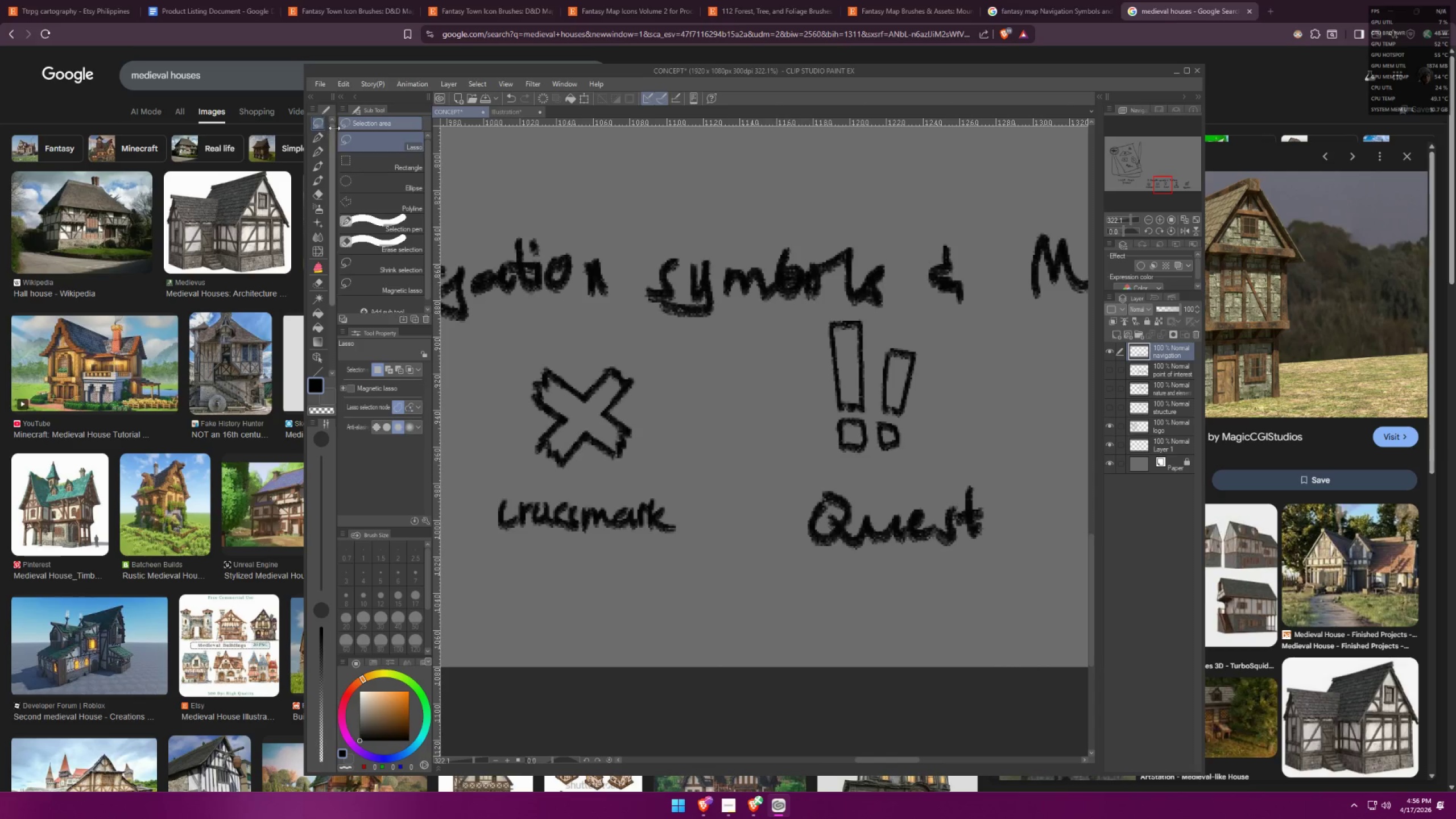 
hold_key(key=Space, duration=0.33)
 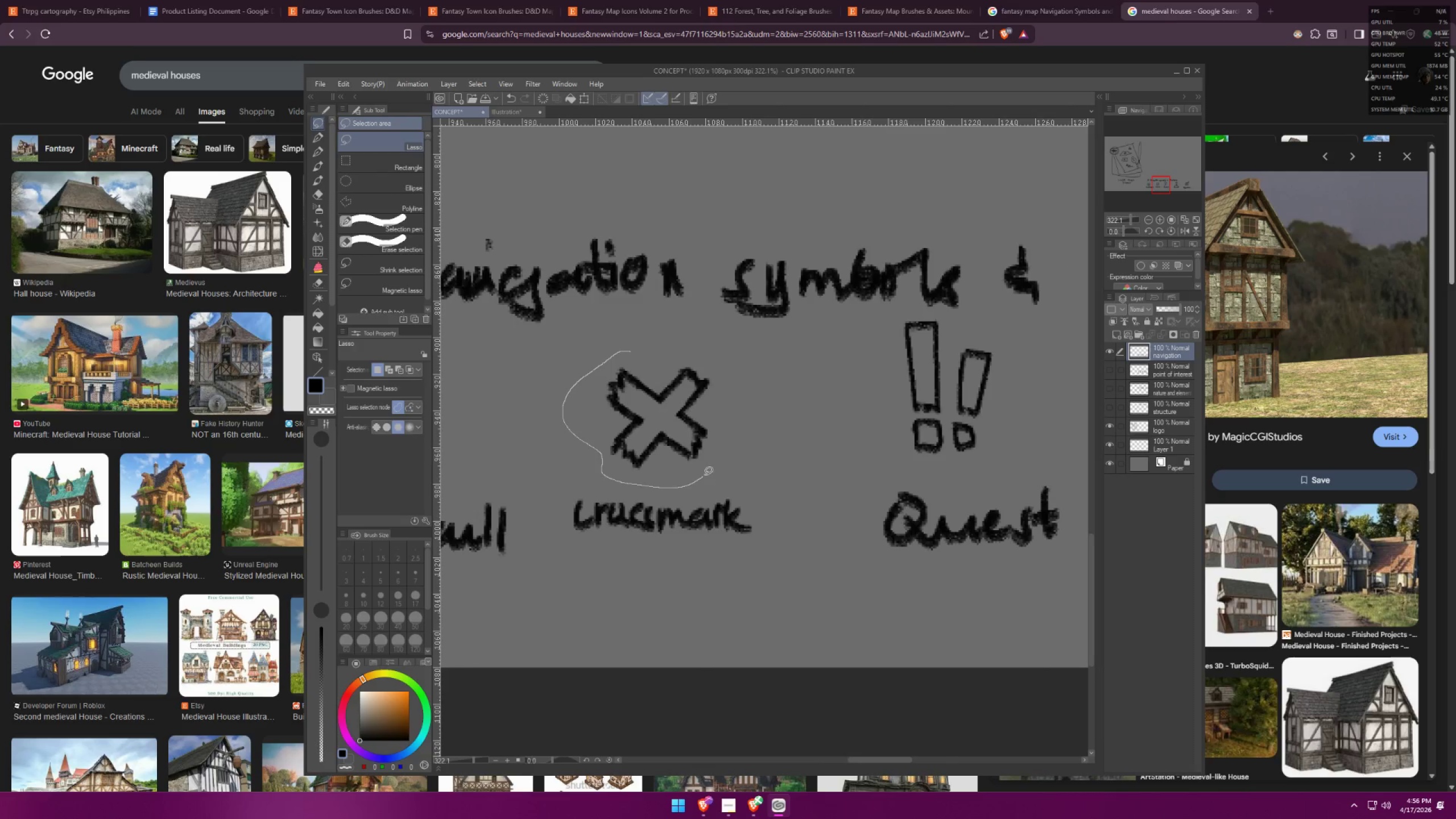 
left_click_drag(start_coordinate=[632, 391], to_coordinate=[708, 391])
 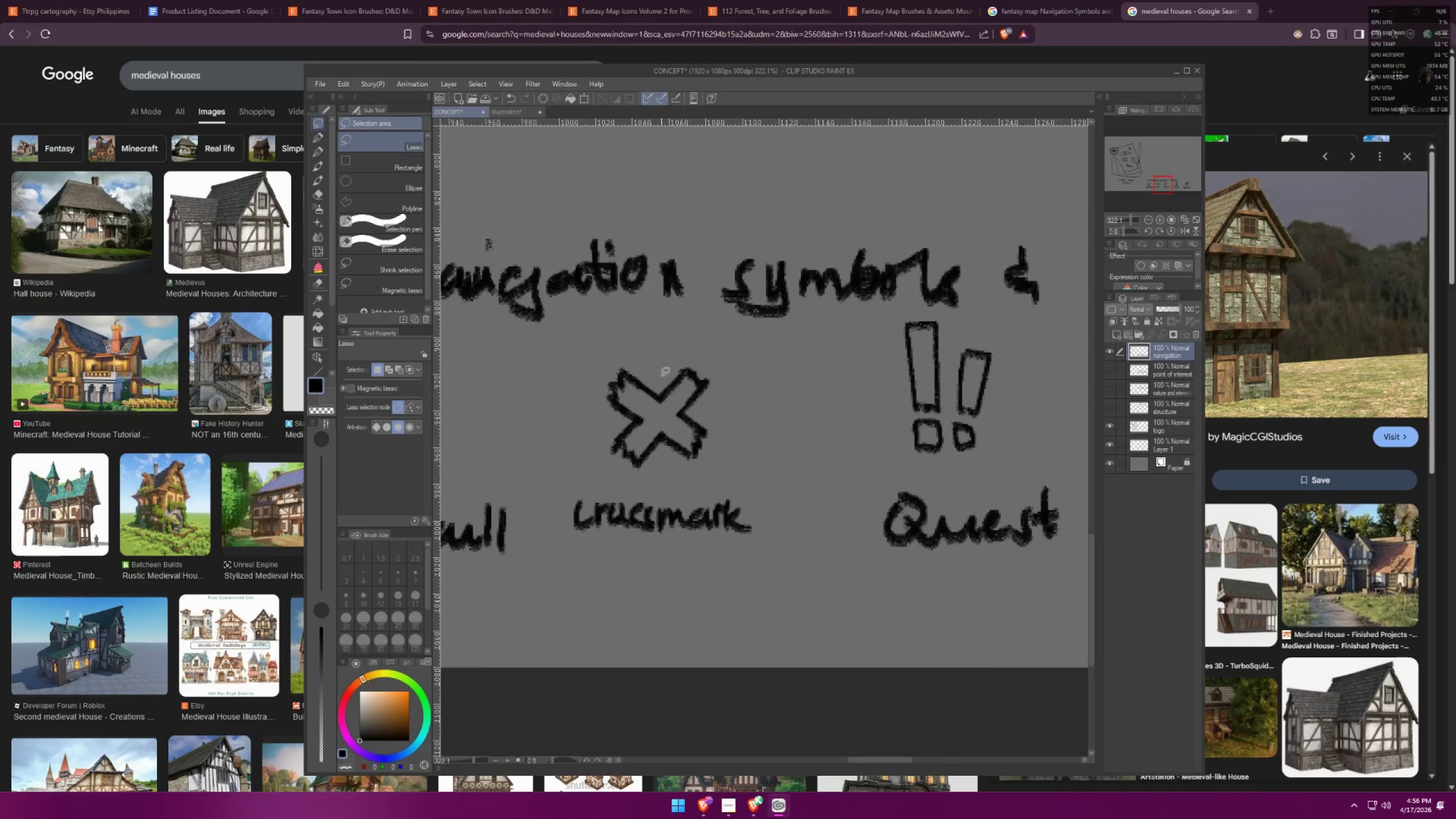 
left_click_drag(start_coordinate=[631, 351], to_coordinate=[622, 361])
 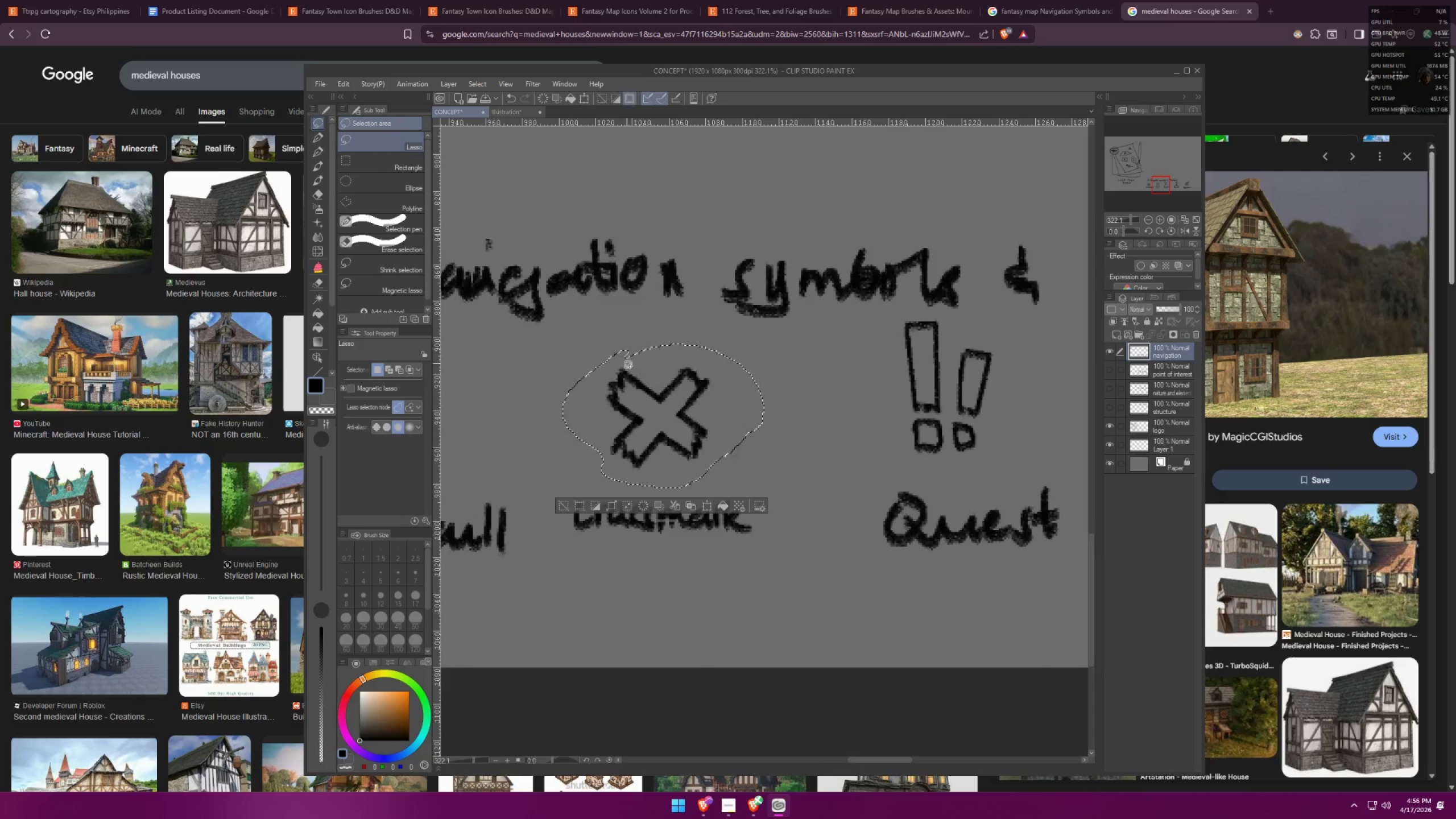 
key(Control+C)
 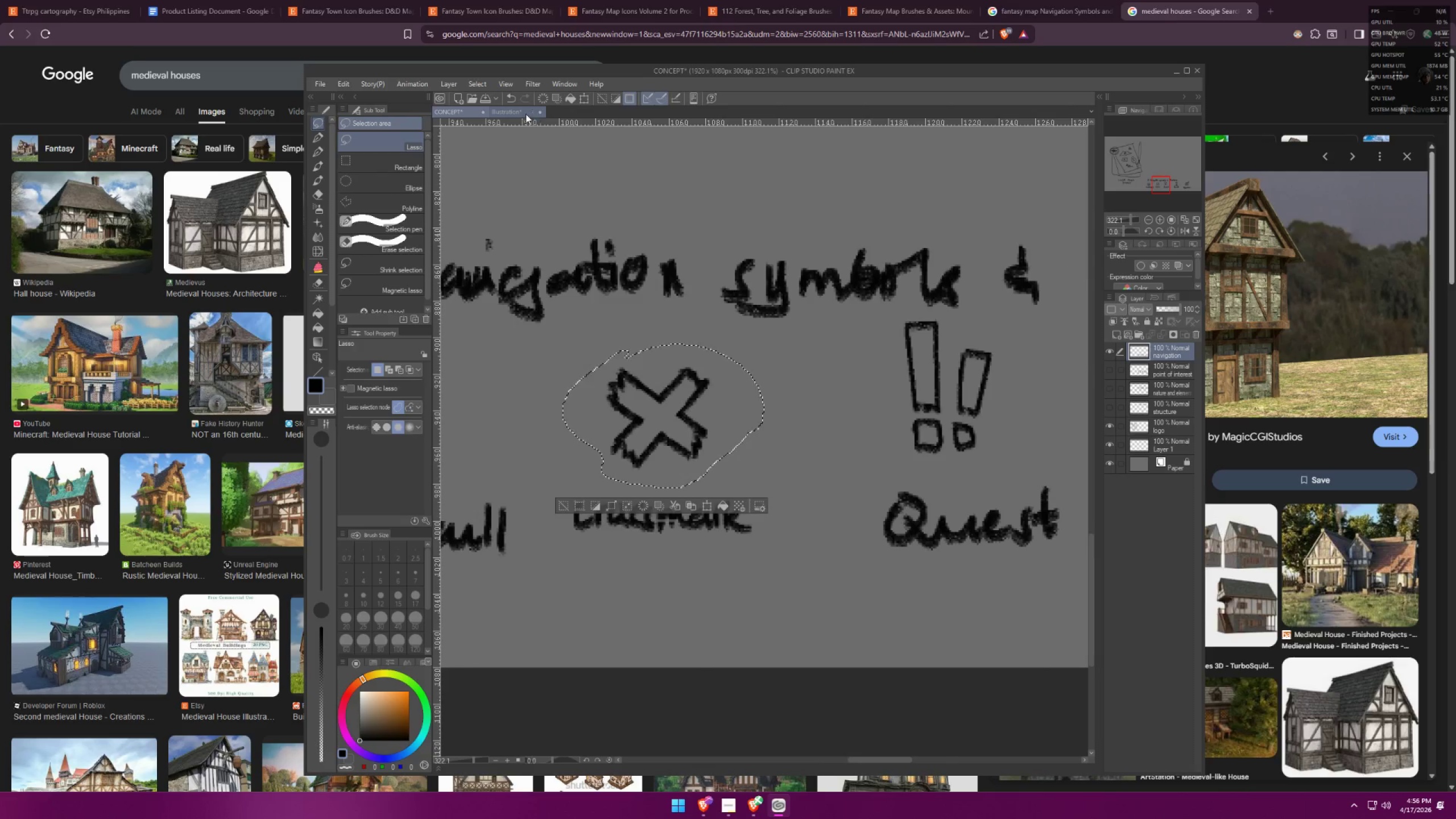 
left_click([522, 112])
 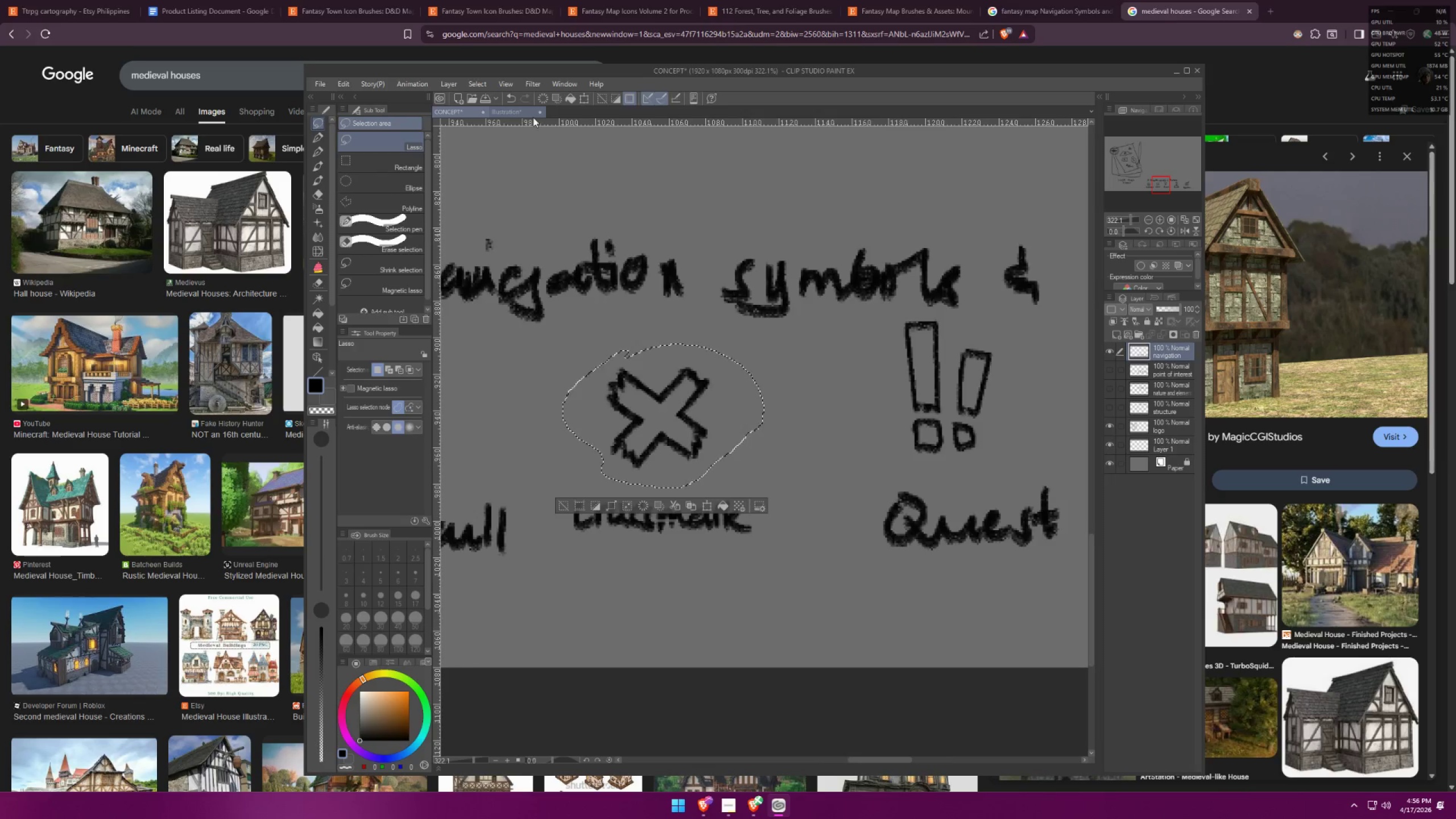 
key(Control+V)
 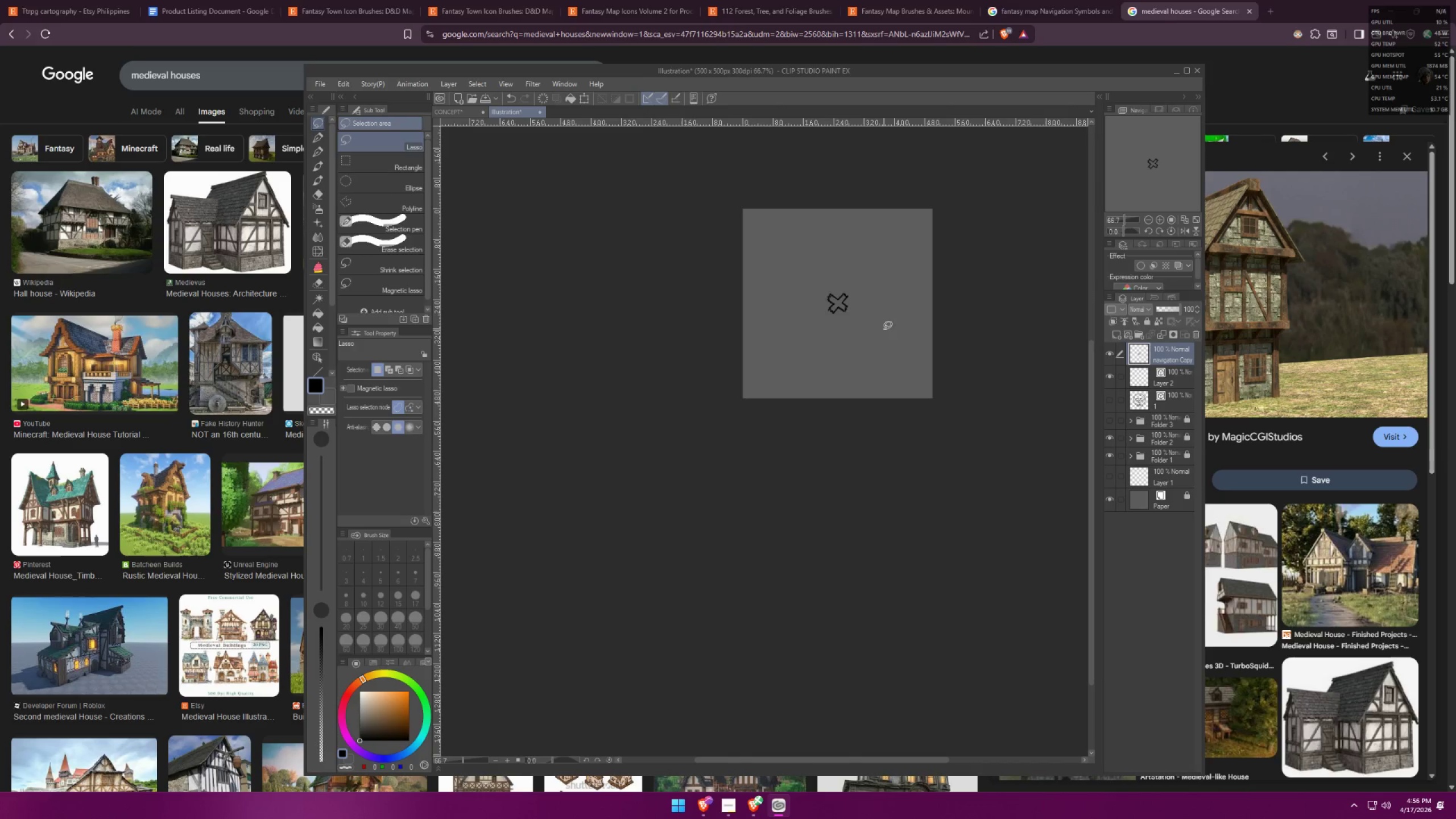 
key(Control+T)
 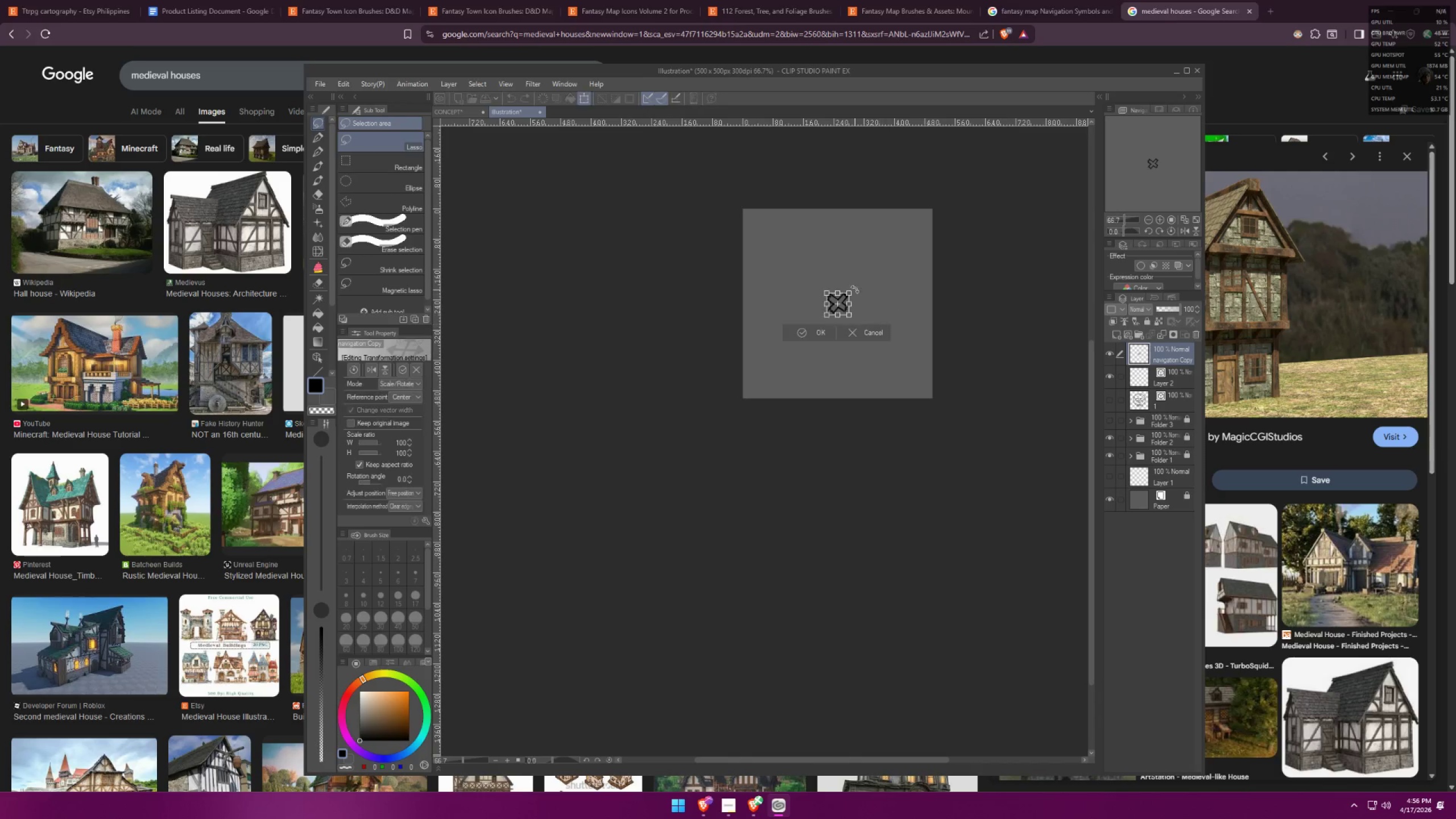 
hold_key(key=AltLeft, duration=1.36)
left_click_drag(start_coordinate=[846, 289], to_coordinate=[907, 247])
 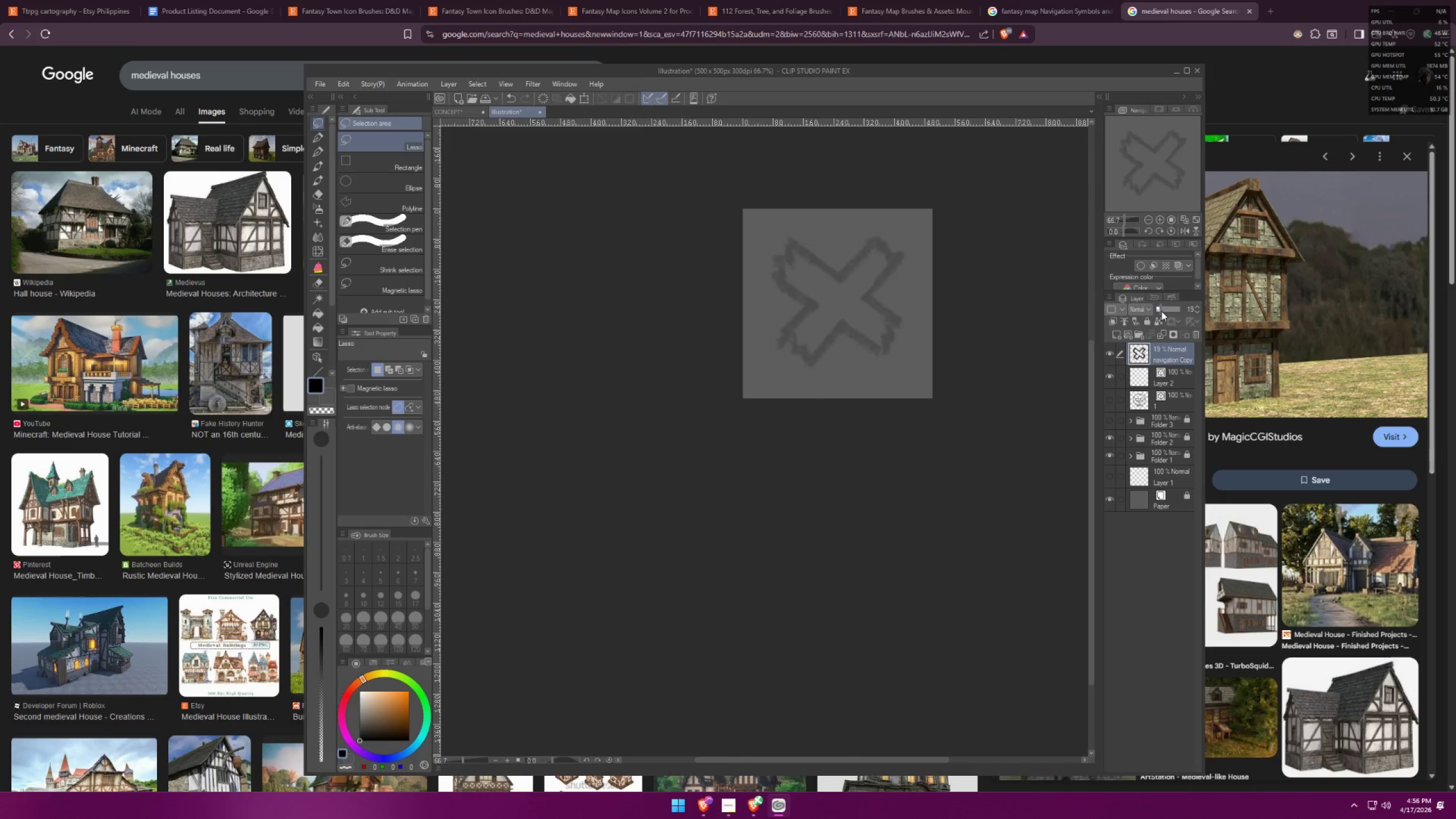 
left_click_drag(start_coordinate=[1162, 357], to_coordinate=[1160, 383])
 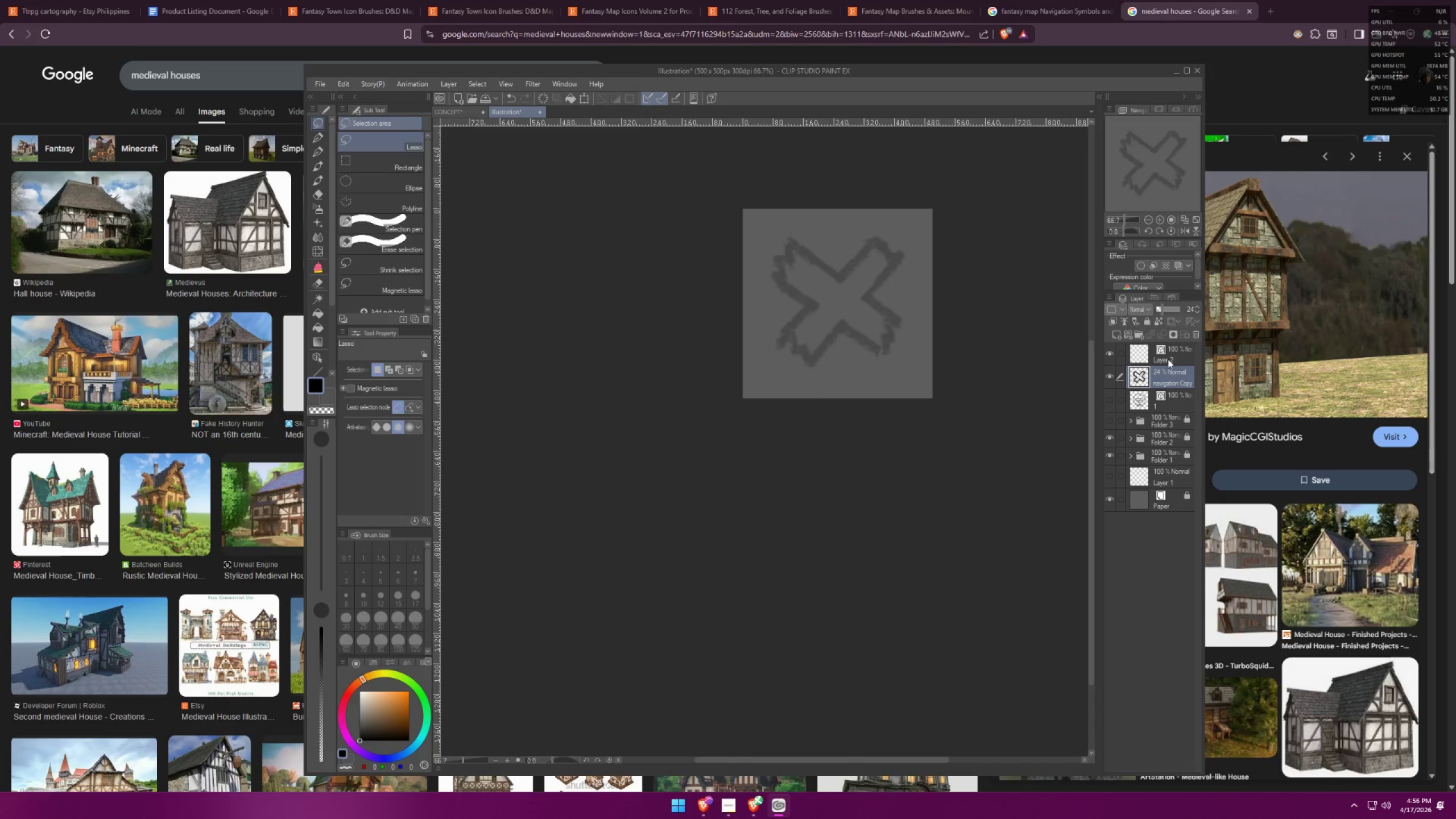 
left_click([1168, 357])
 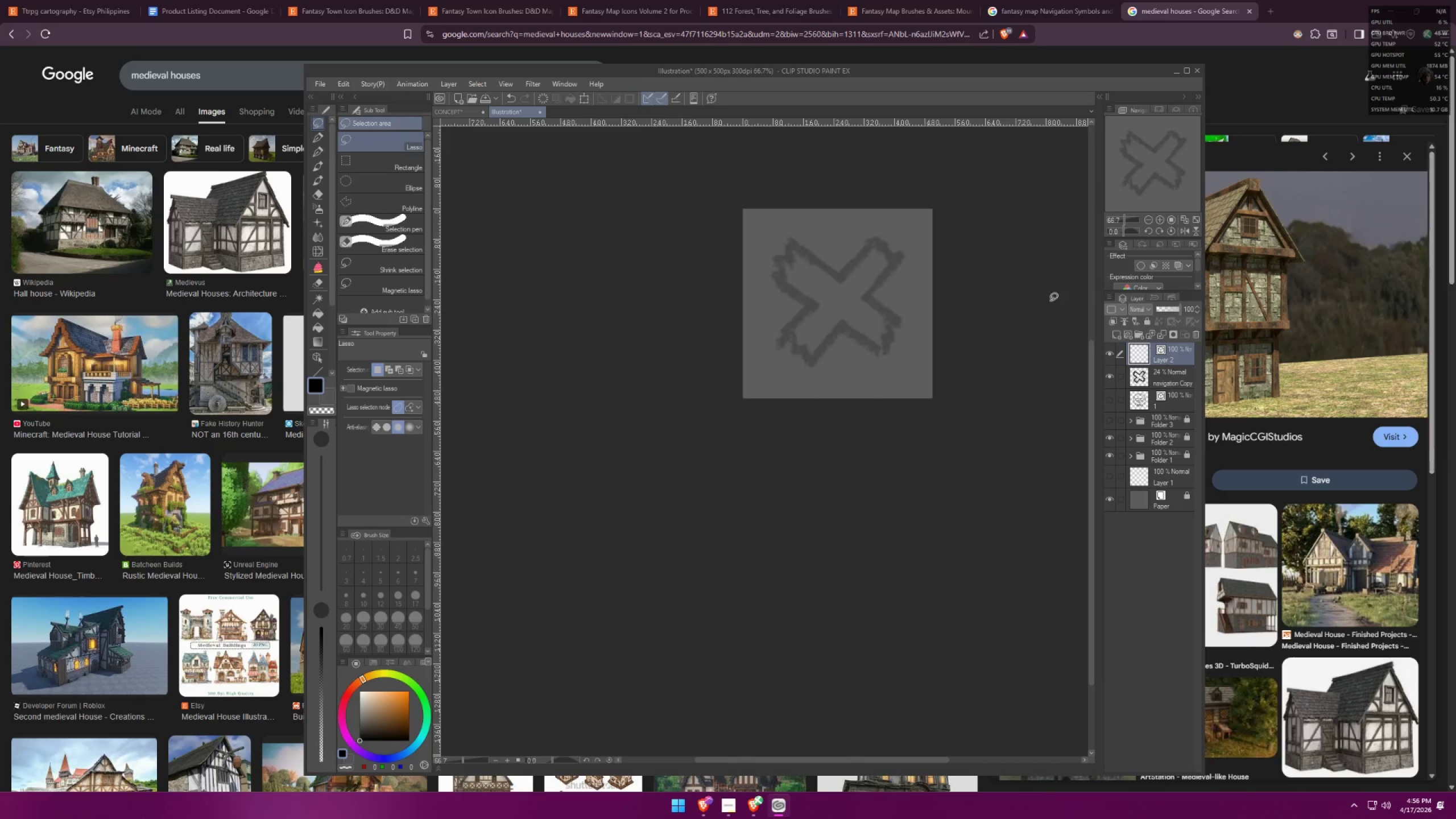 
scroll: coordinate [903, 275], scroll_direction: up, amount: 8.0
 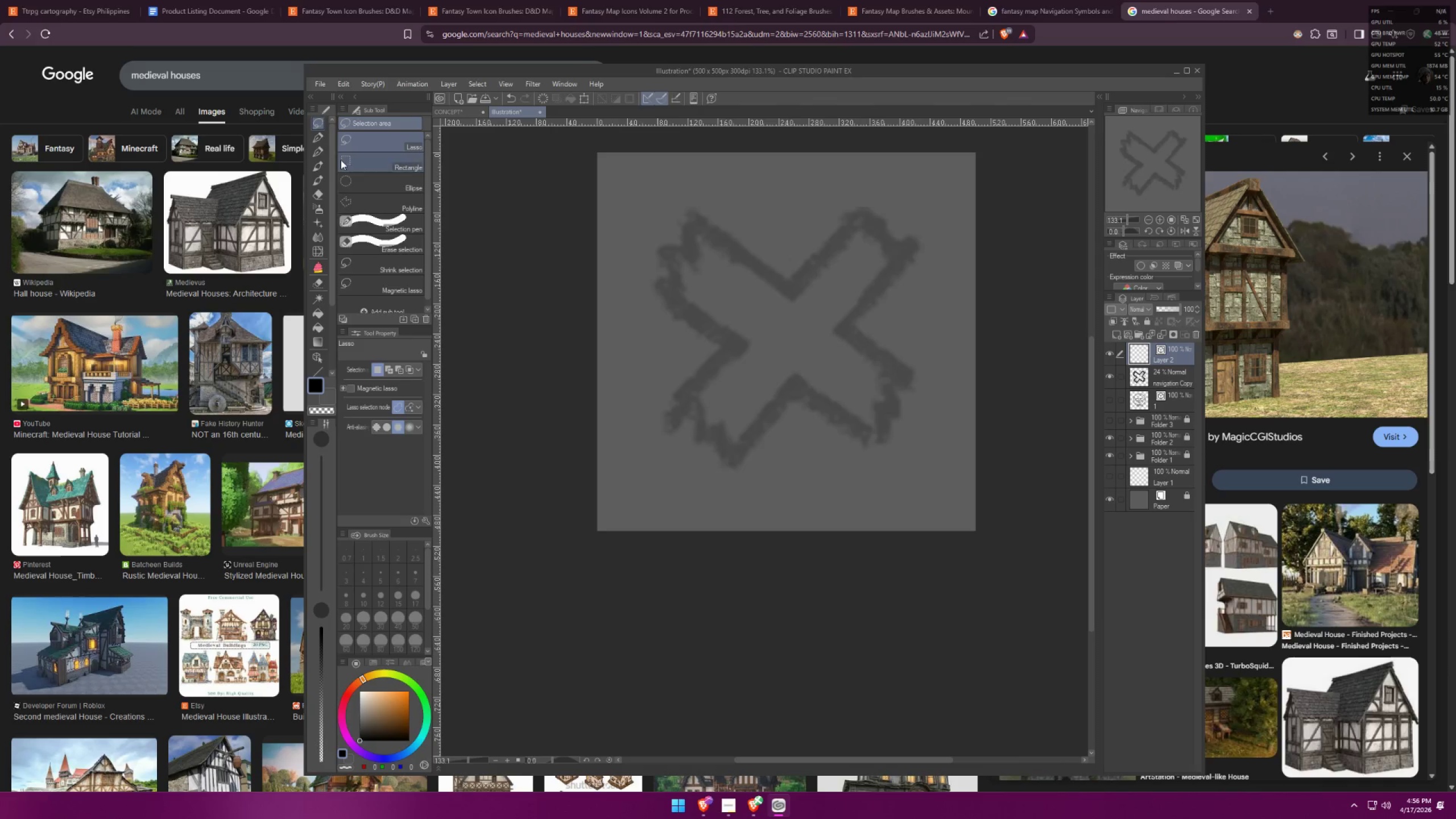 
left_click([318, 136])
 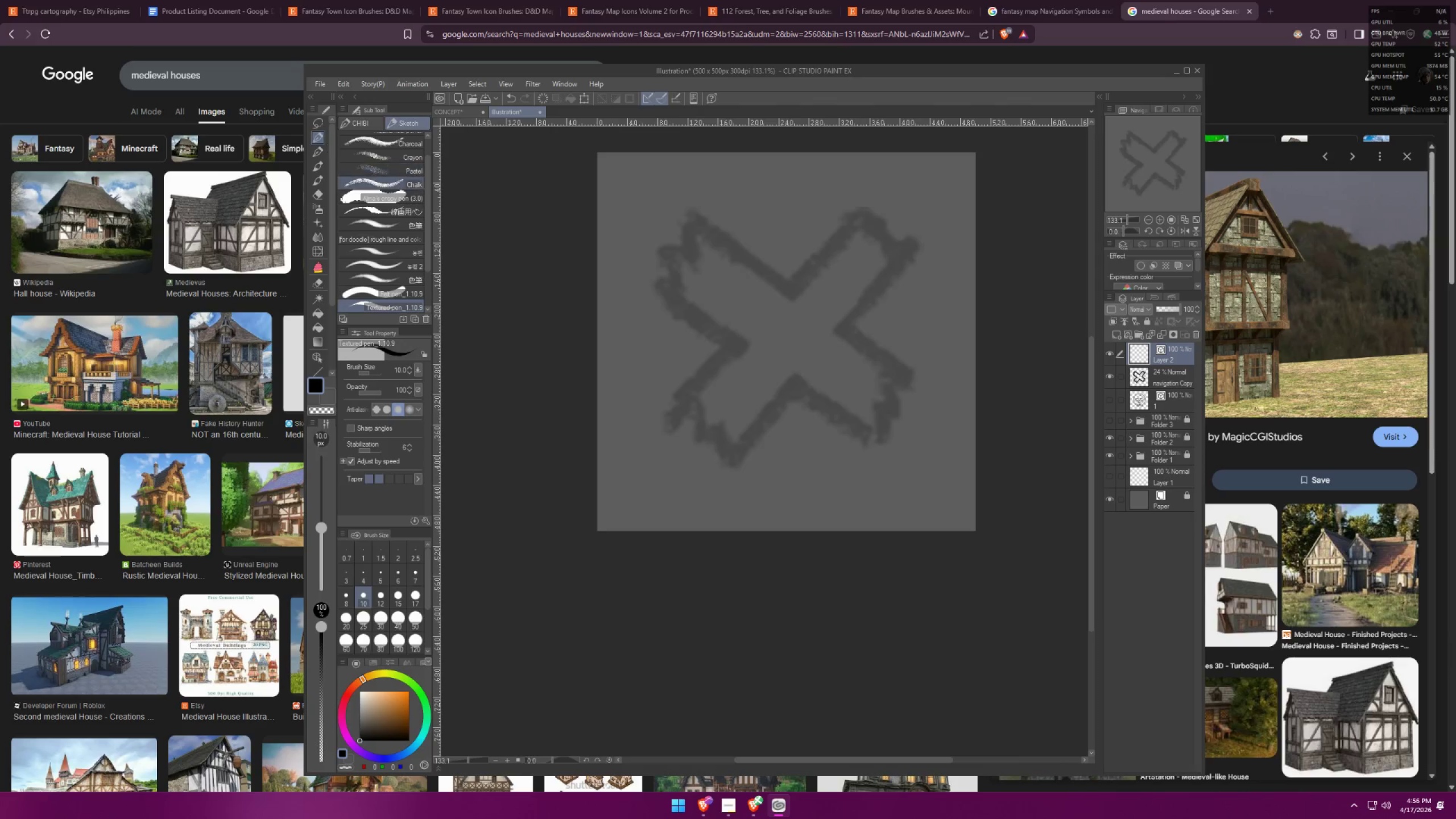 
scroll: coordinate [709, 289], scroll_direction: up, amount: 3.0
 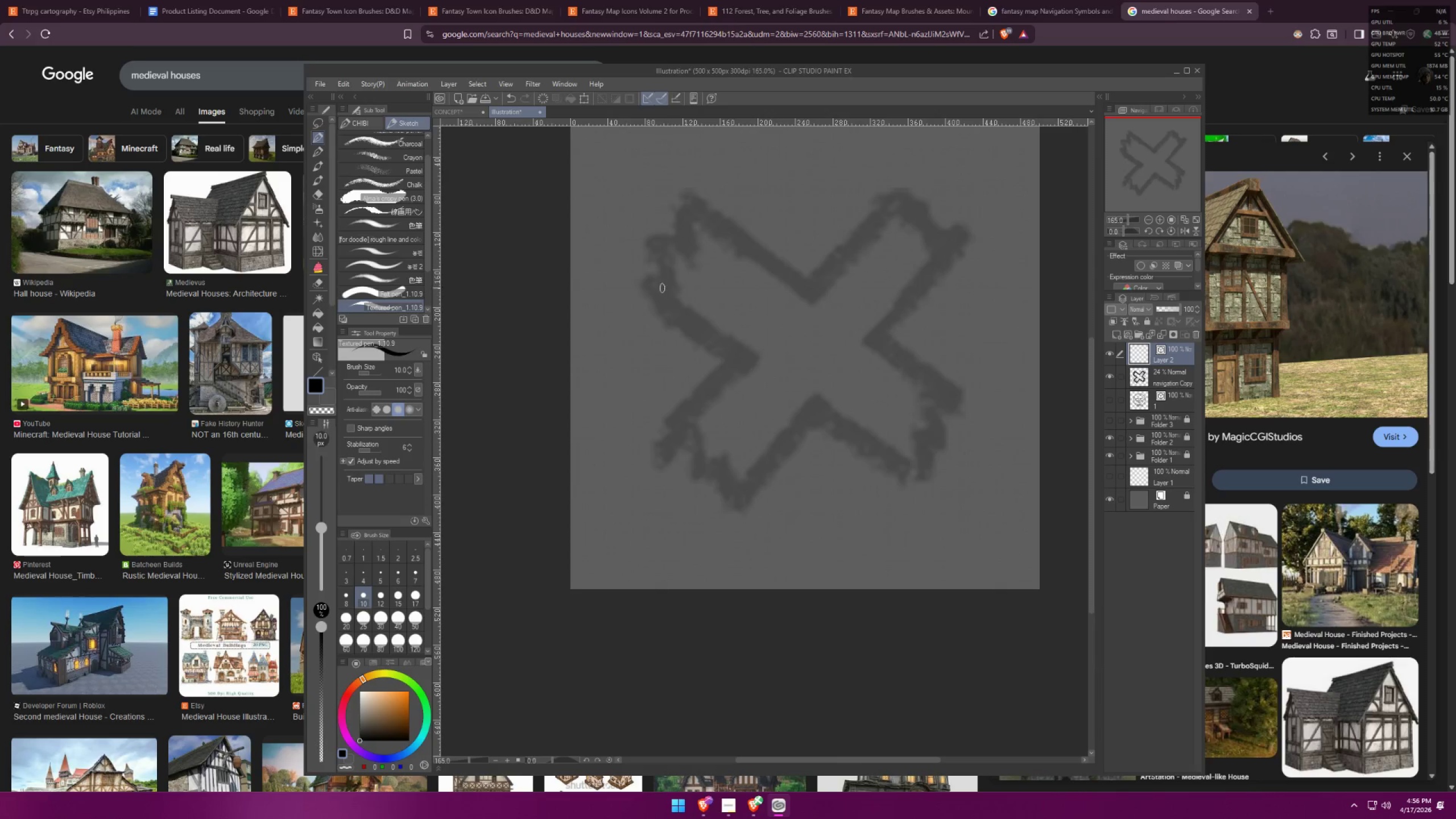 
hold_key(key=ShiftLeft, duration=1.53)
left_click([921, 483])
 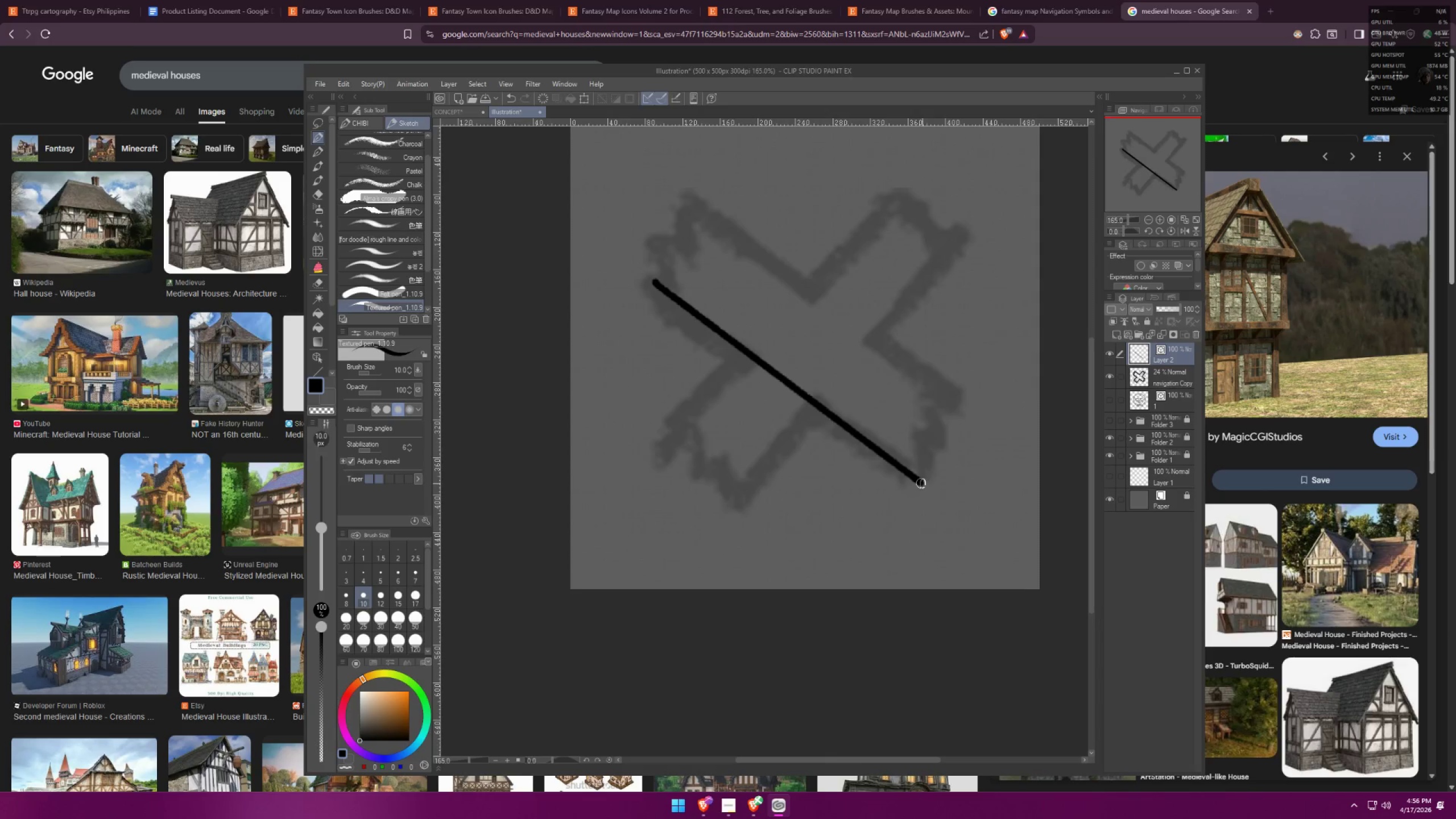 
hold_key(key=ShiftLeft, duration=1.87)
 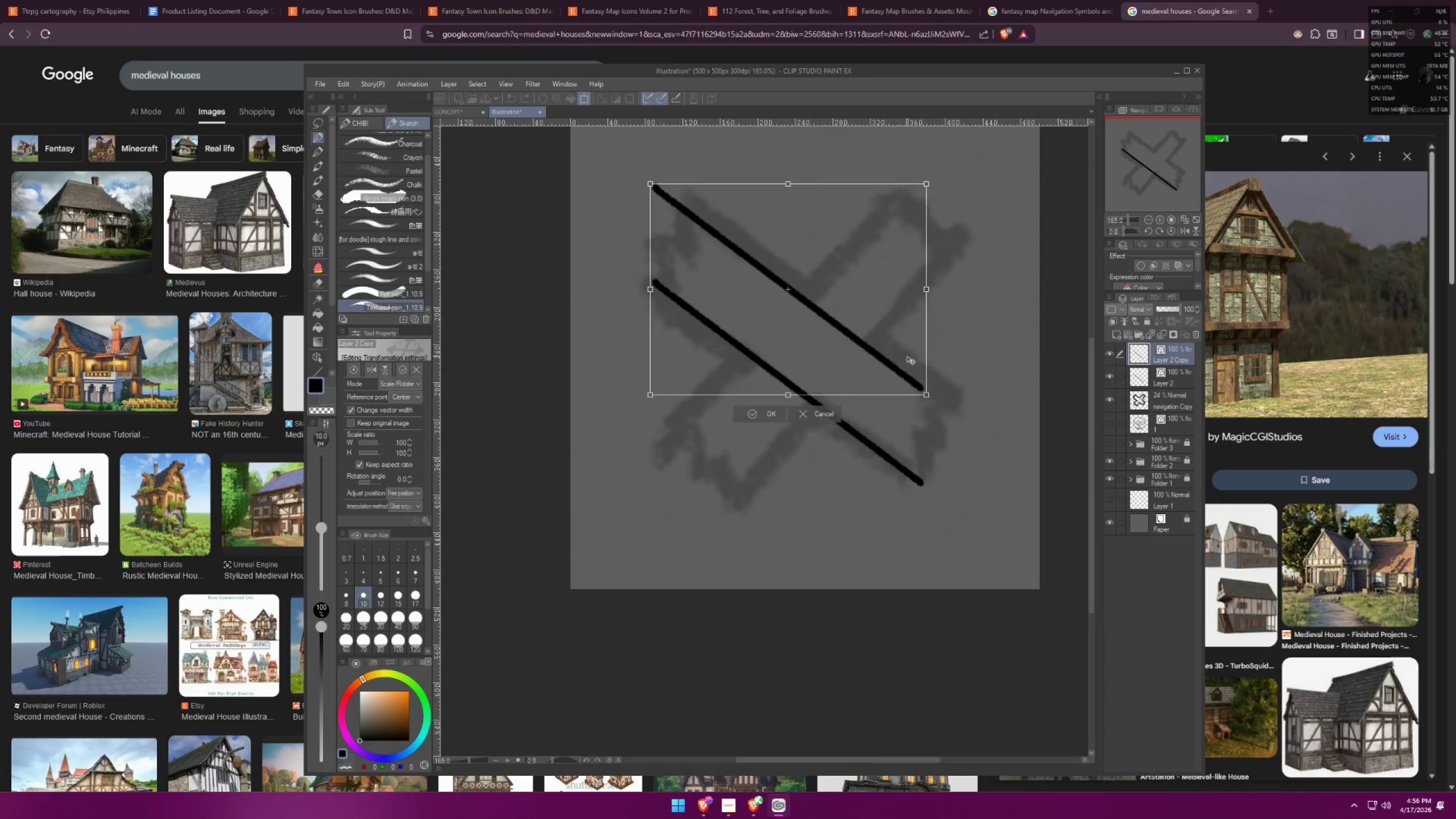 
key(Control+ControlLeft)
 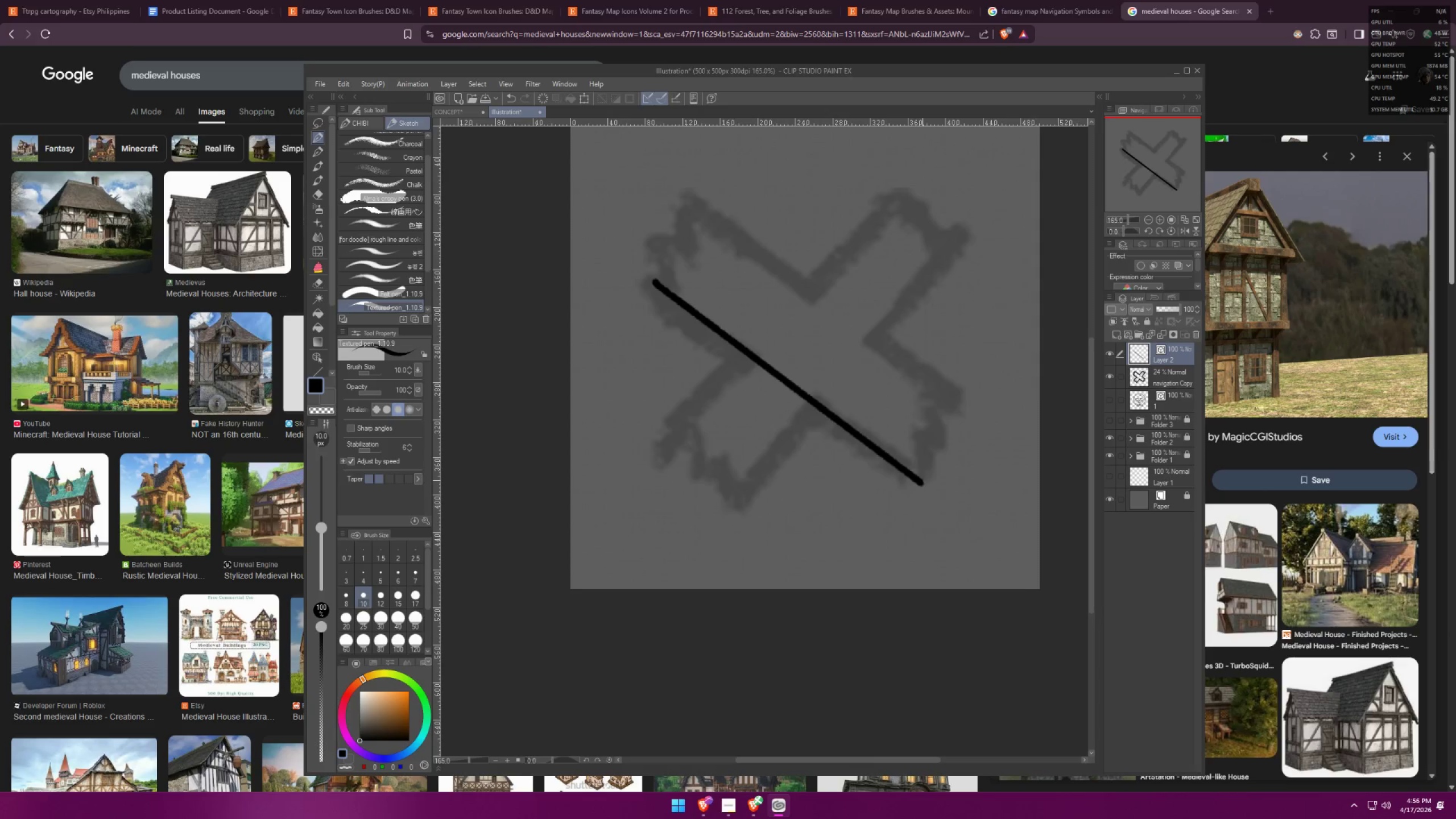 
key(Control+C)
 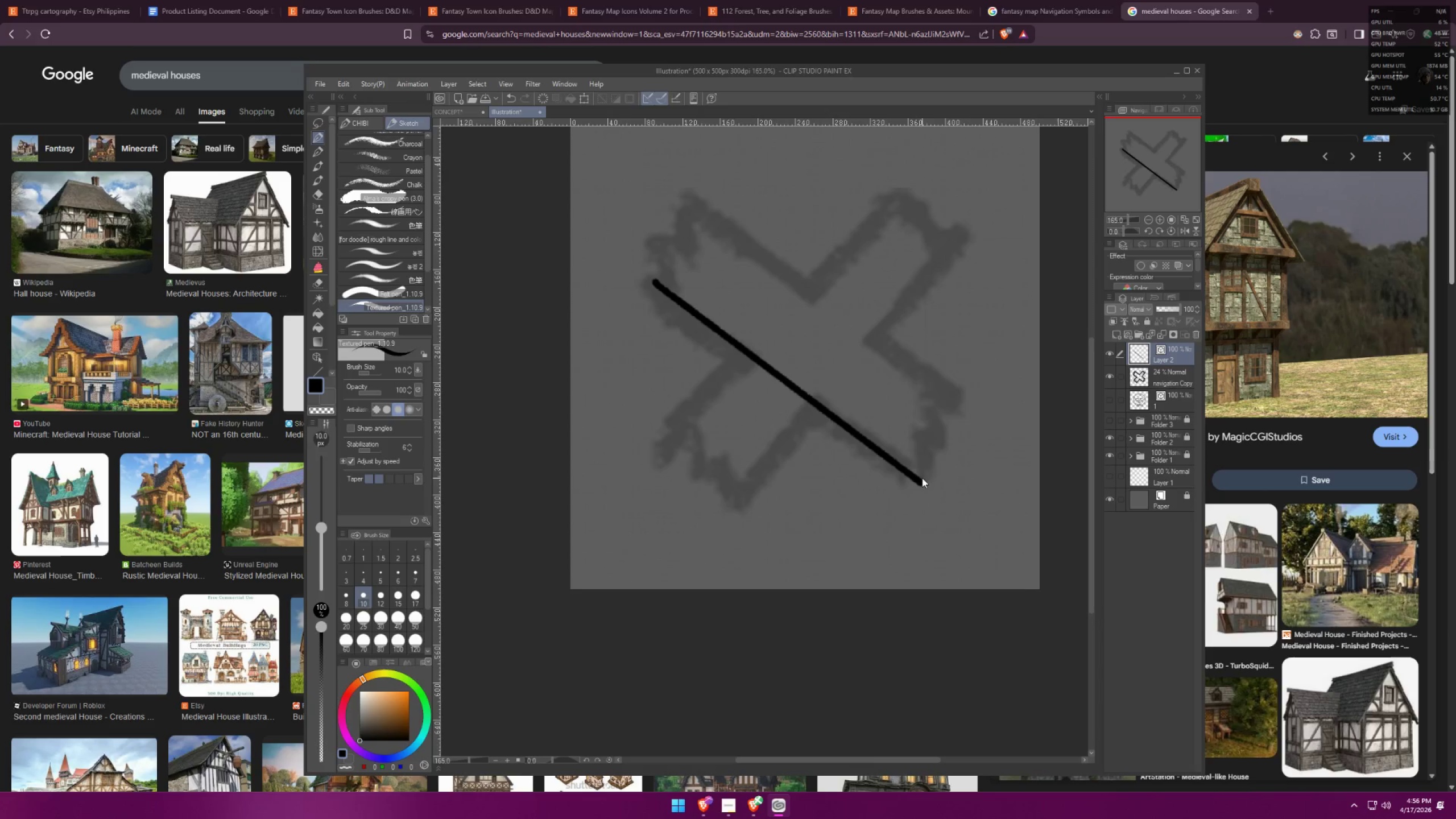 
key(Control+V)
 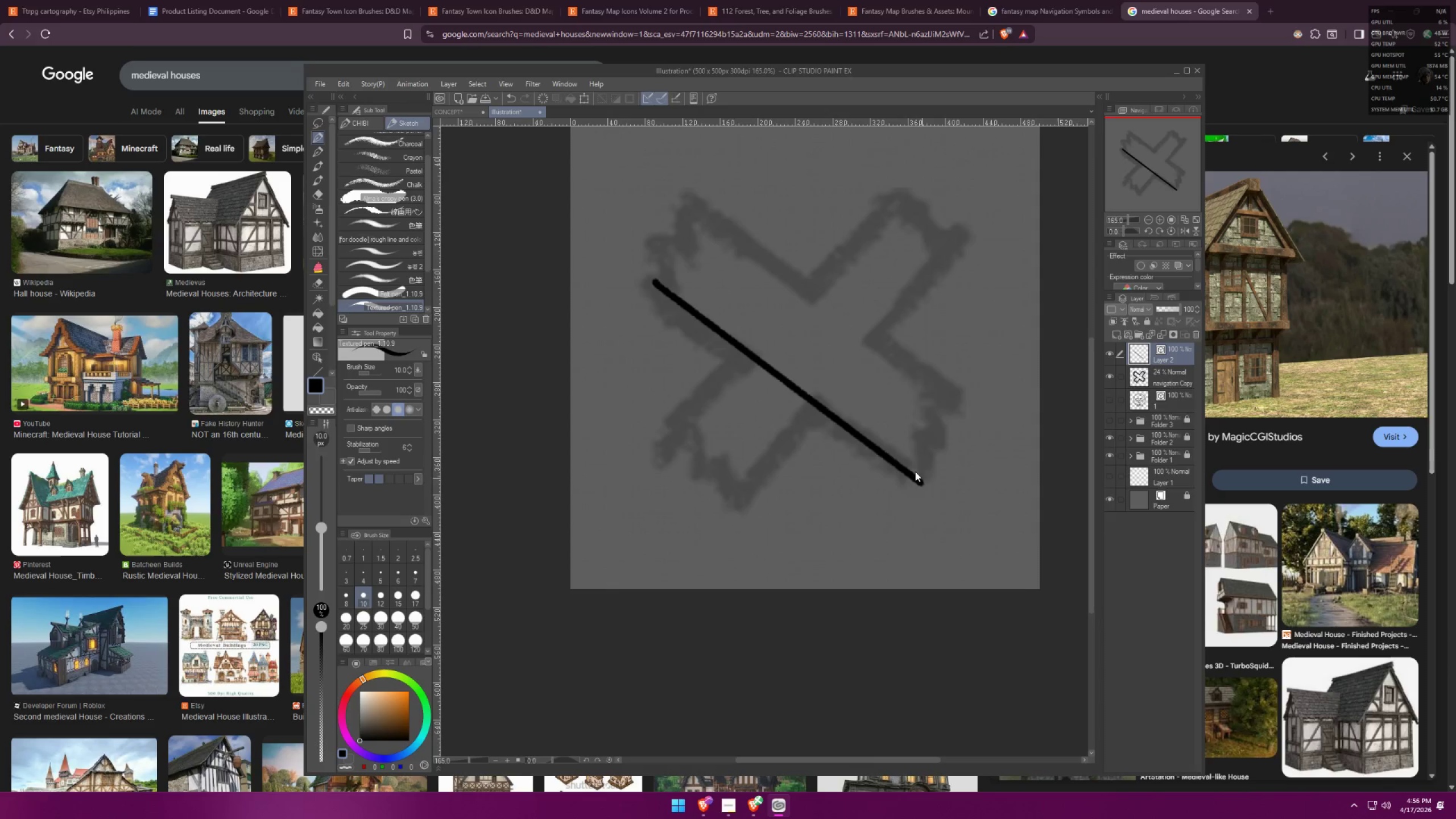 
key(Control+T)
 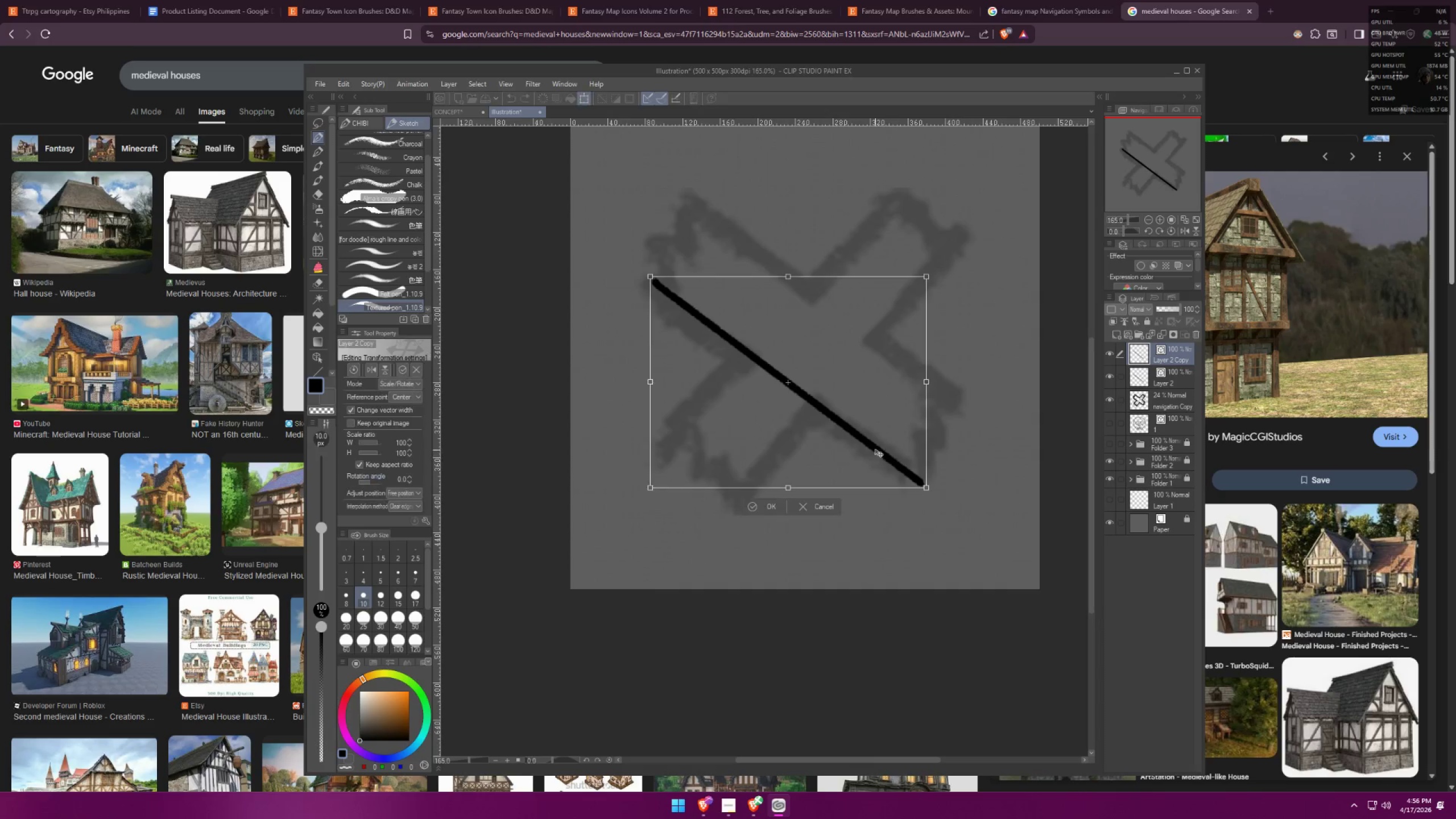 
left_click_drag(start_coordinate=[875, 449], to_coordinate=[915, 374])
 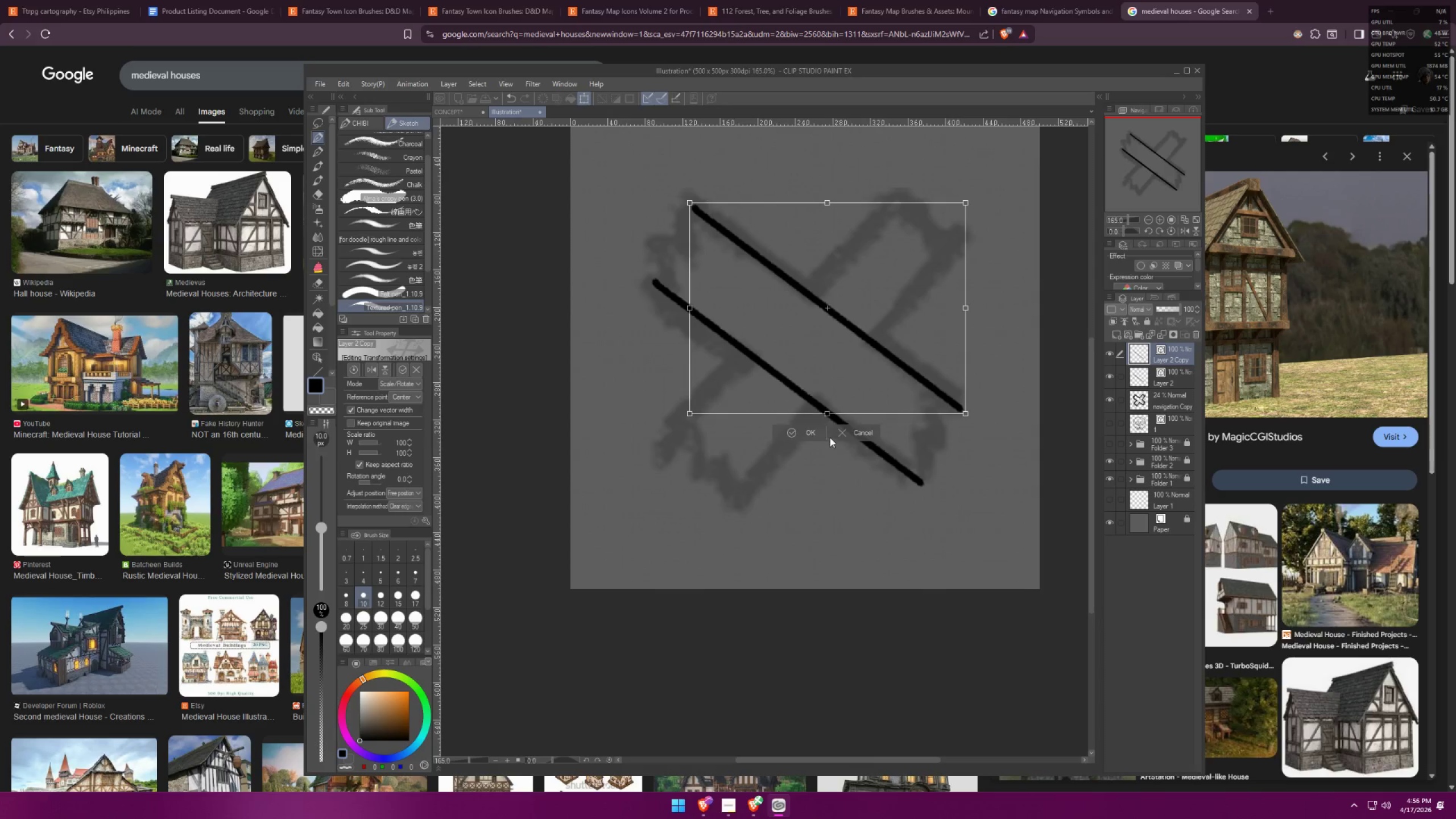 
hold_key(key=ShiftLeft, duration=1.51)
 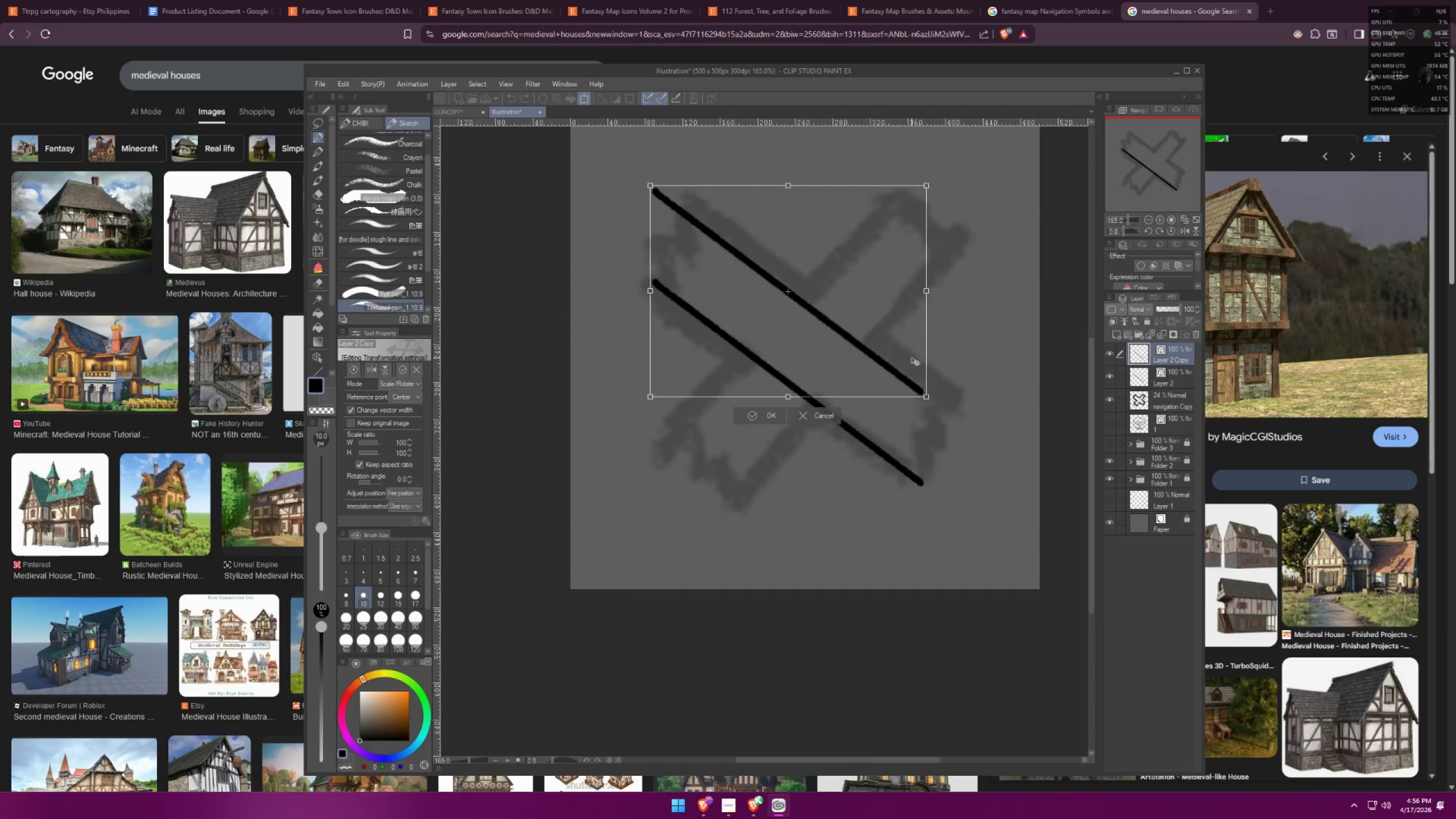 
key(Shift+ShiftLeft)
 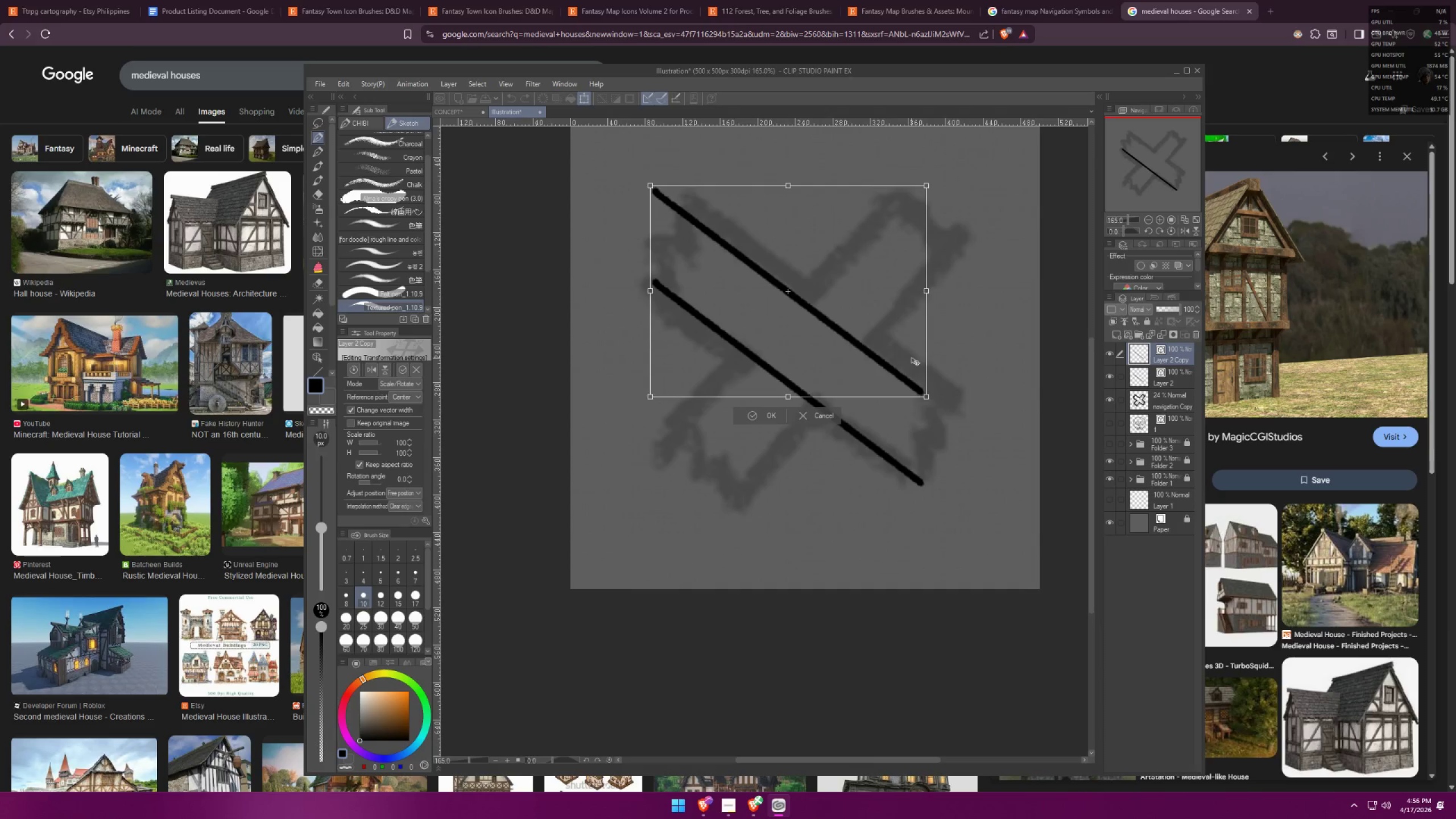 
key(Shift+ShiftLeft)
 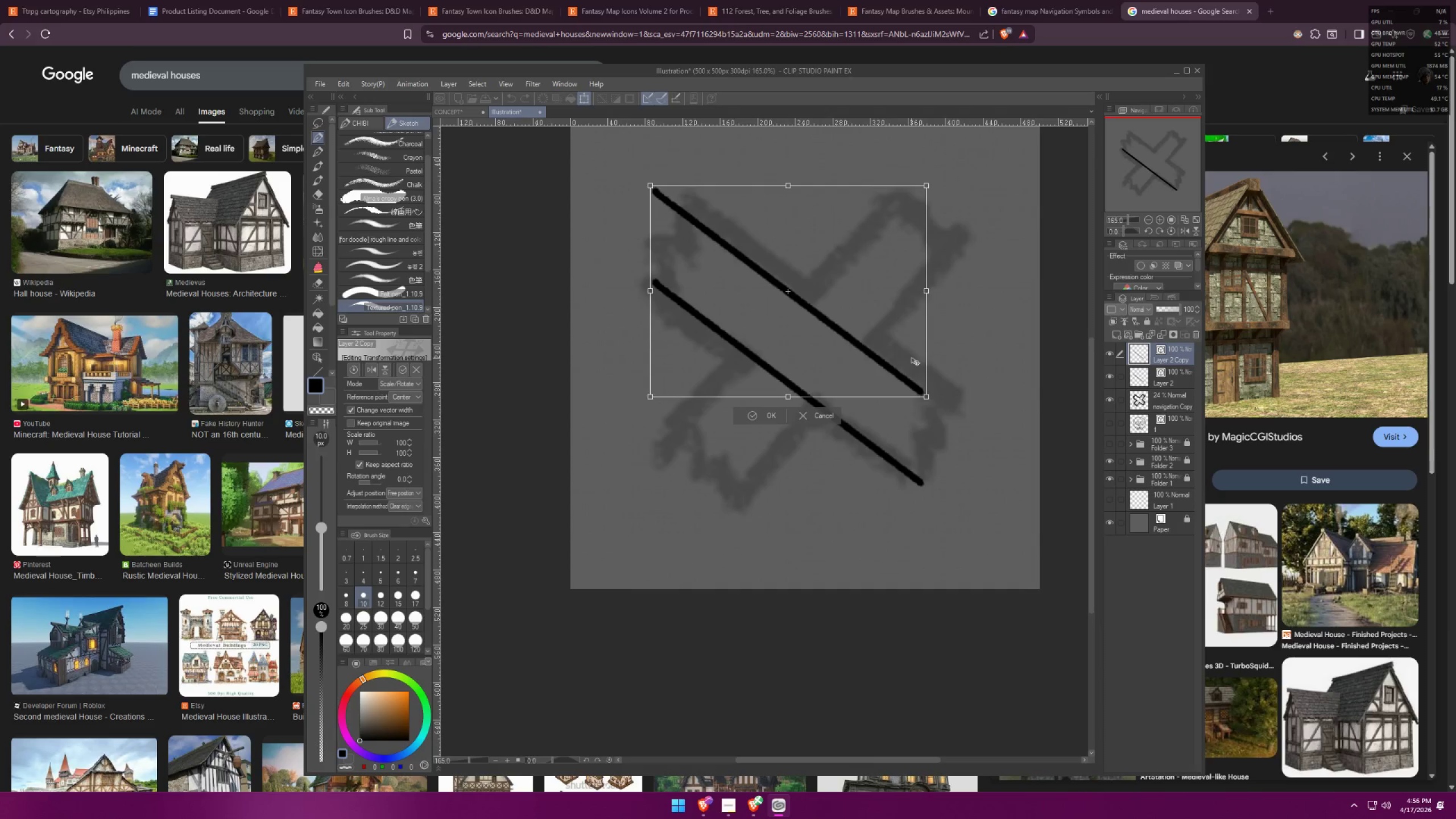 
key(Shift+ShiftLeft)
 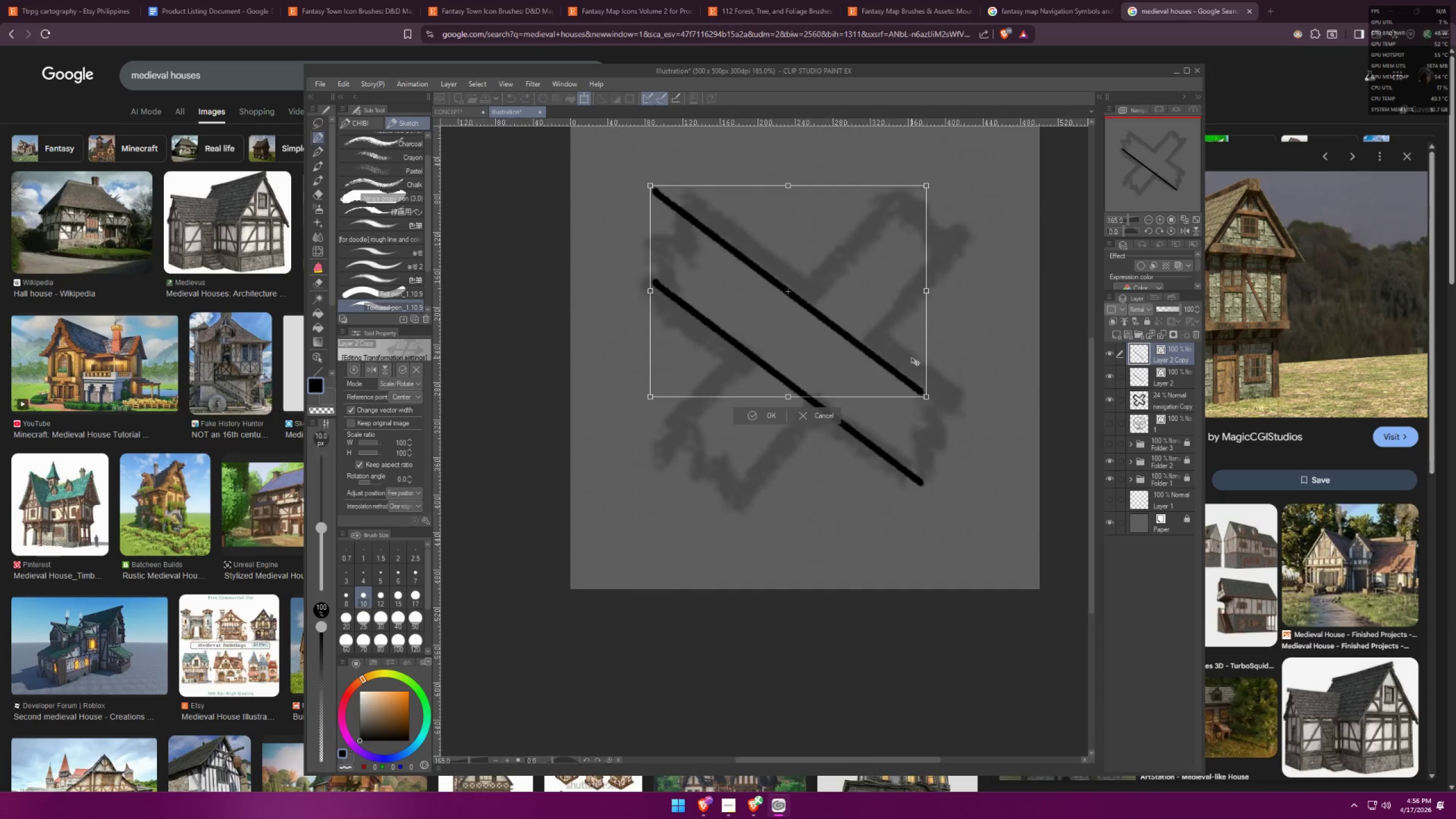 
key(Shift+ShiftLeft)
 